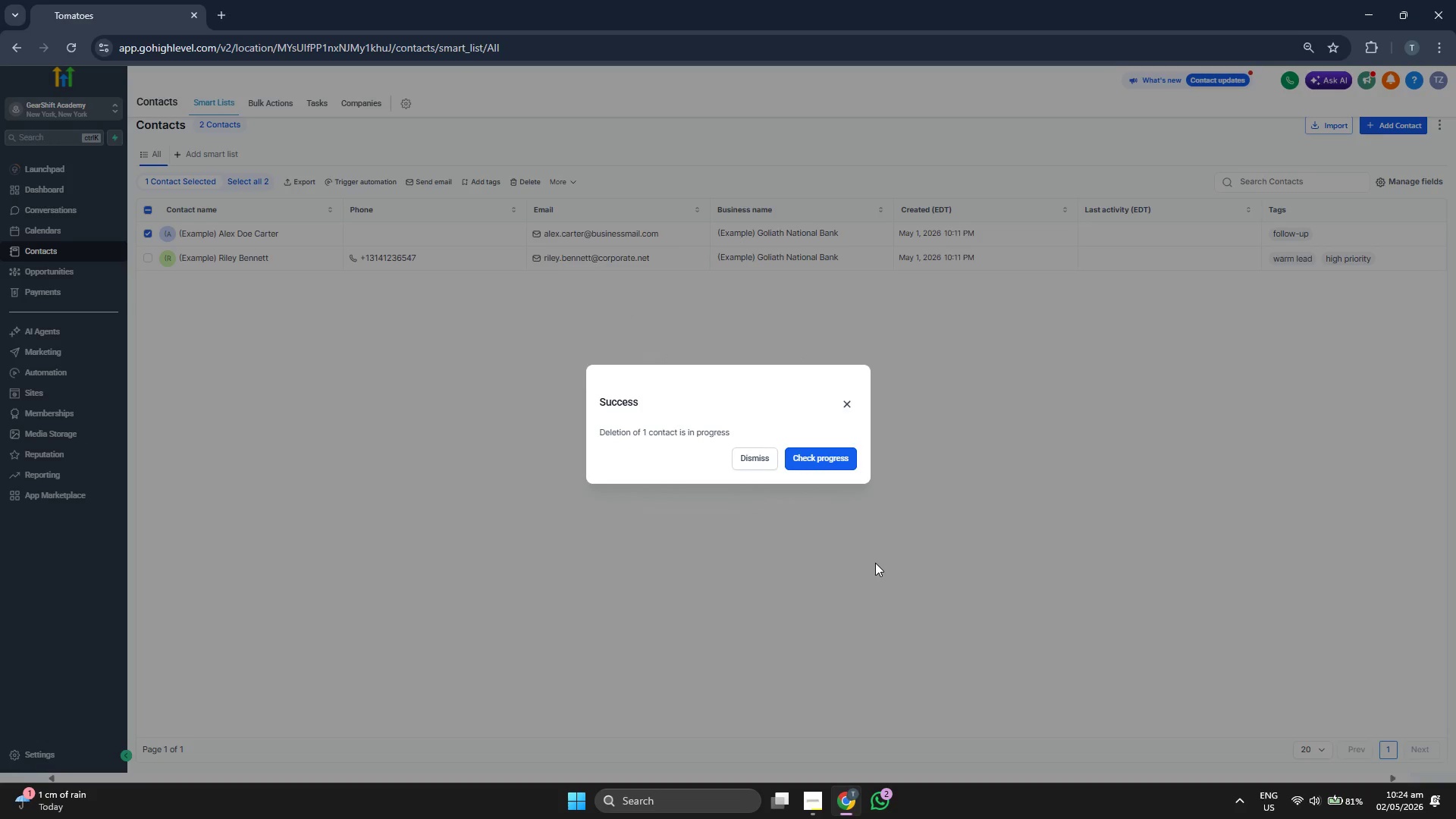 
left_click([764, 454])
 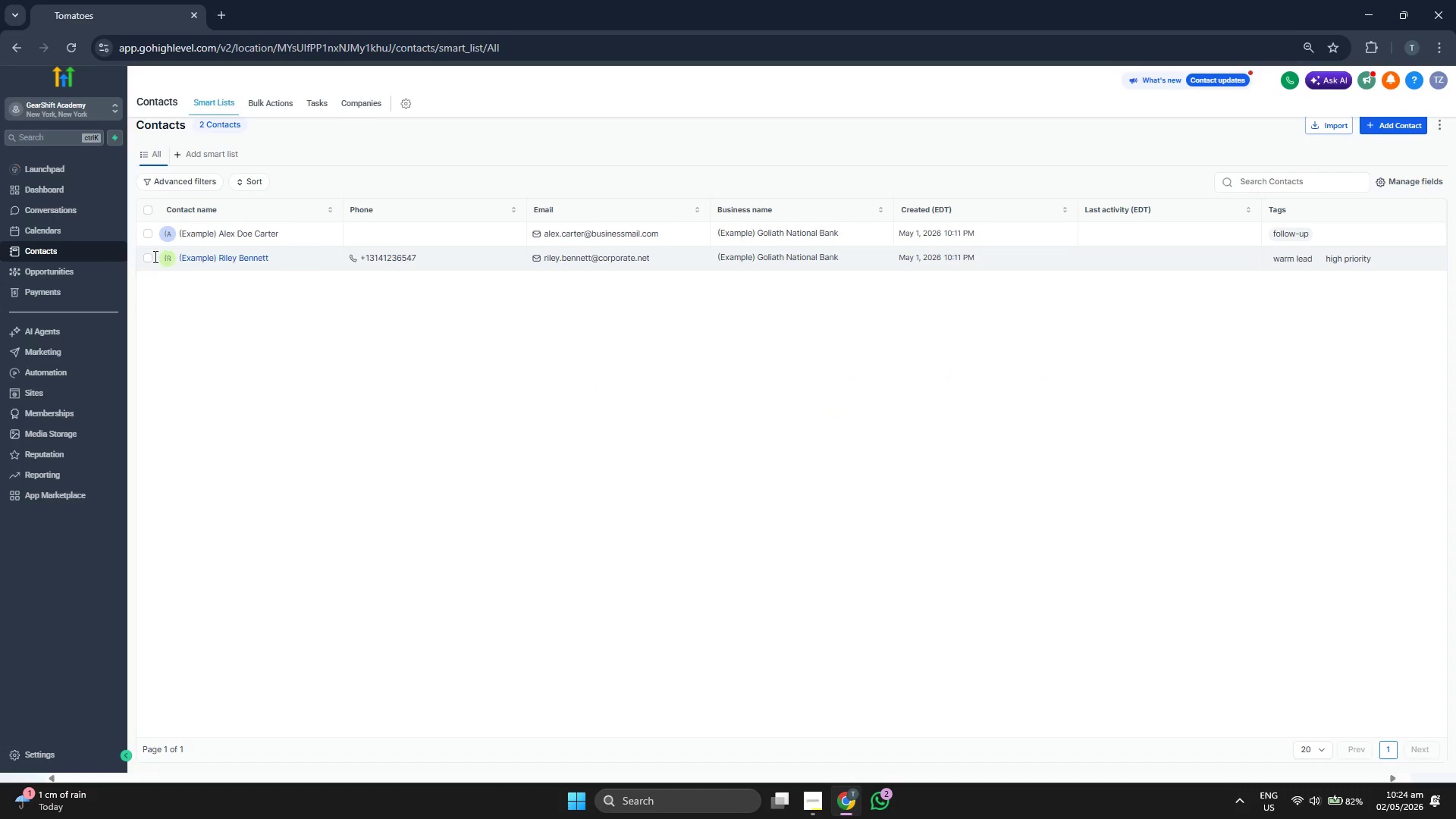 
left_click([150, 257])
 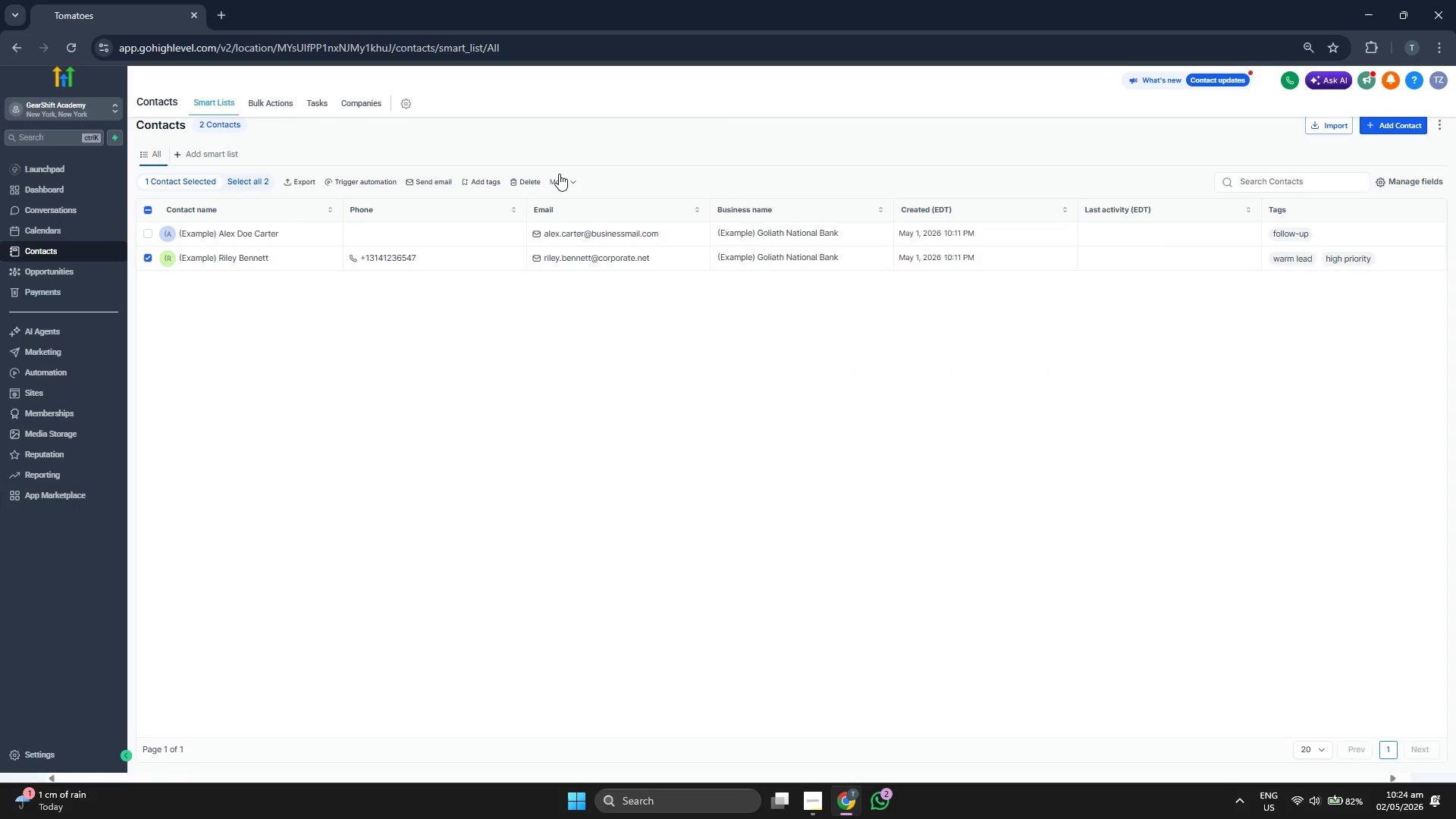 
left_click([553, 175])
 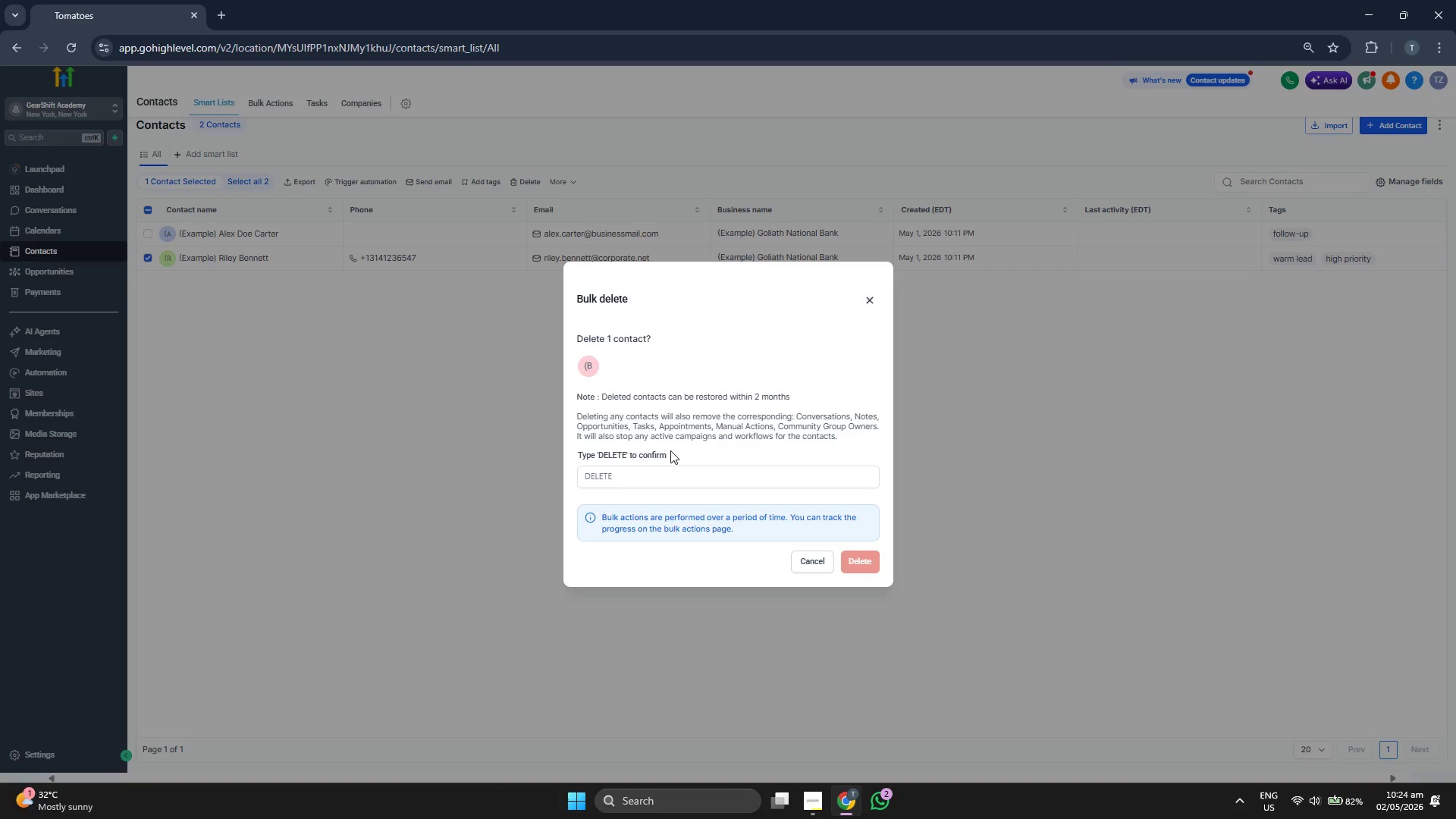 
type(DELETE)
 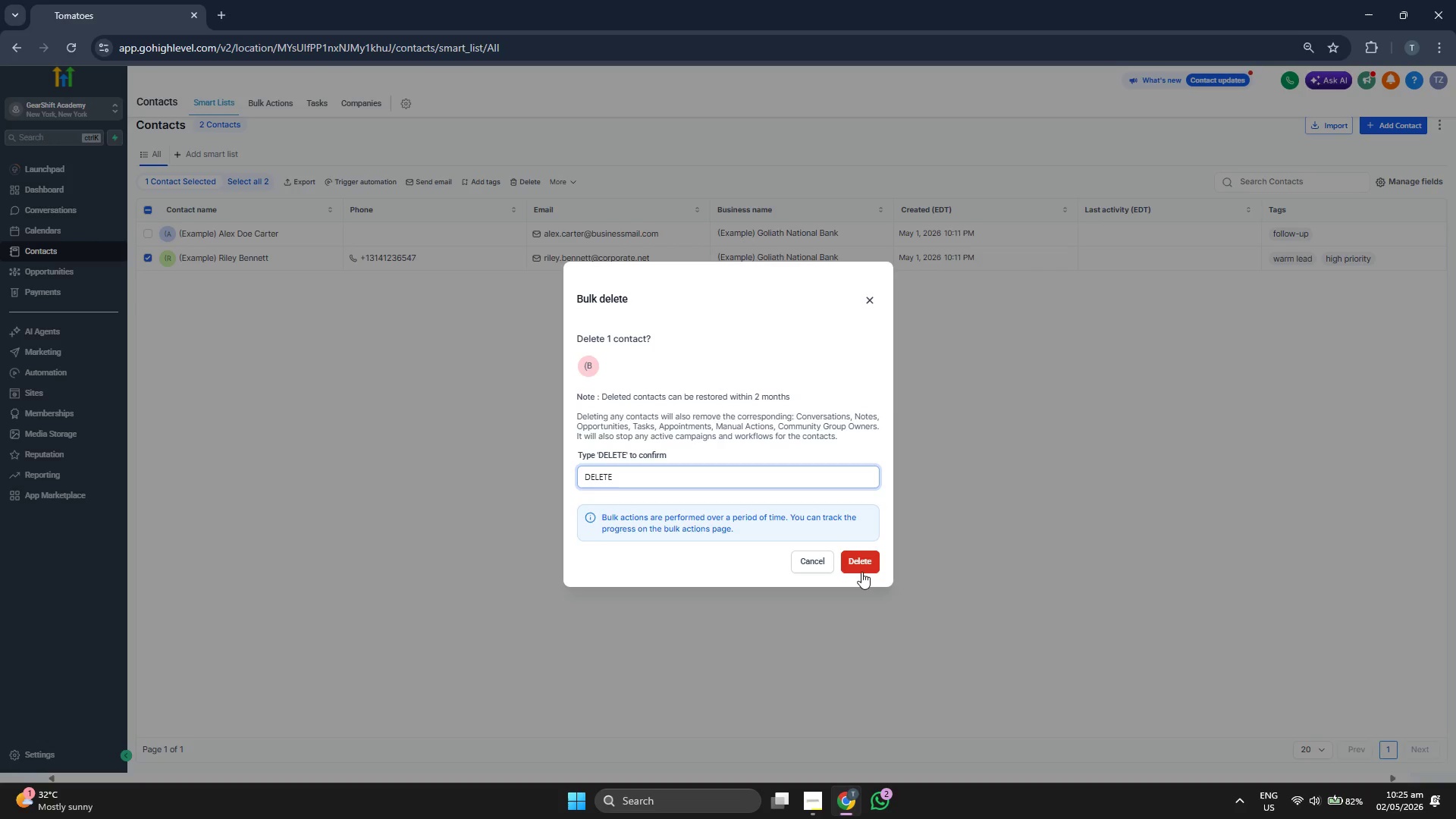 
left_click([865, 567])
 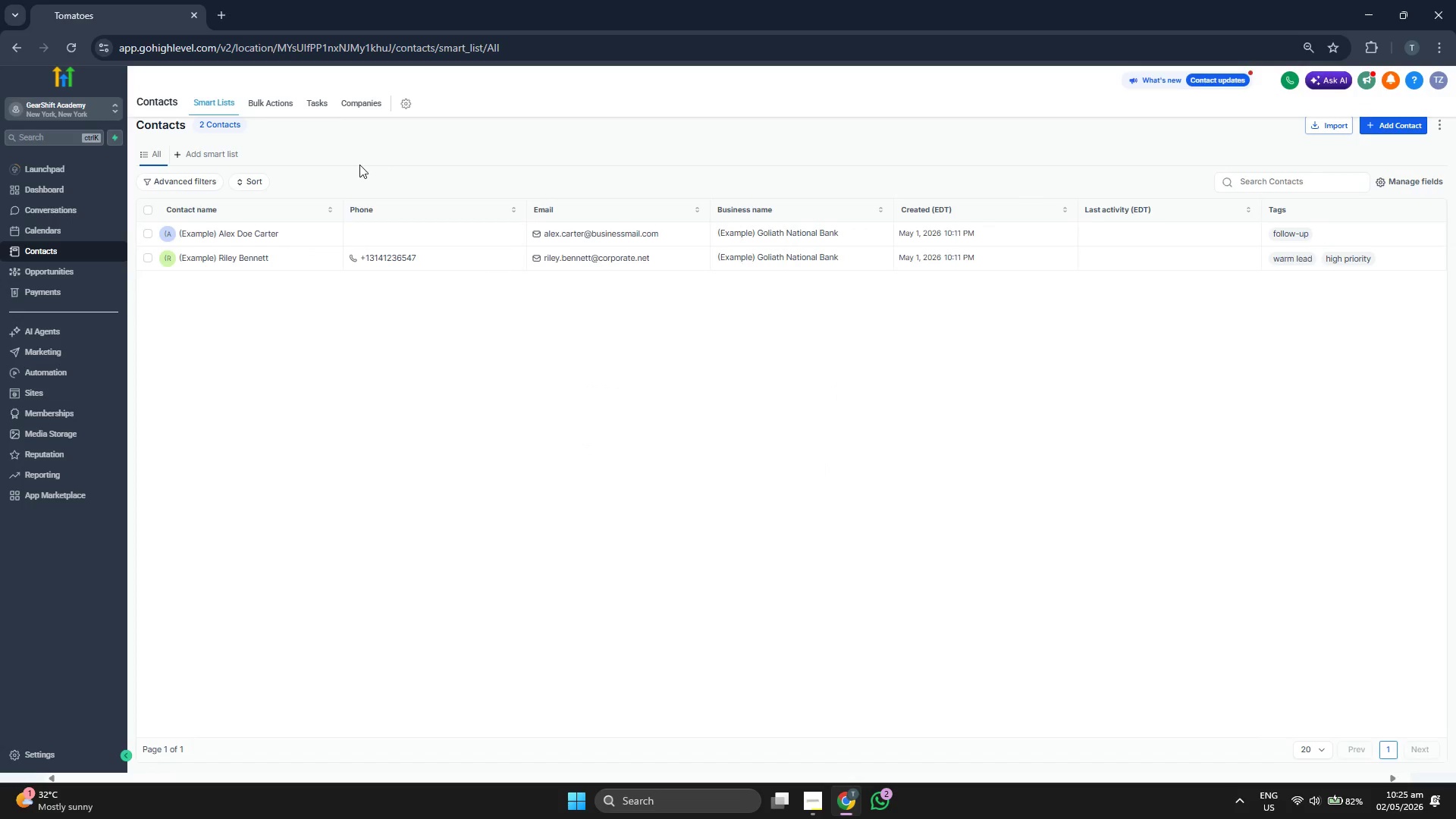 
left_click([281, 99])
 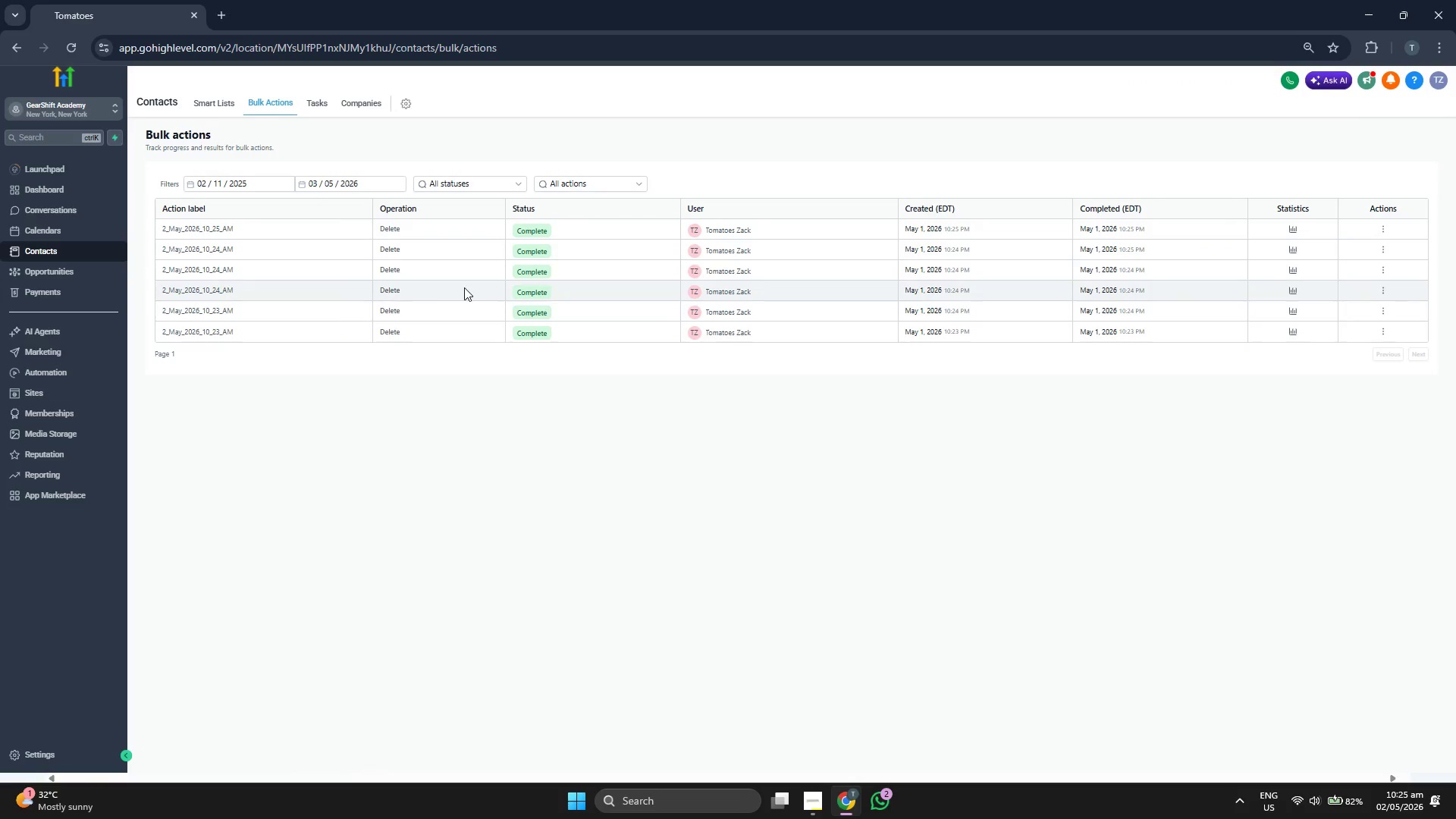 
left_click([209, 105])
 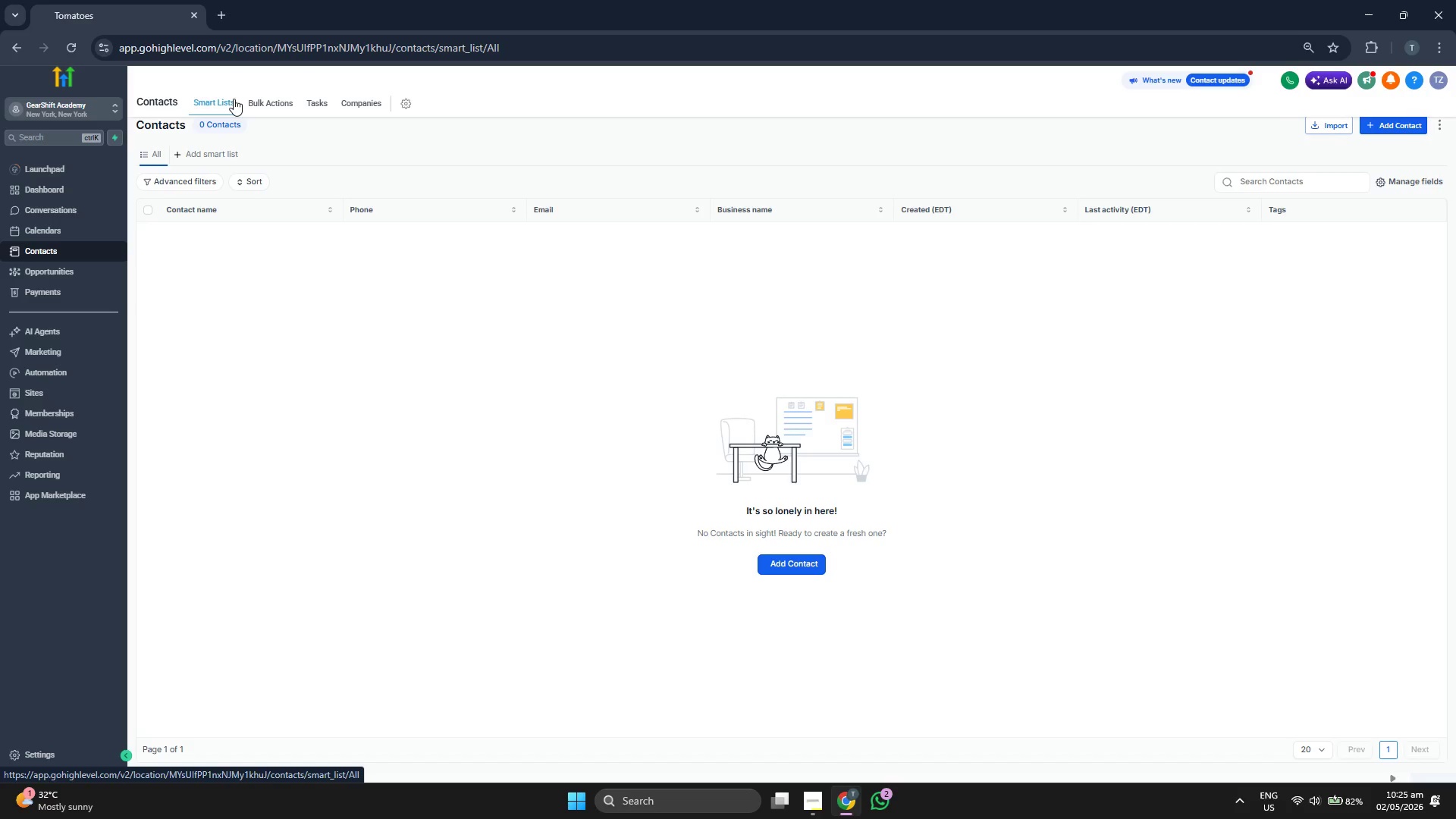 
left_click([81, 181])
 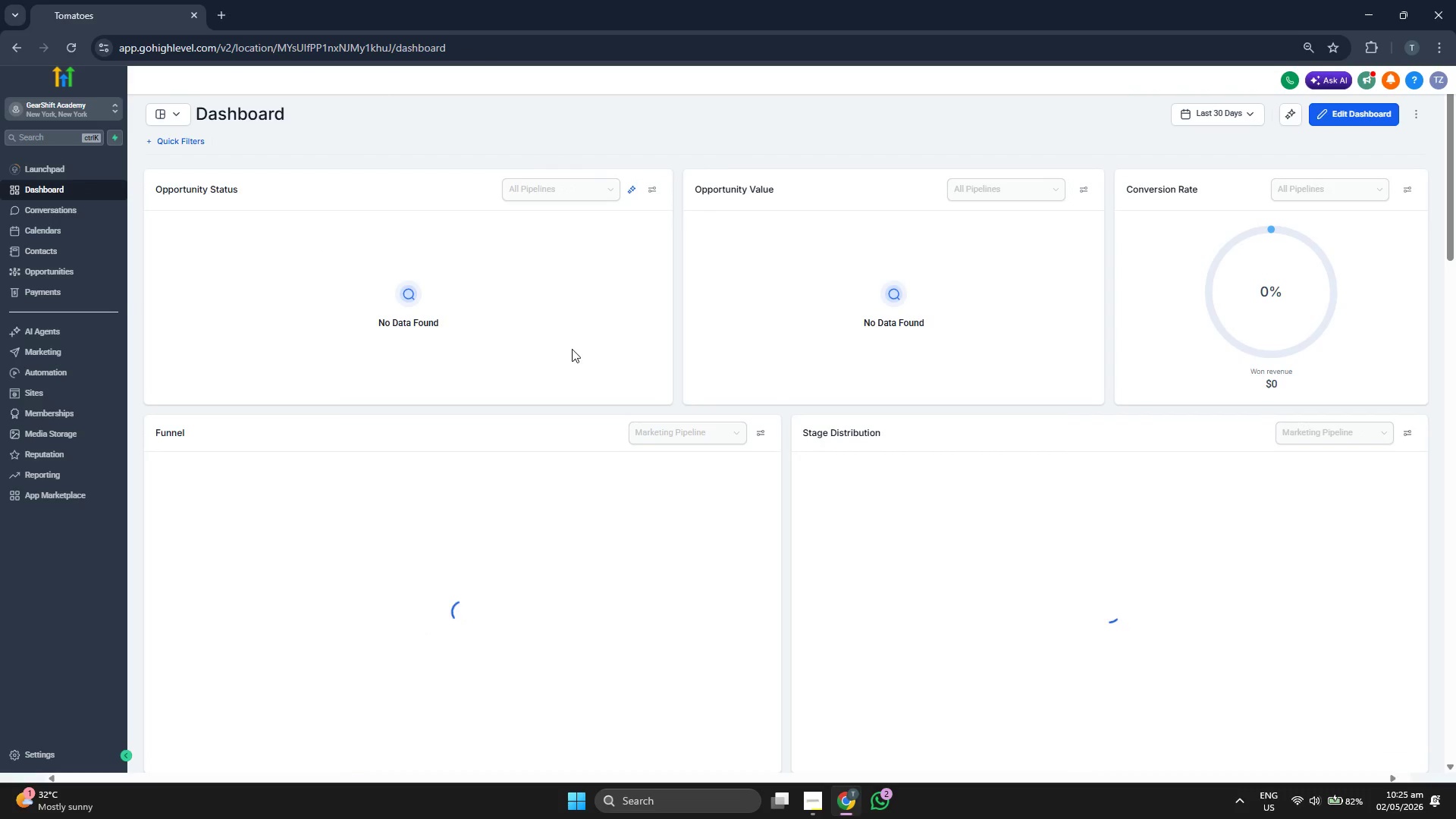 
scroll: coordinate [328, 596], scroll_direction: down, amount: 3.0
 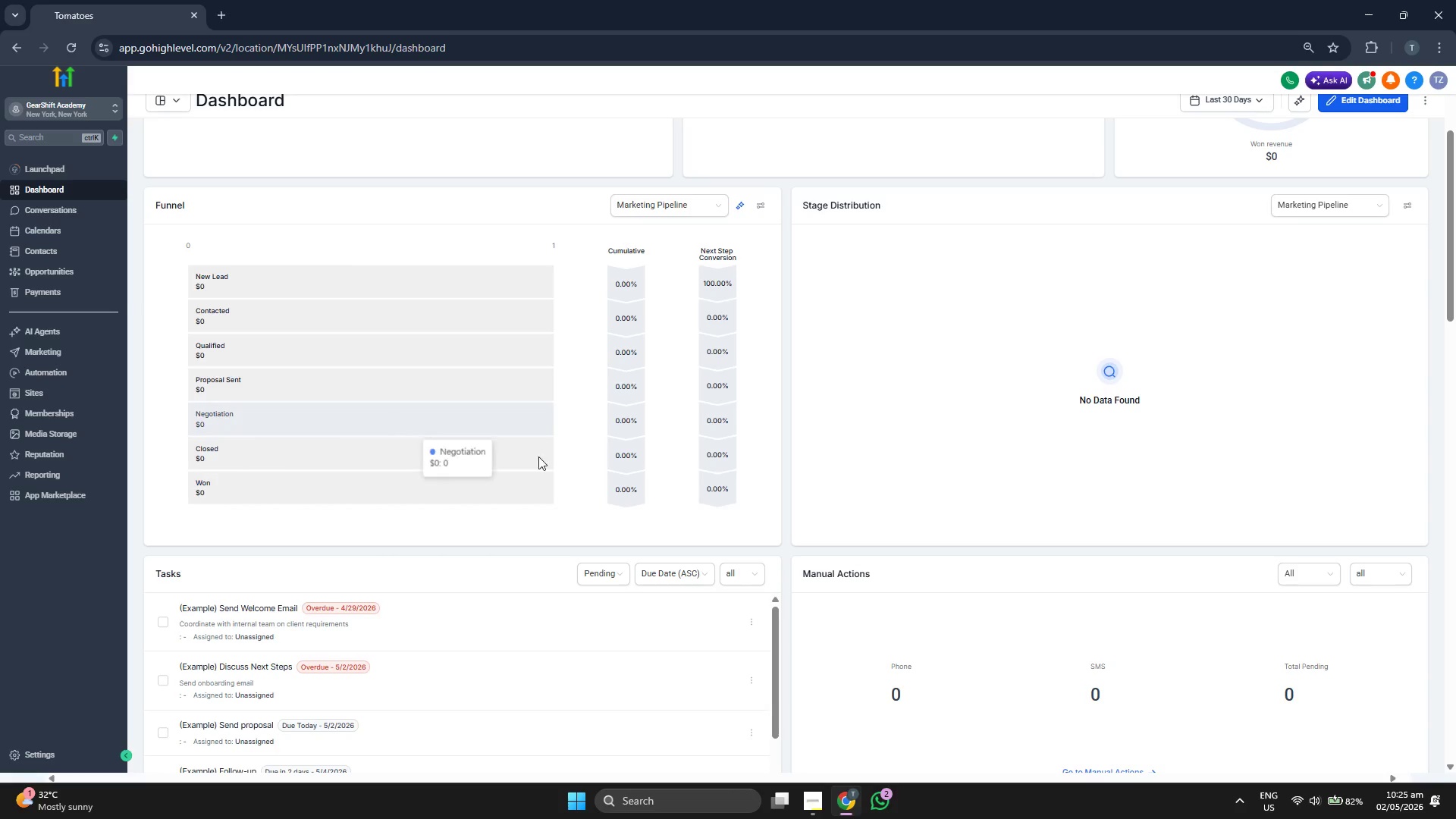 
scroll: coordinate [849, 513], scroll_direction: up, amount: 3.0
 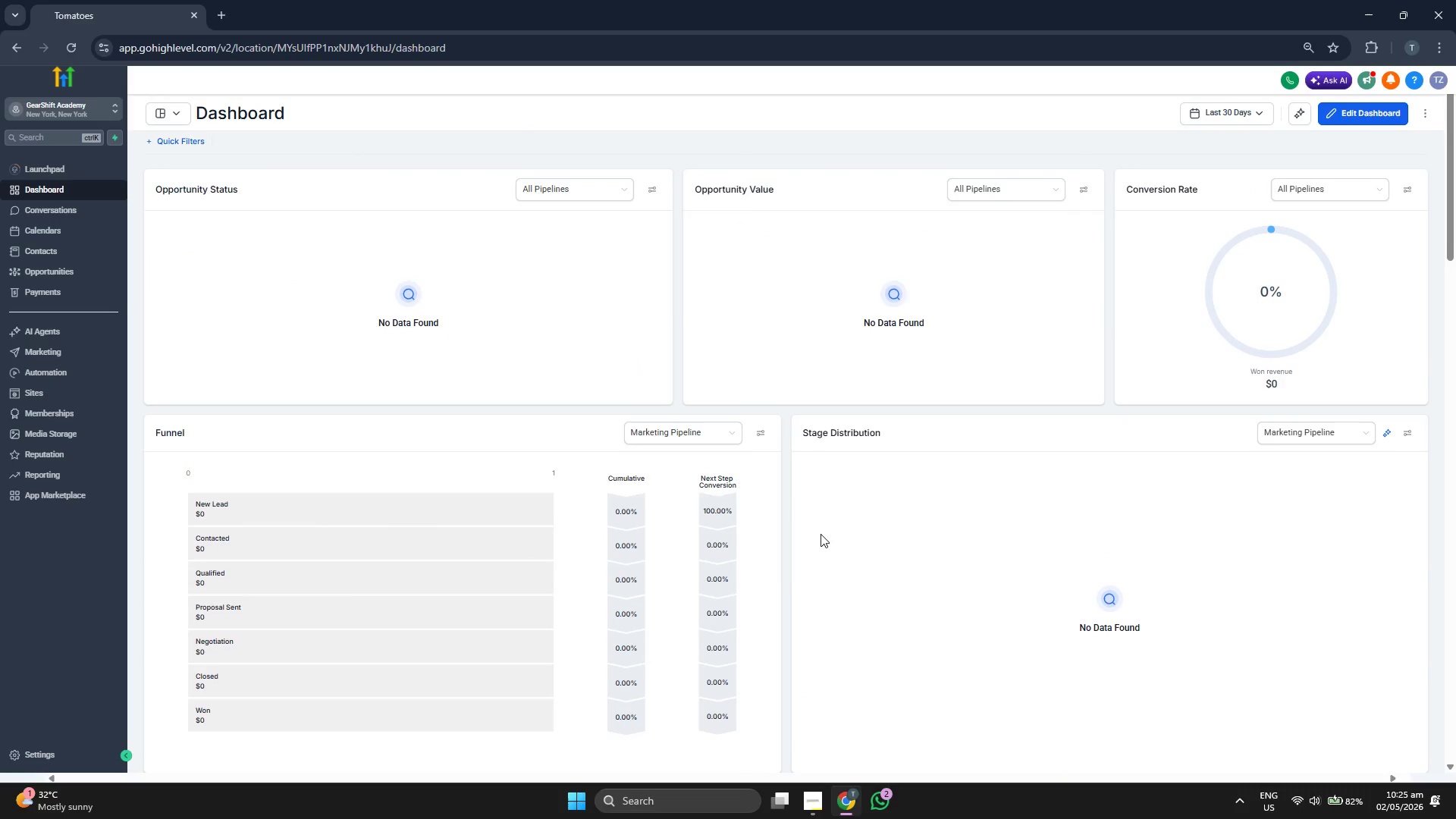 
scroll: coordinate [820, 534], scroll_direction: down, amount: 6.0
 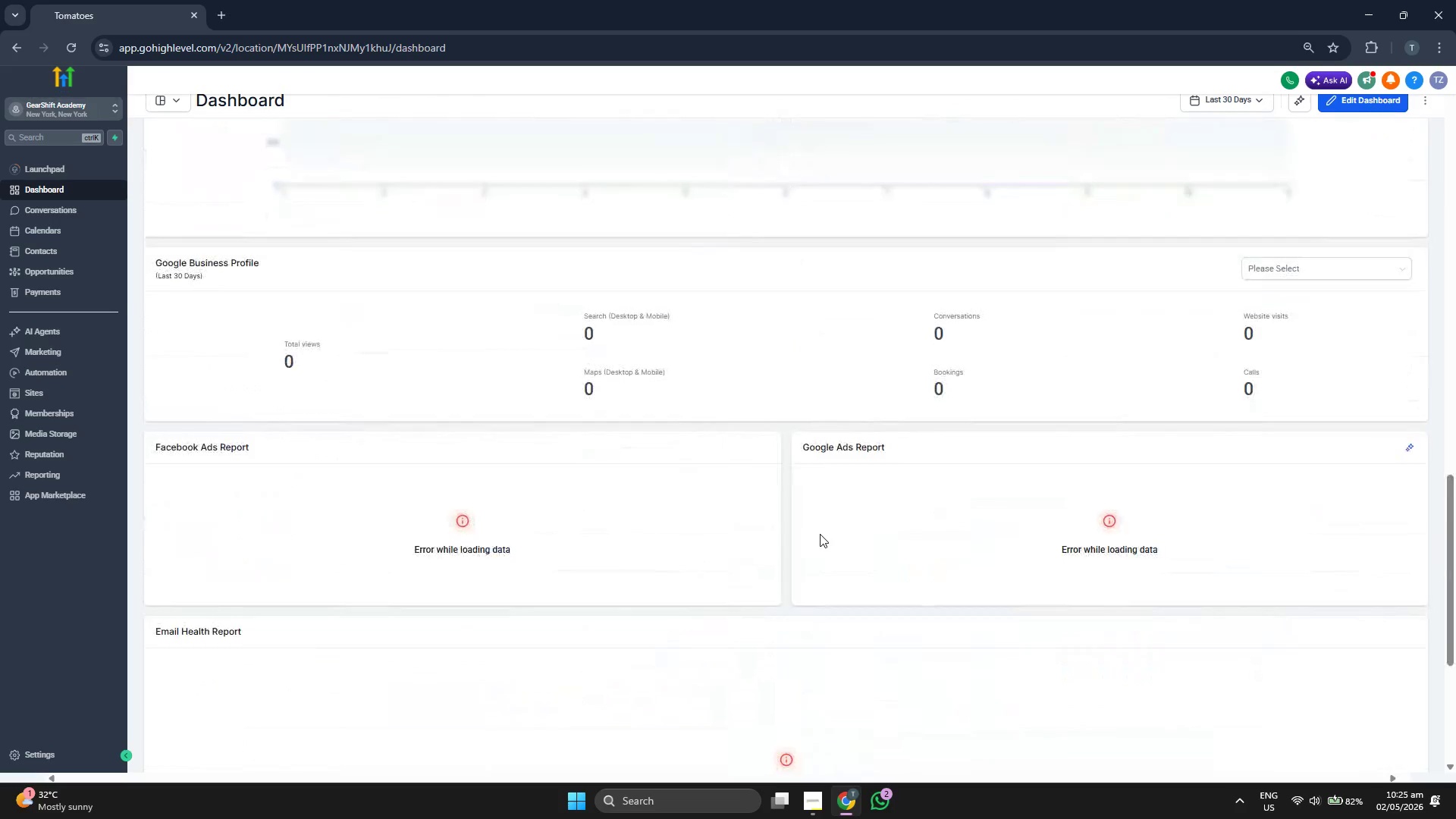 
scroll: coordinate [679, 530], scroll_direction: up, amount: 17.0
 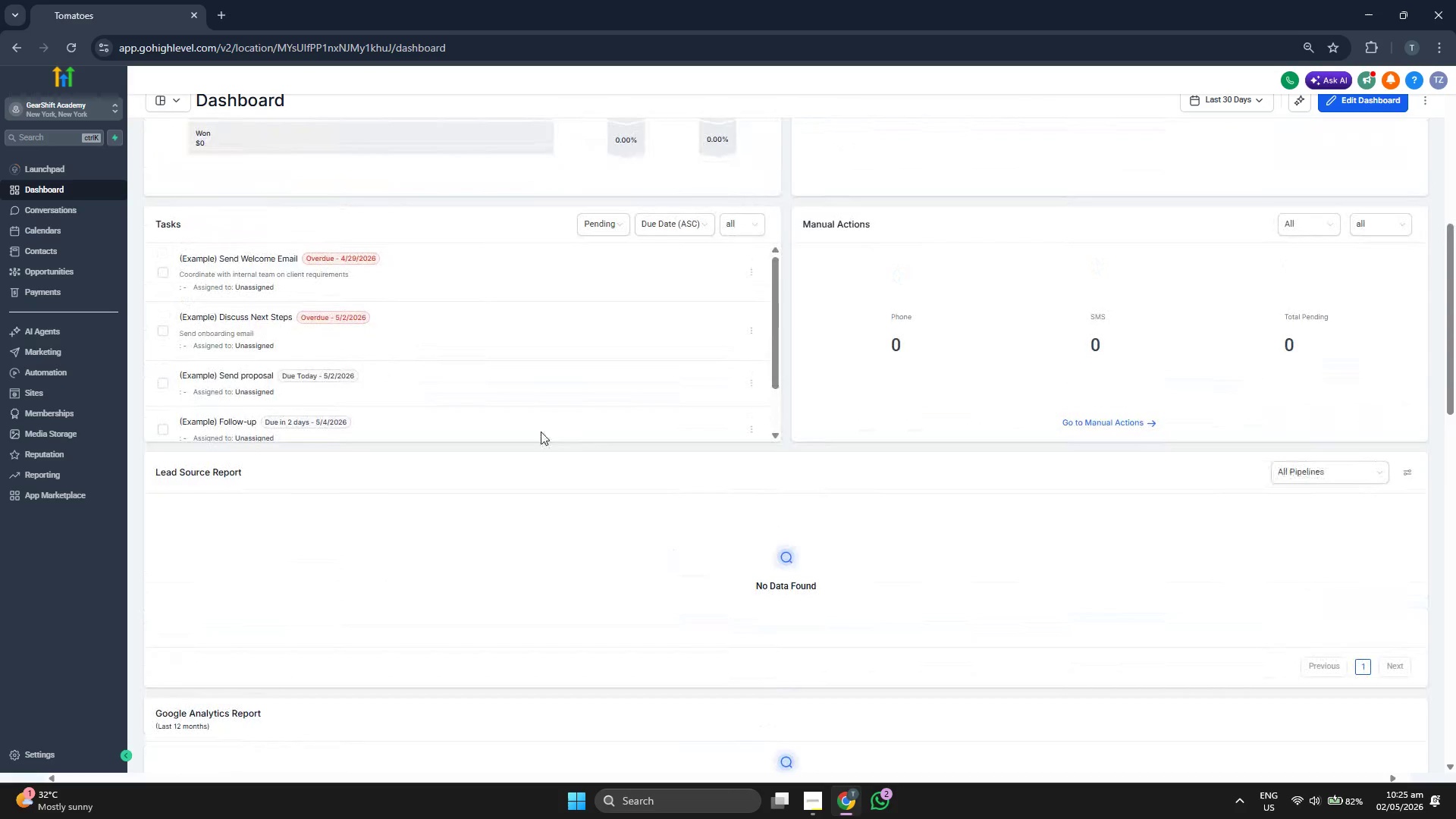 
scroll: coordinate [788, 513], scroll_direction: down, amount: 2.0
 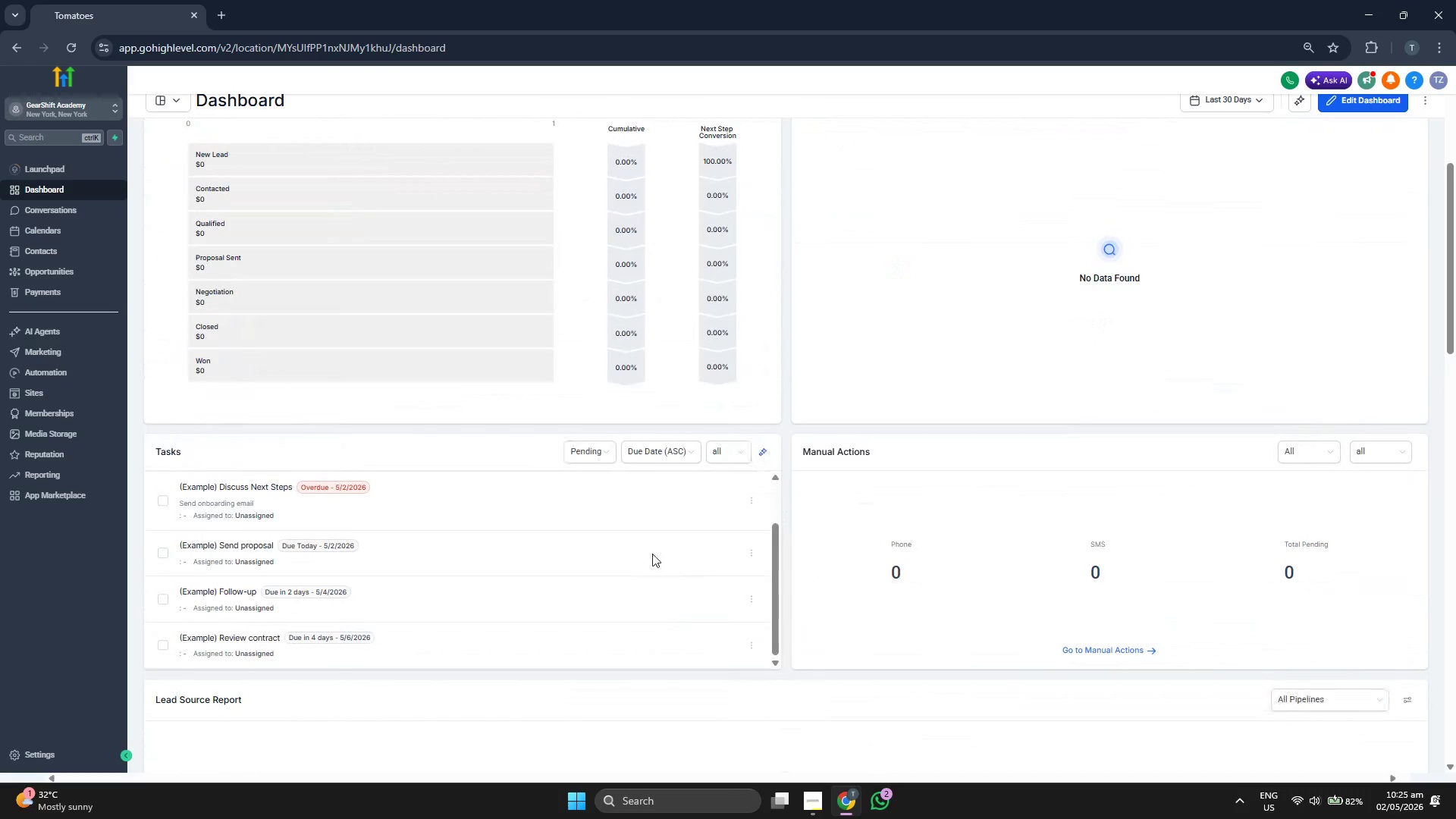 
scroll: coordinate [862, 601], scroll_direction: up, amount: 7.0
 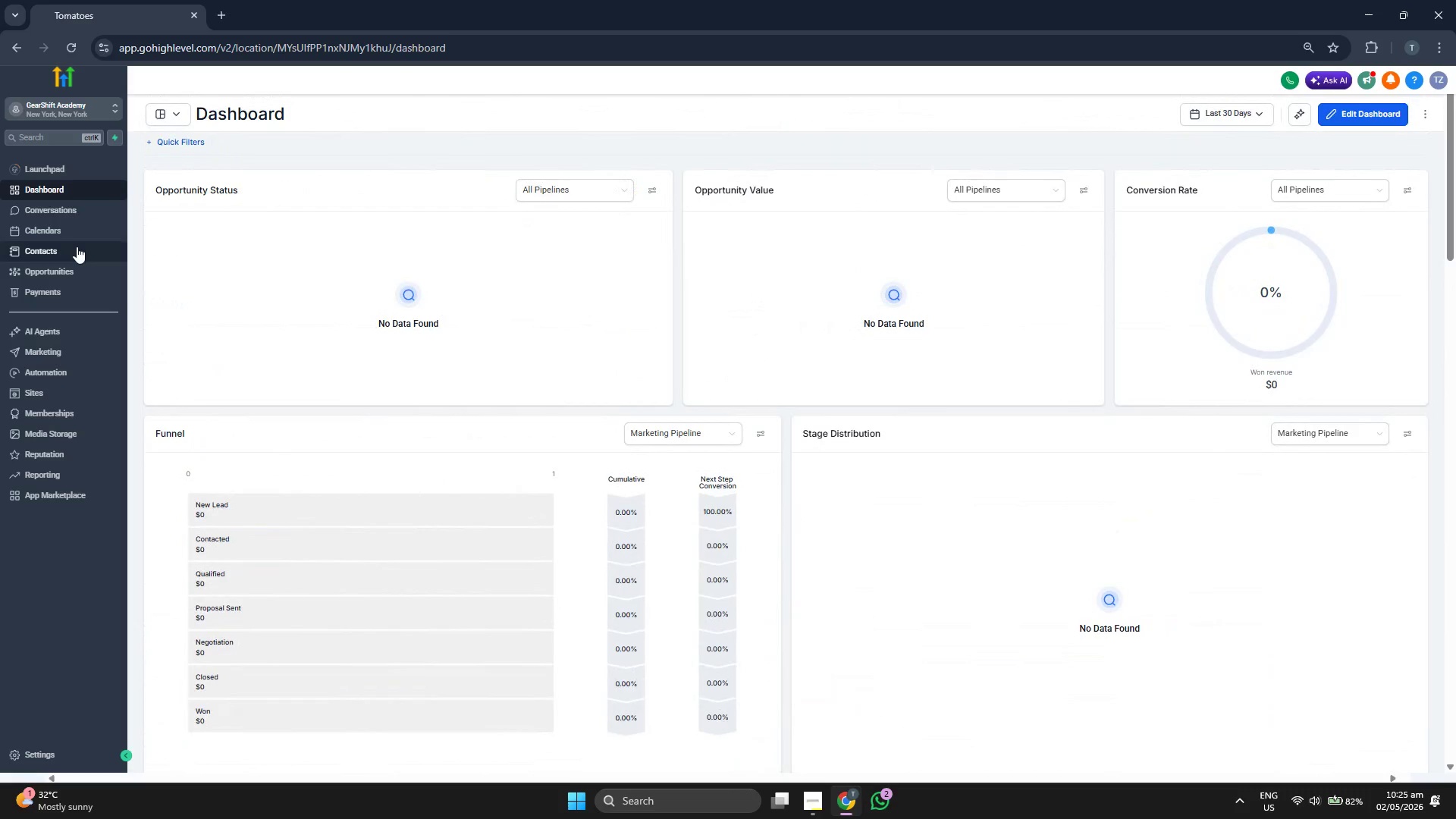 
left_click([69, 266])
 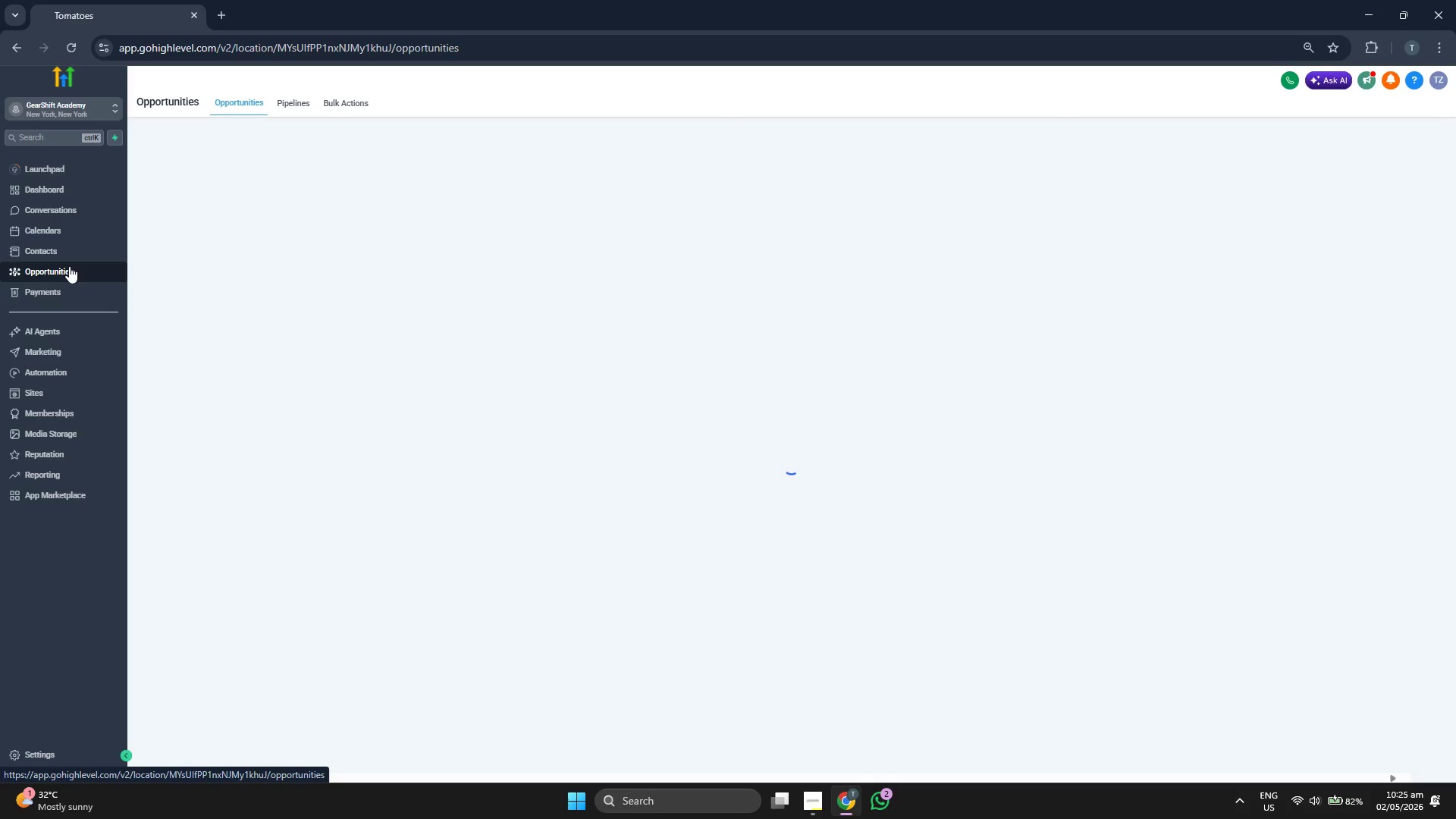 
wait(8.08)
 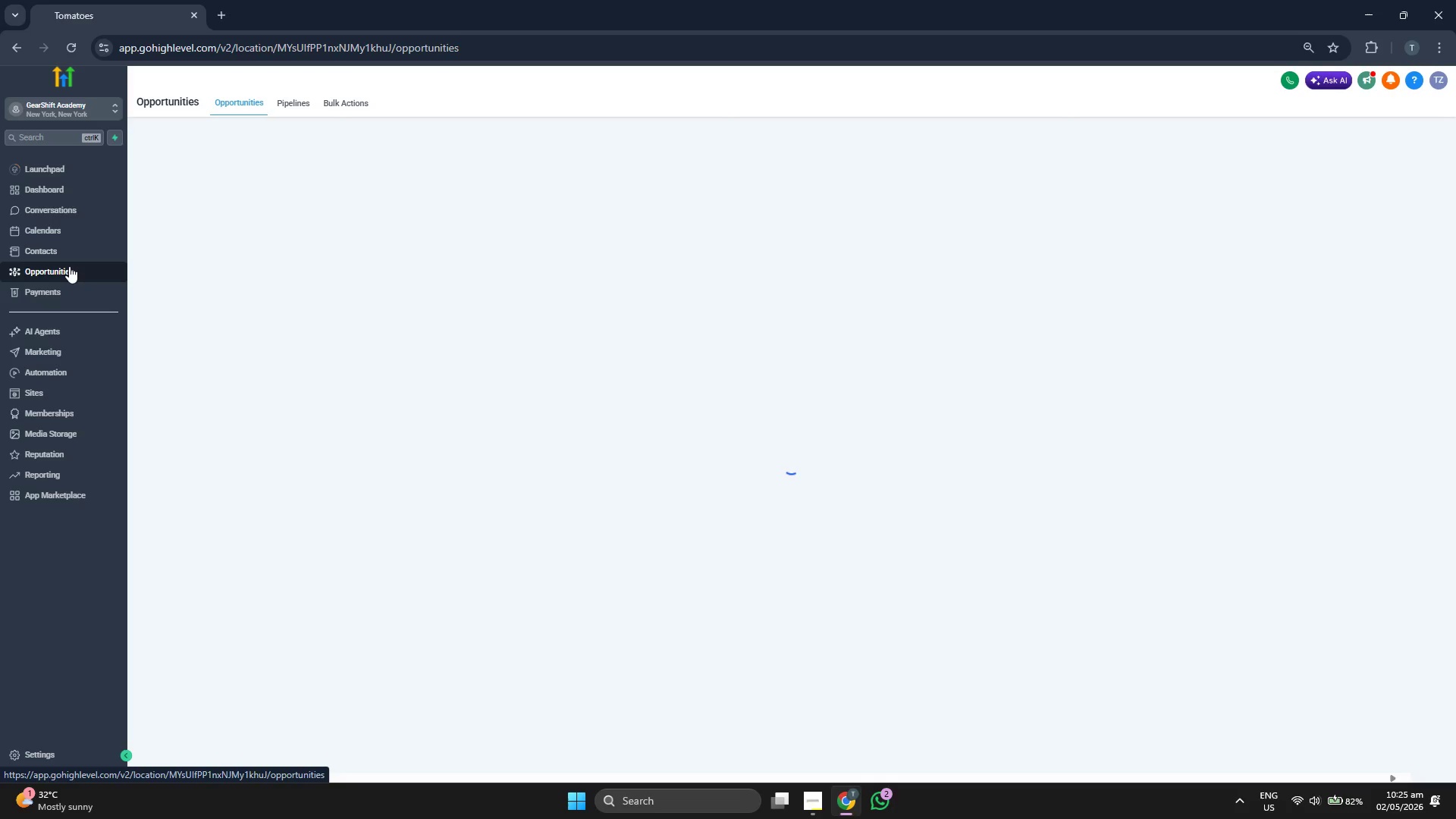 
left_click([297, 106])
 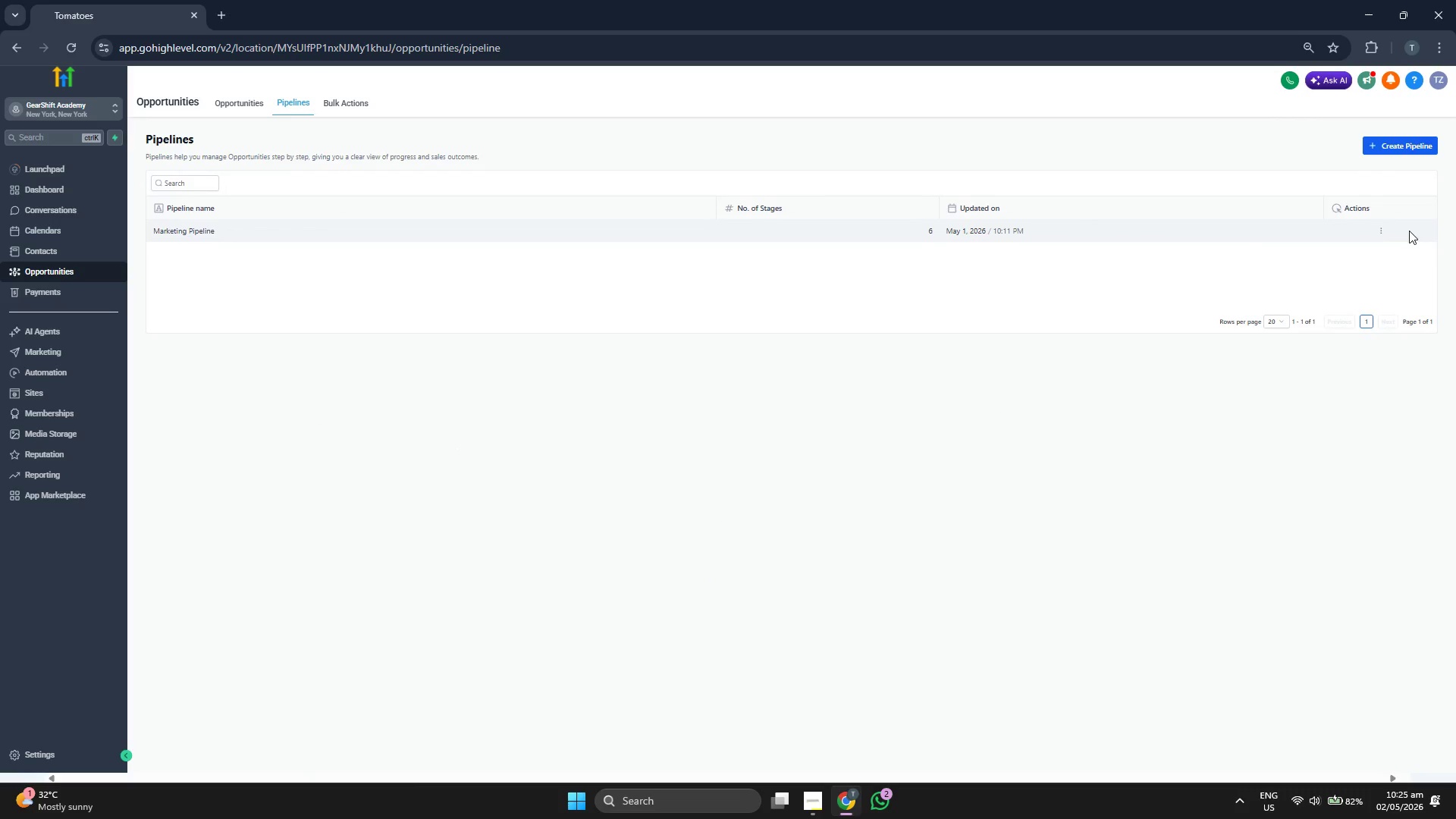 
wait(6.47)
 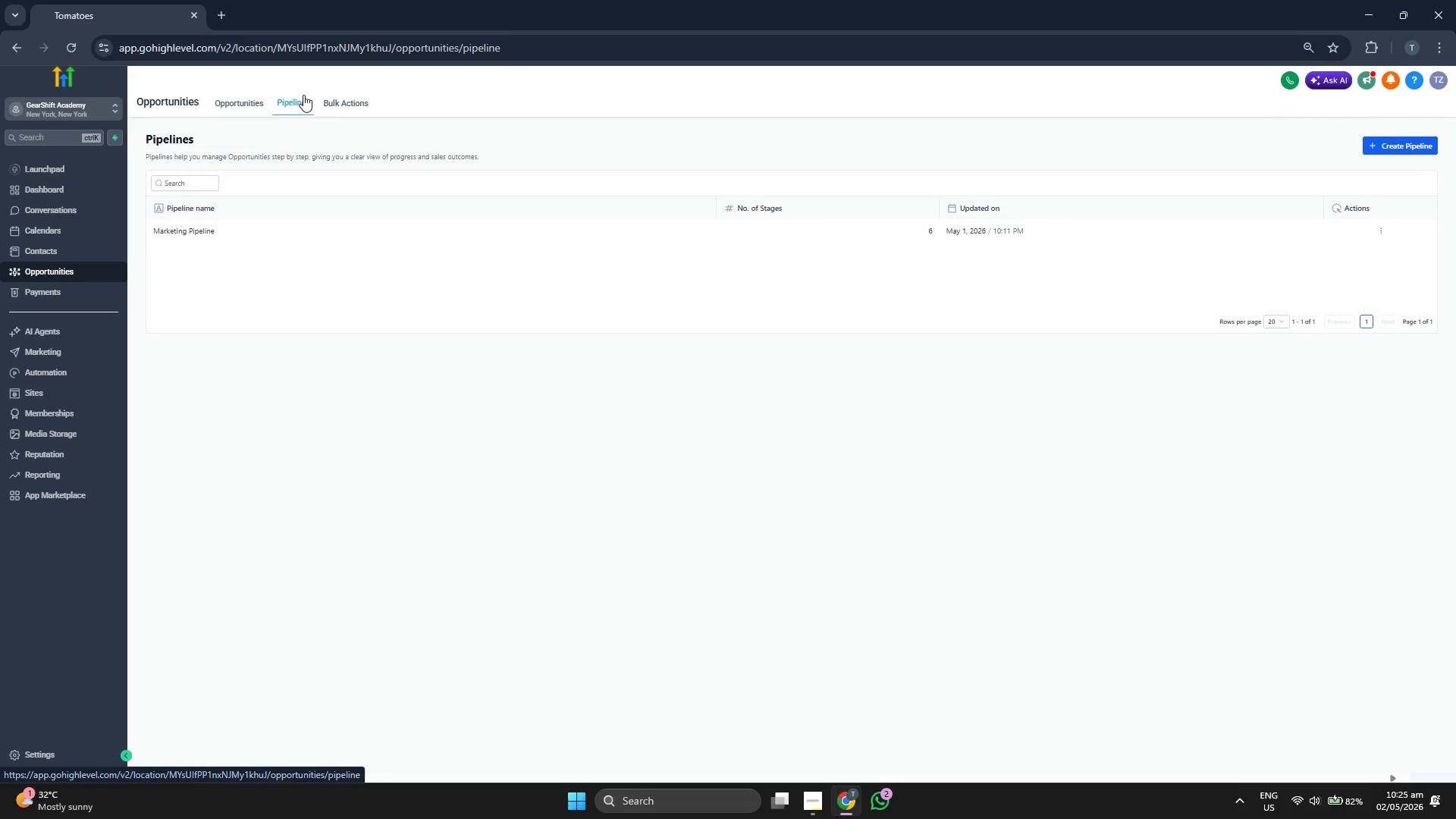 
left_click([1354, 255])
 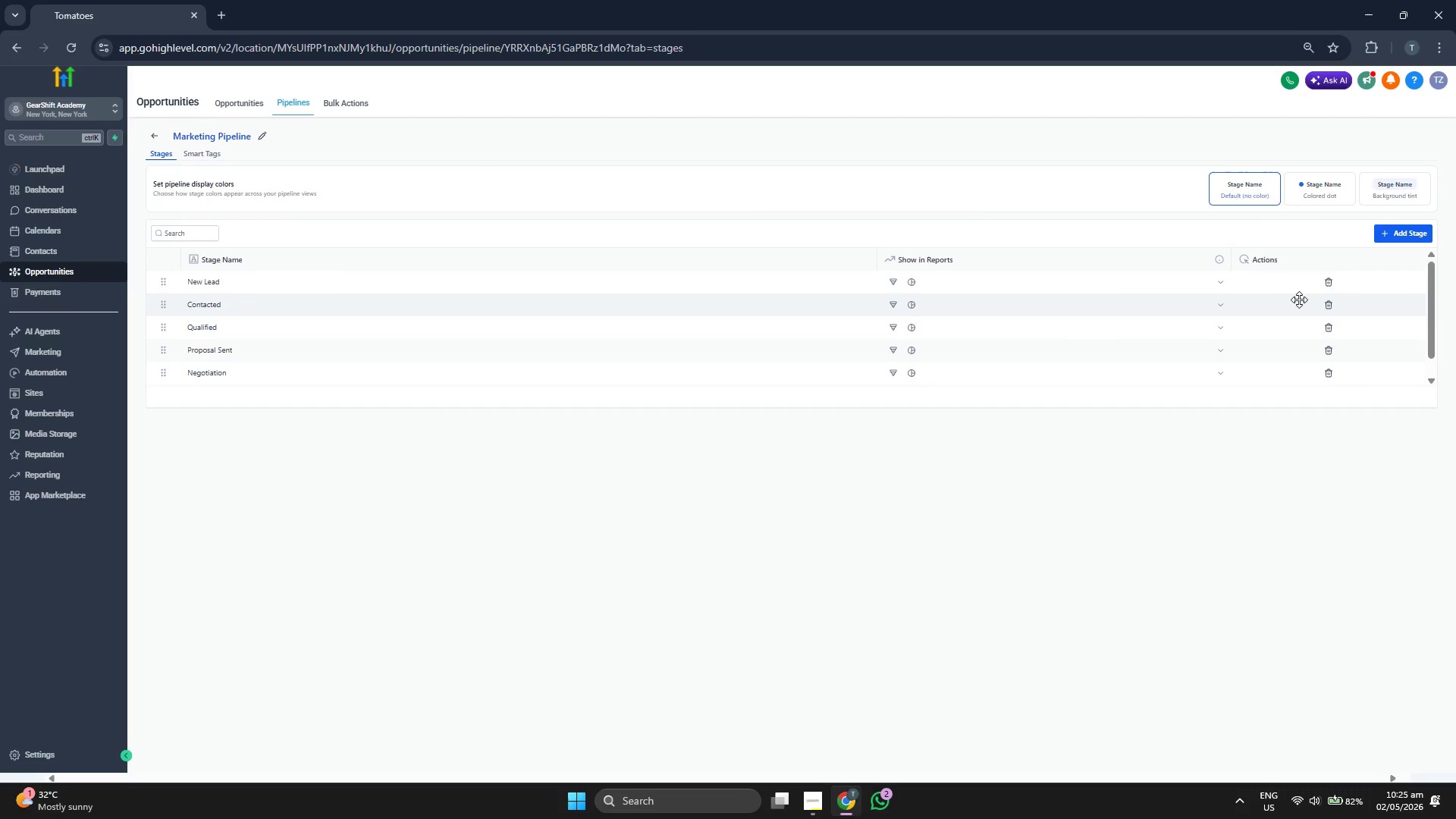 
left_click([1329, 281])
 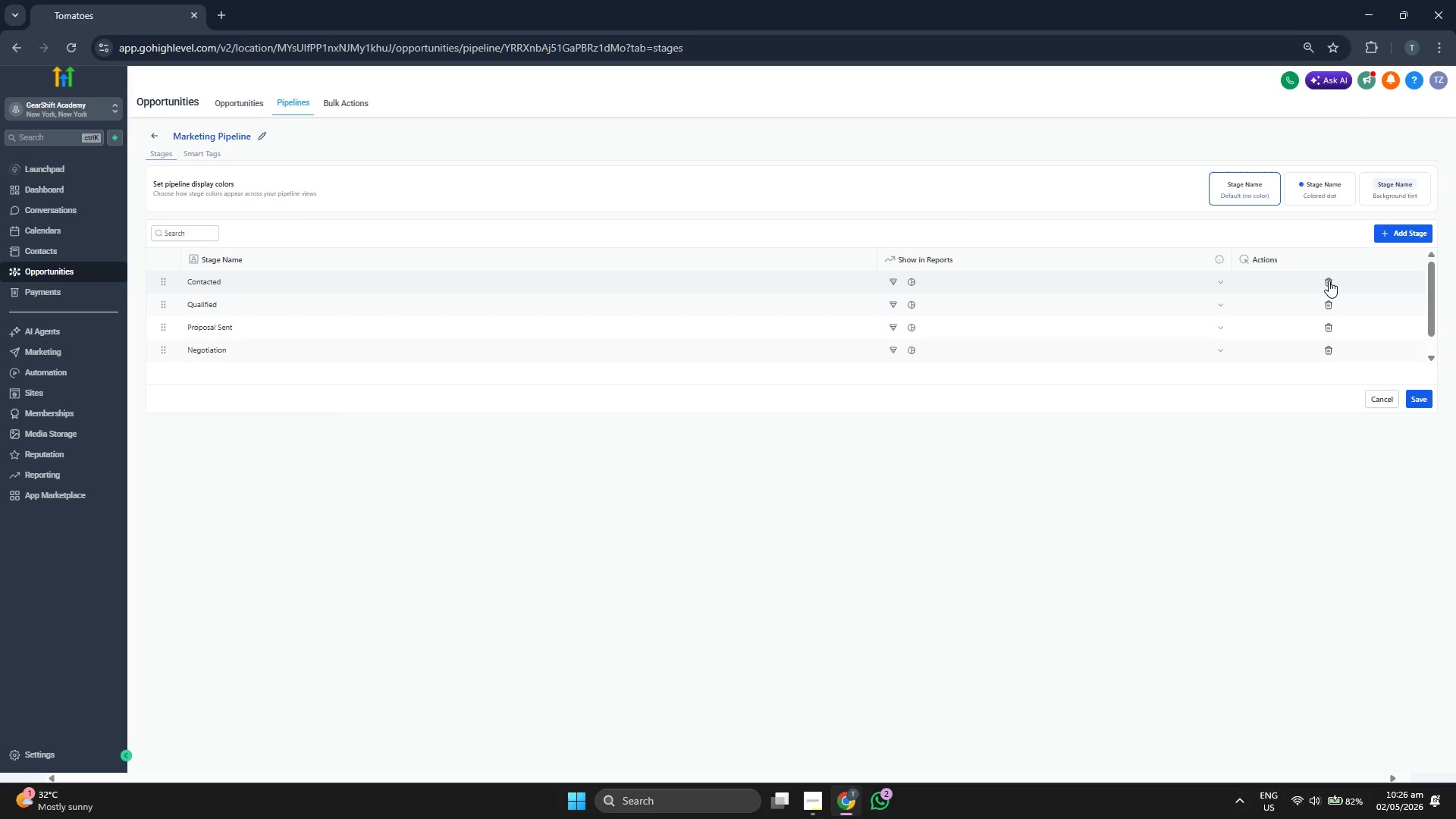 
left_click([1329, 281])
 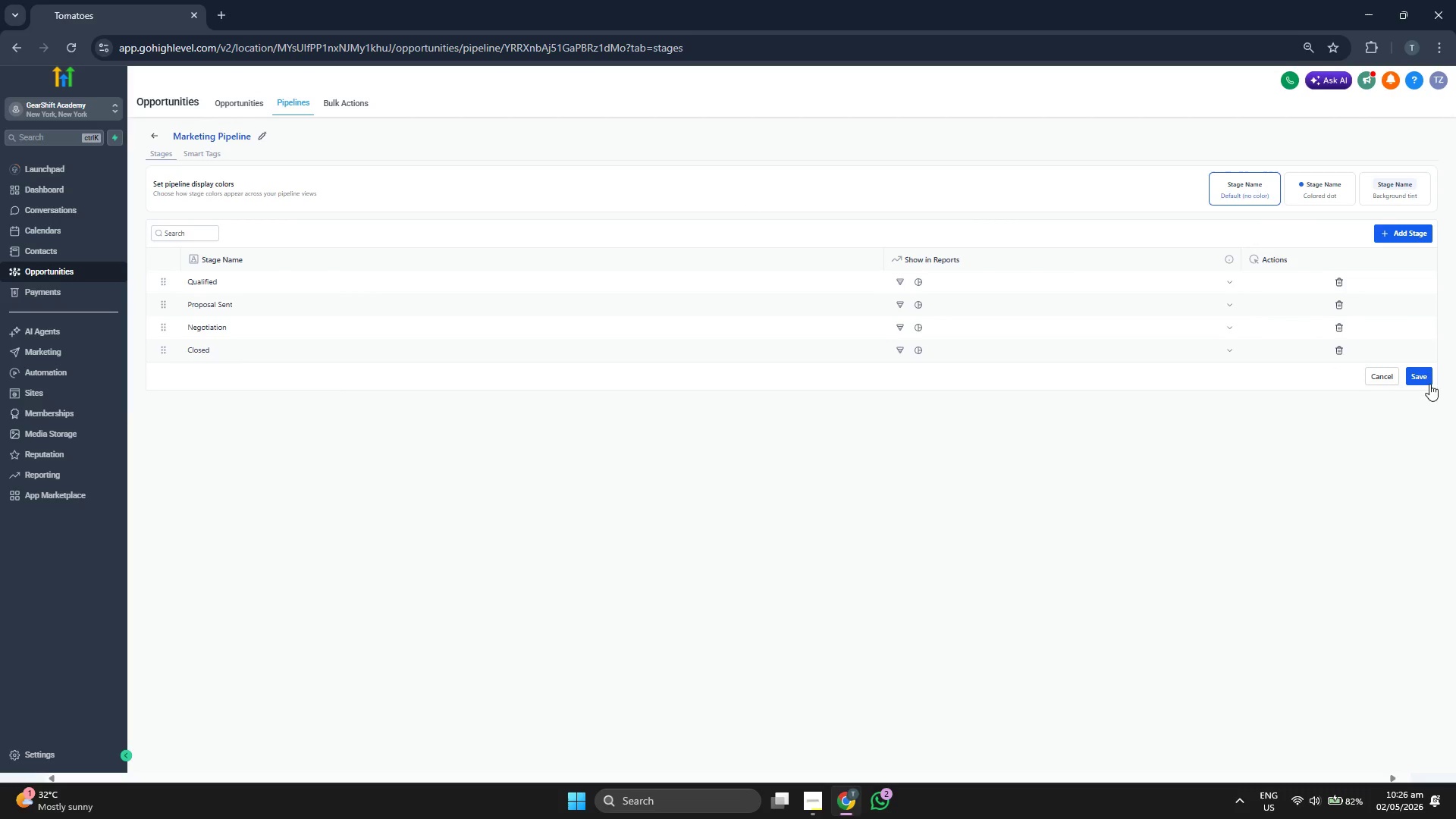 
left_click([1427, 380])
 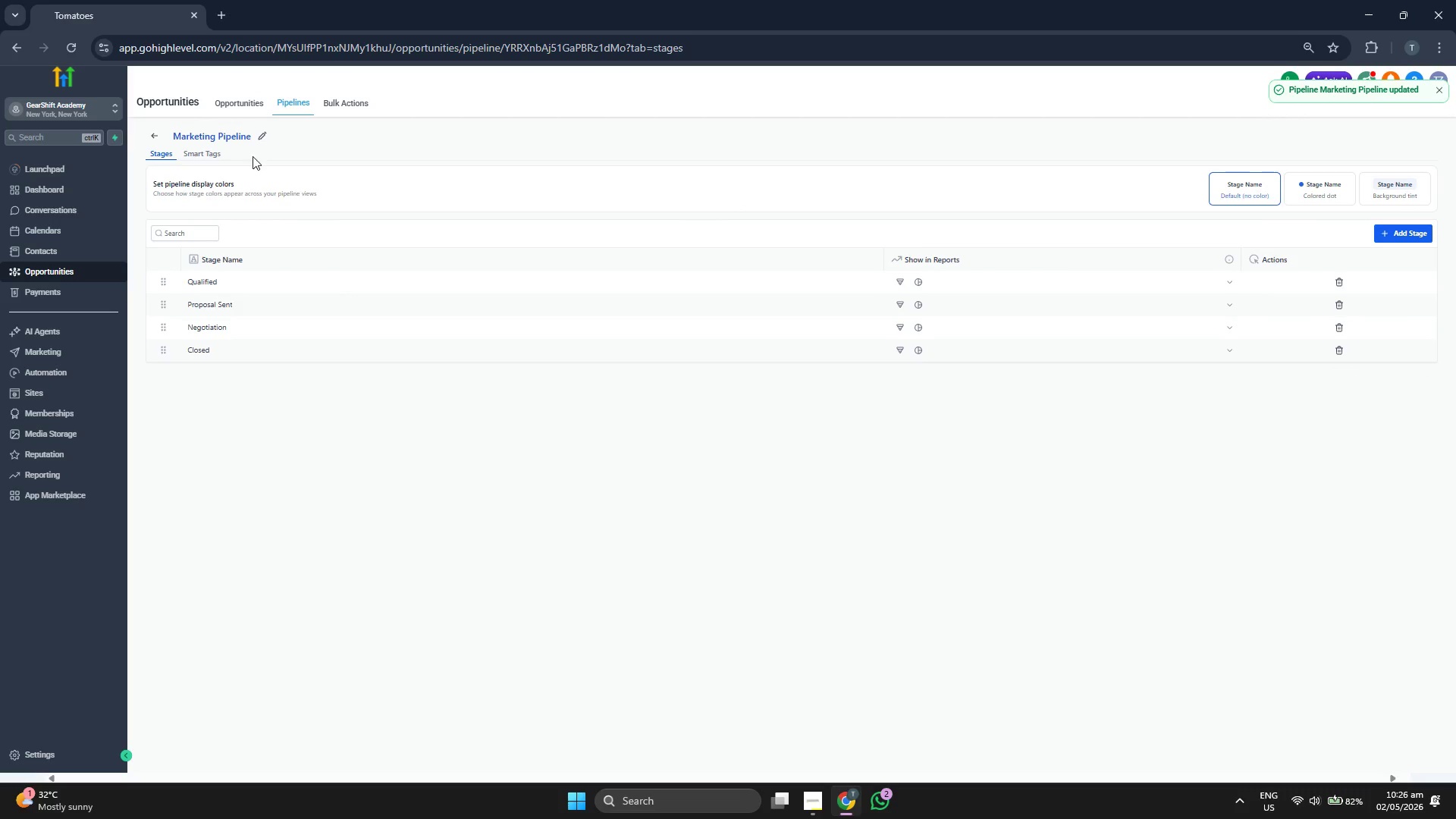 
left_click([237, 108])
 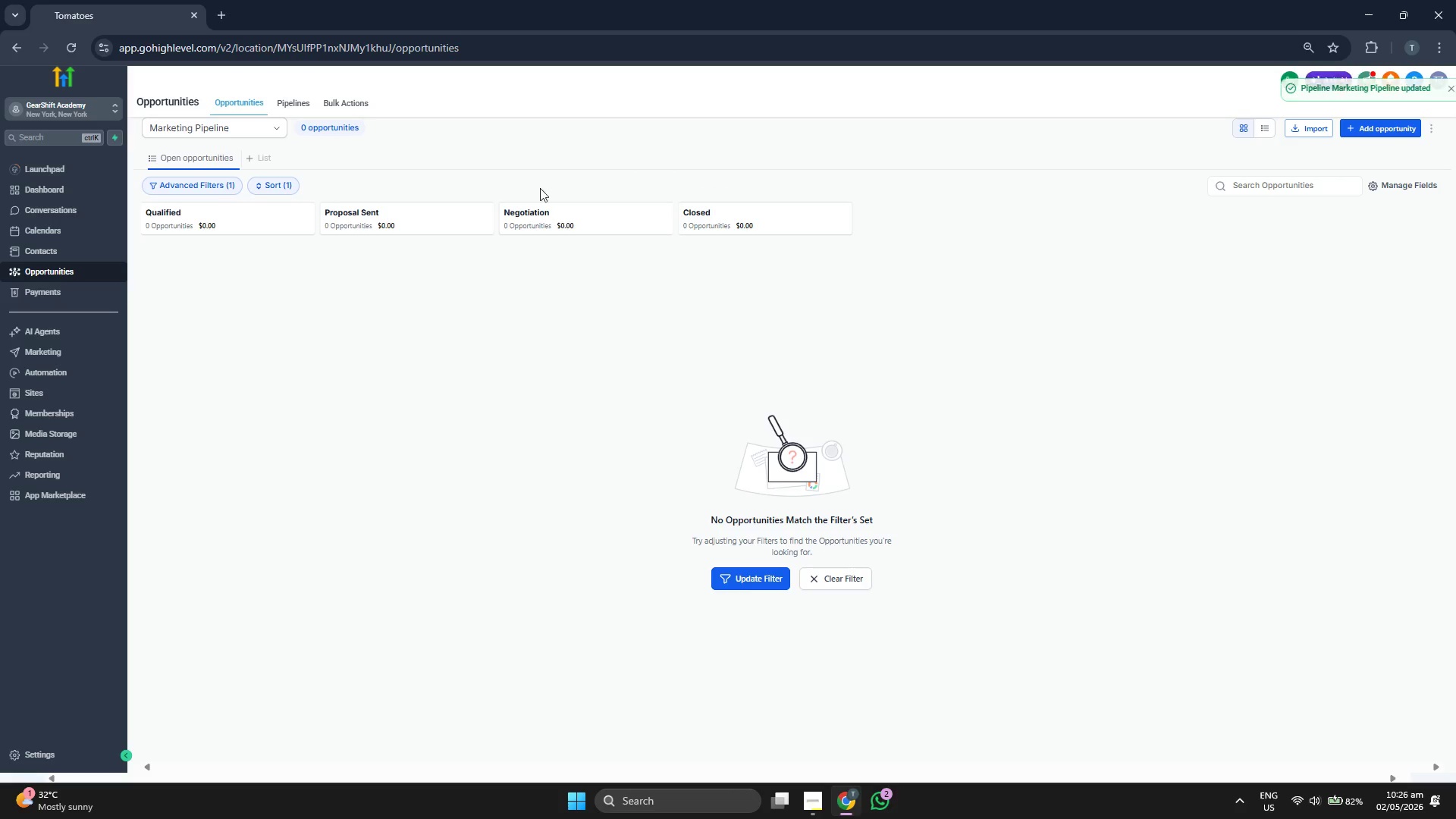 
left_click([288, 102])
 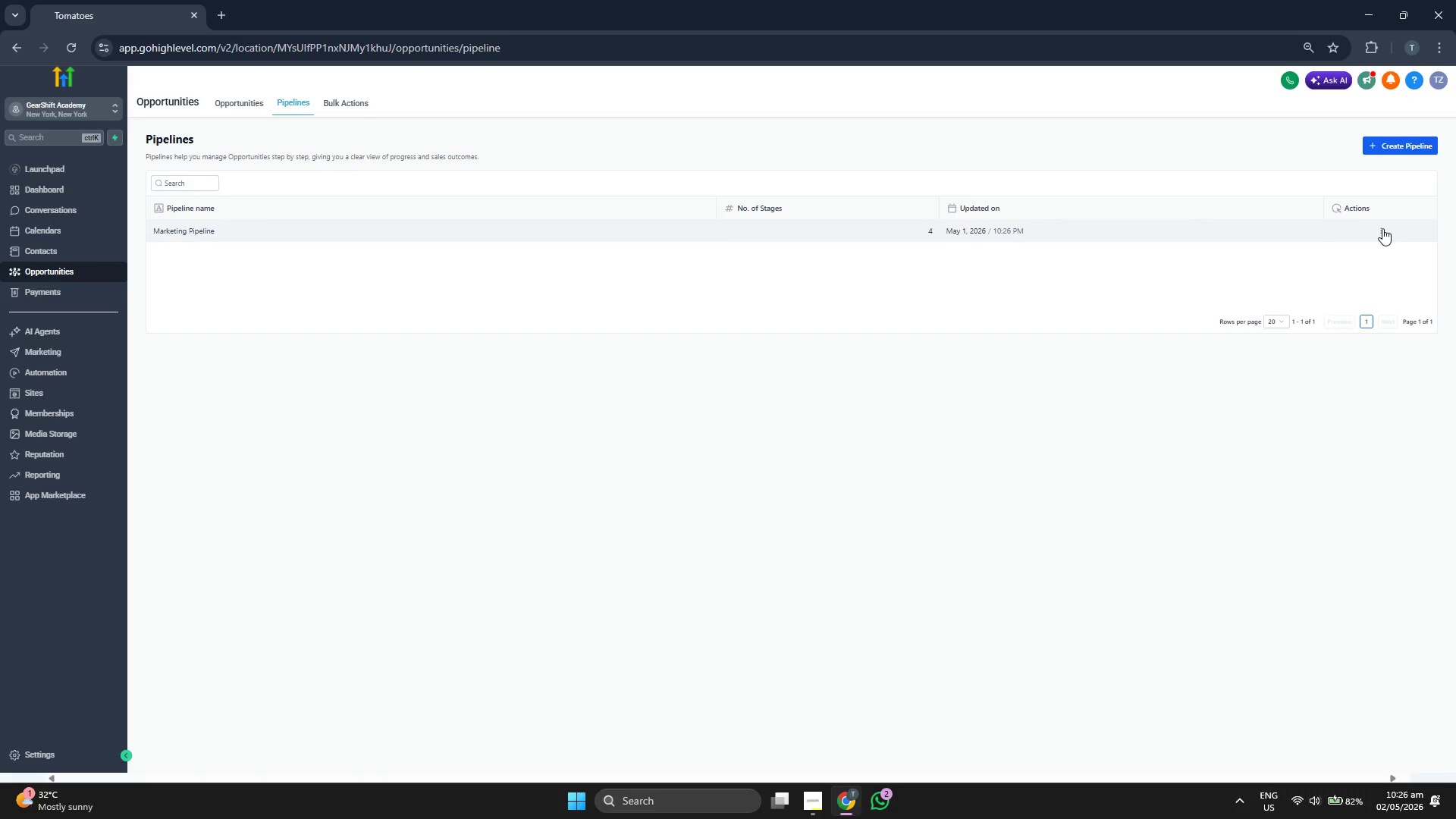 
double_click([1381, 235])
 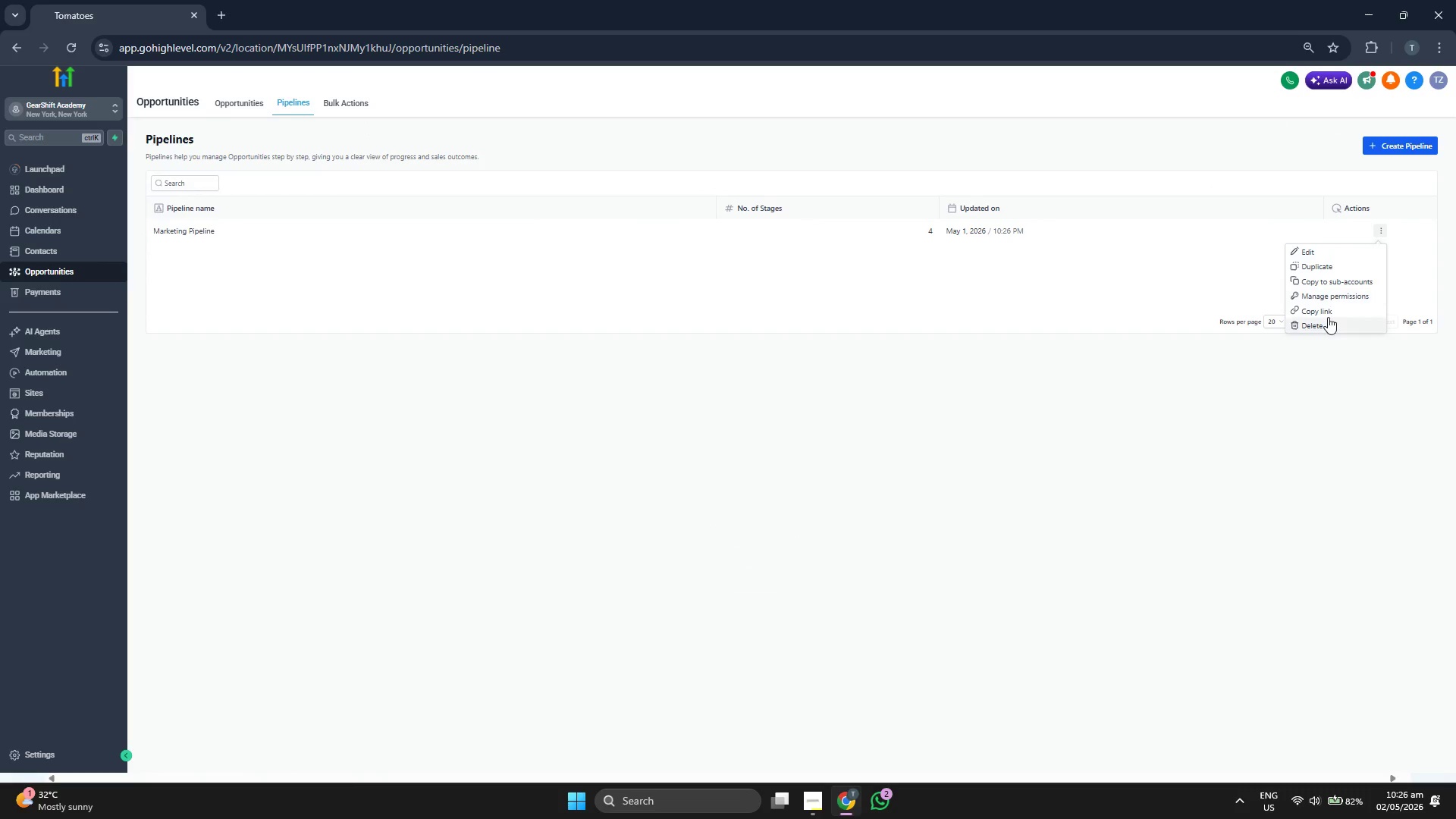 
left_click([1328, 317])
 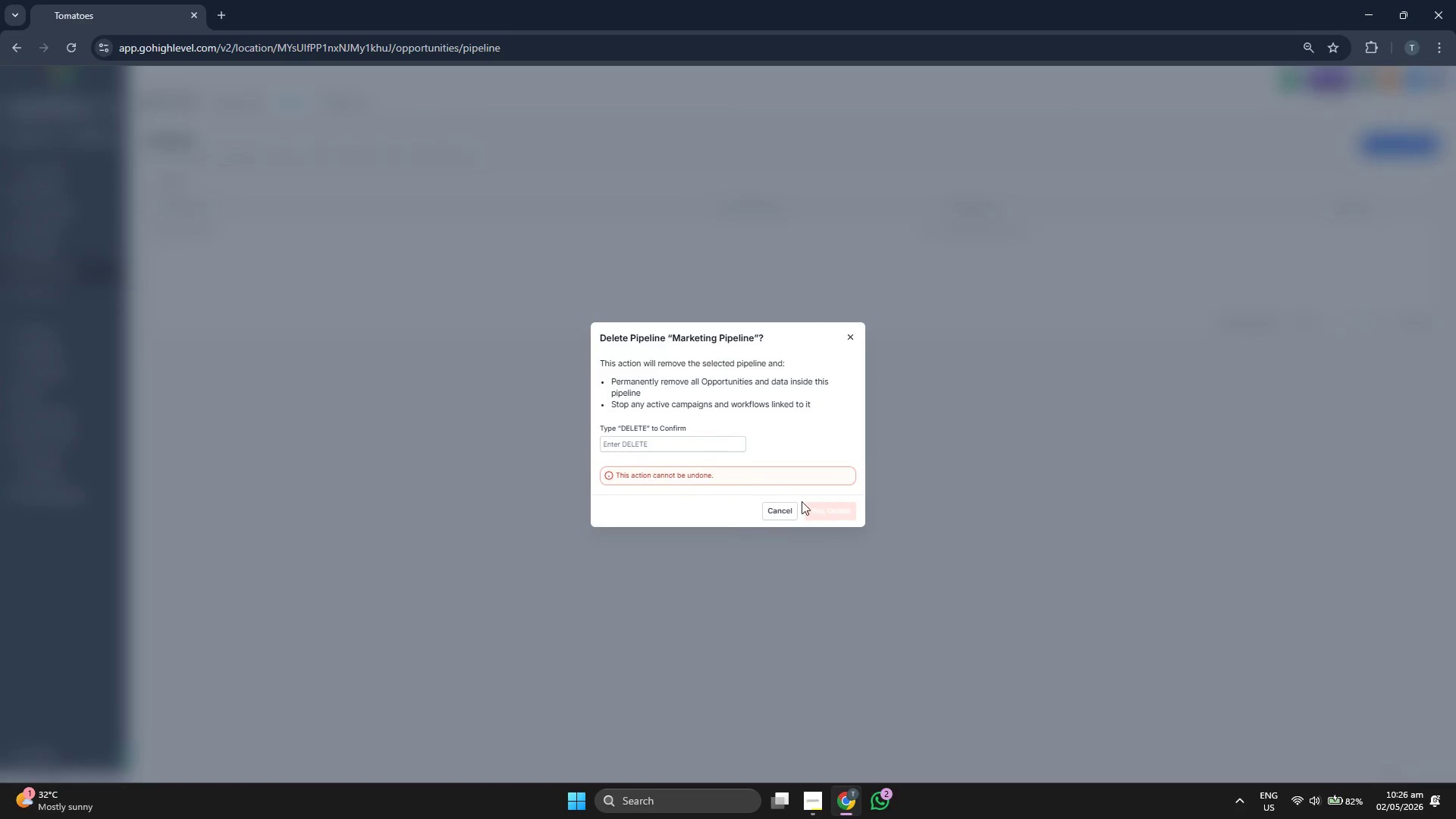 
left_click([787, 518])
 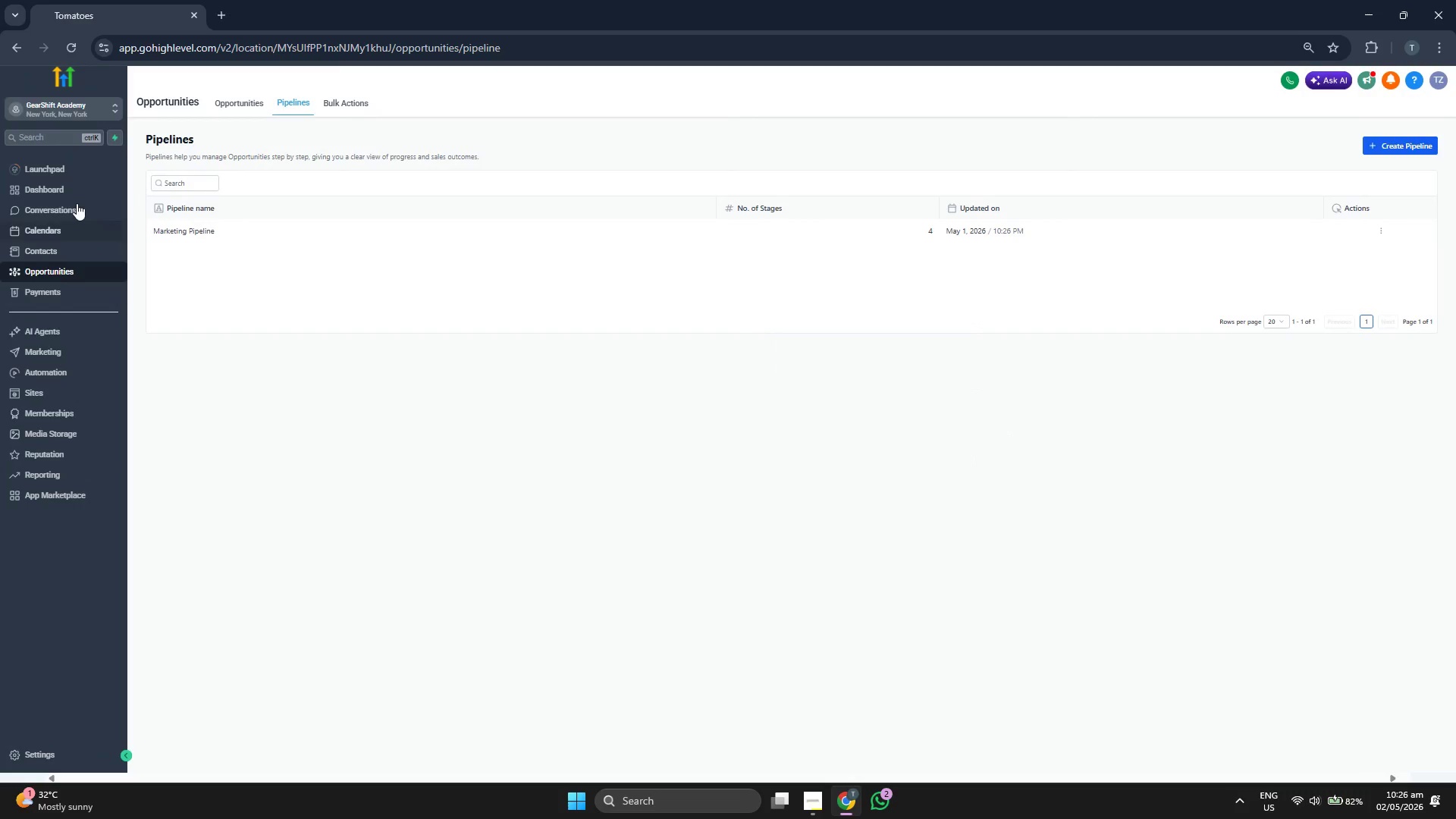 
left_click([74, 195])
 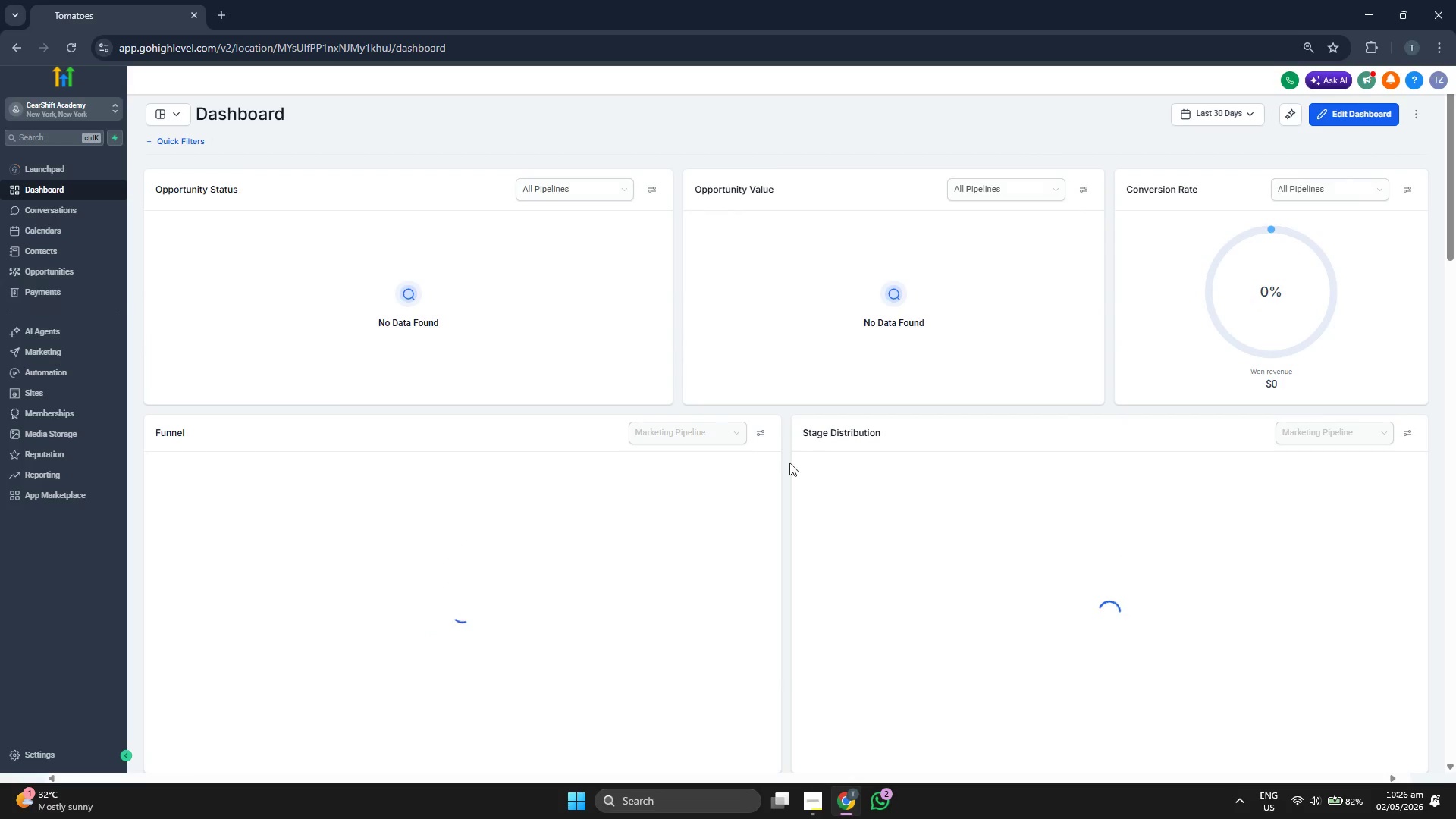 
scroll: coordinate [805, 475], scroll_direction: down, amount: 3.0
 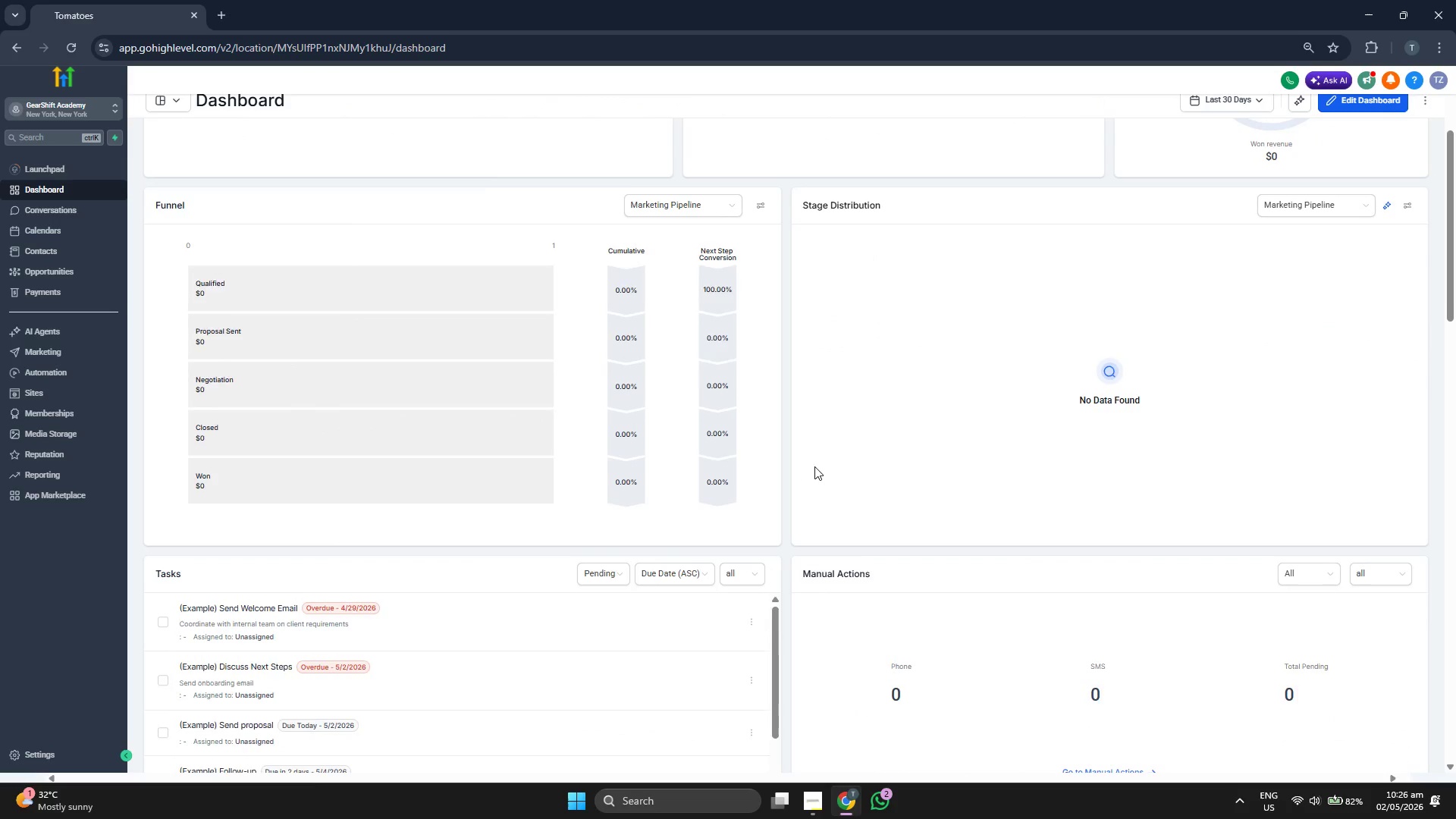 
scroll: coordinate [814, 466], scroll_direction: up, amount: 2.0
 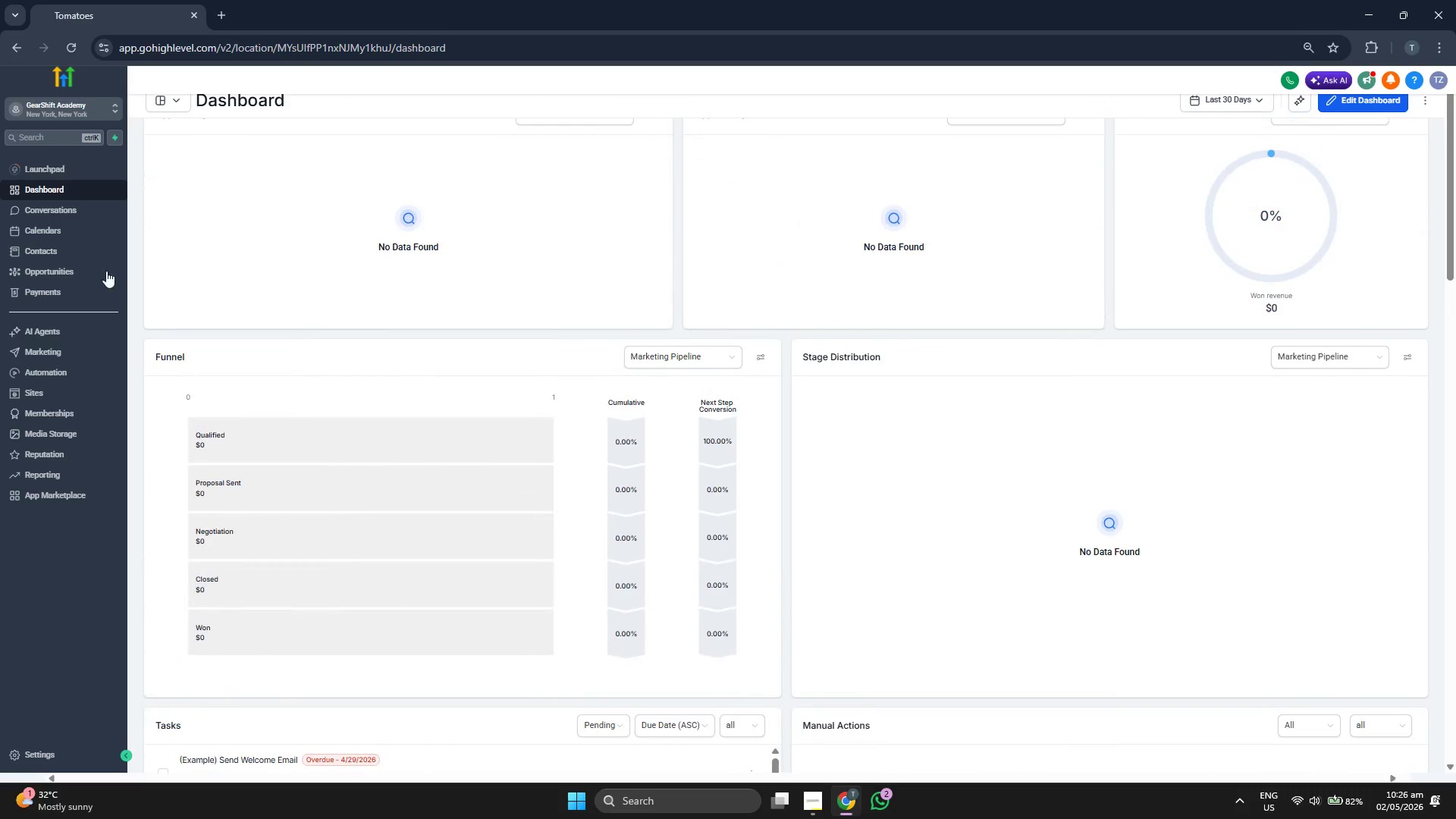 
left_click([89, 272])
 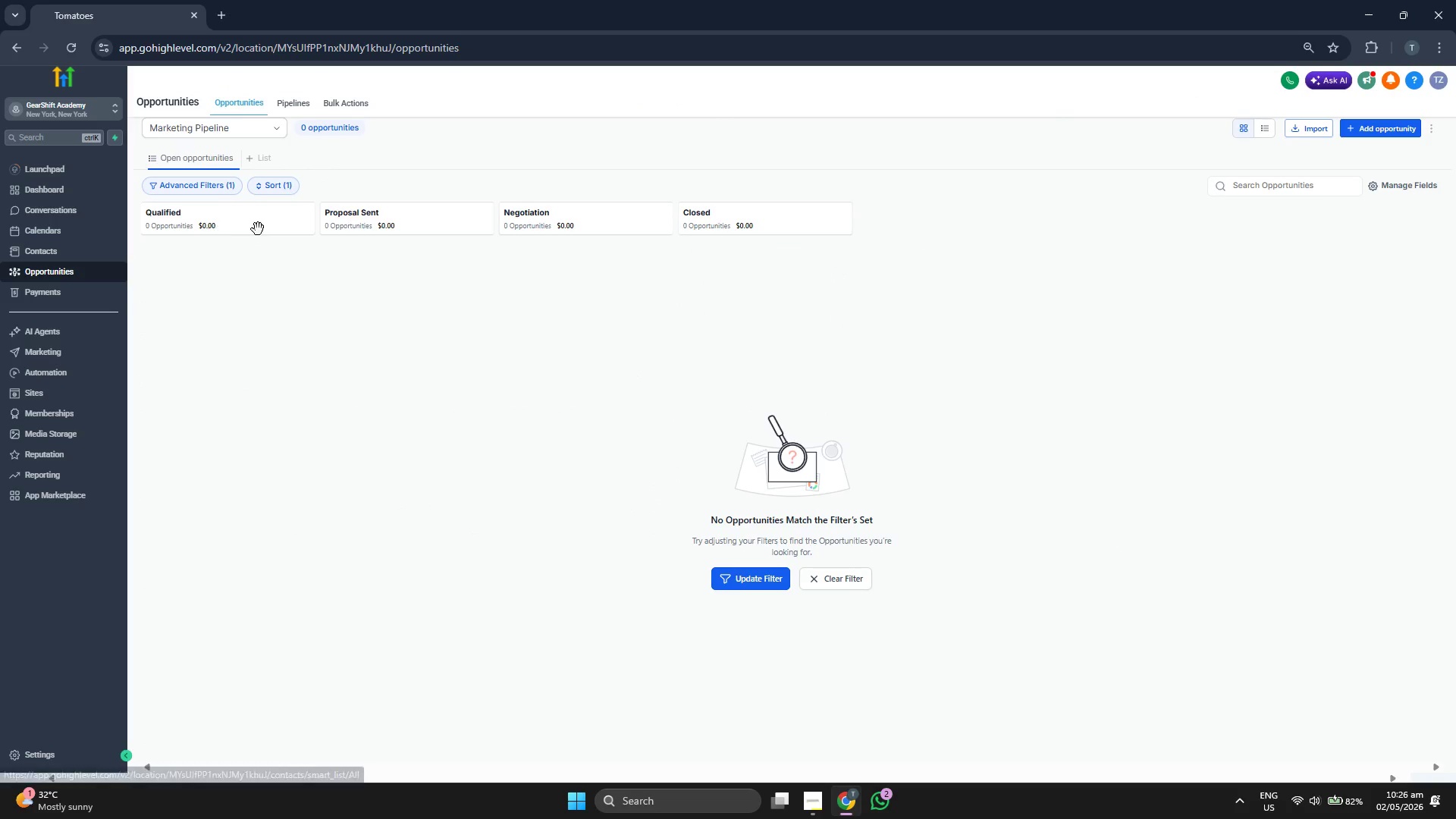 
left_click([297, 104])
 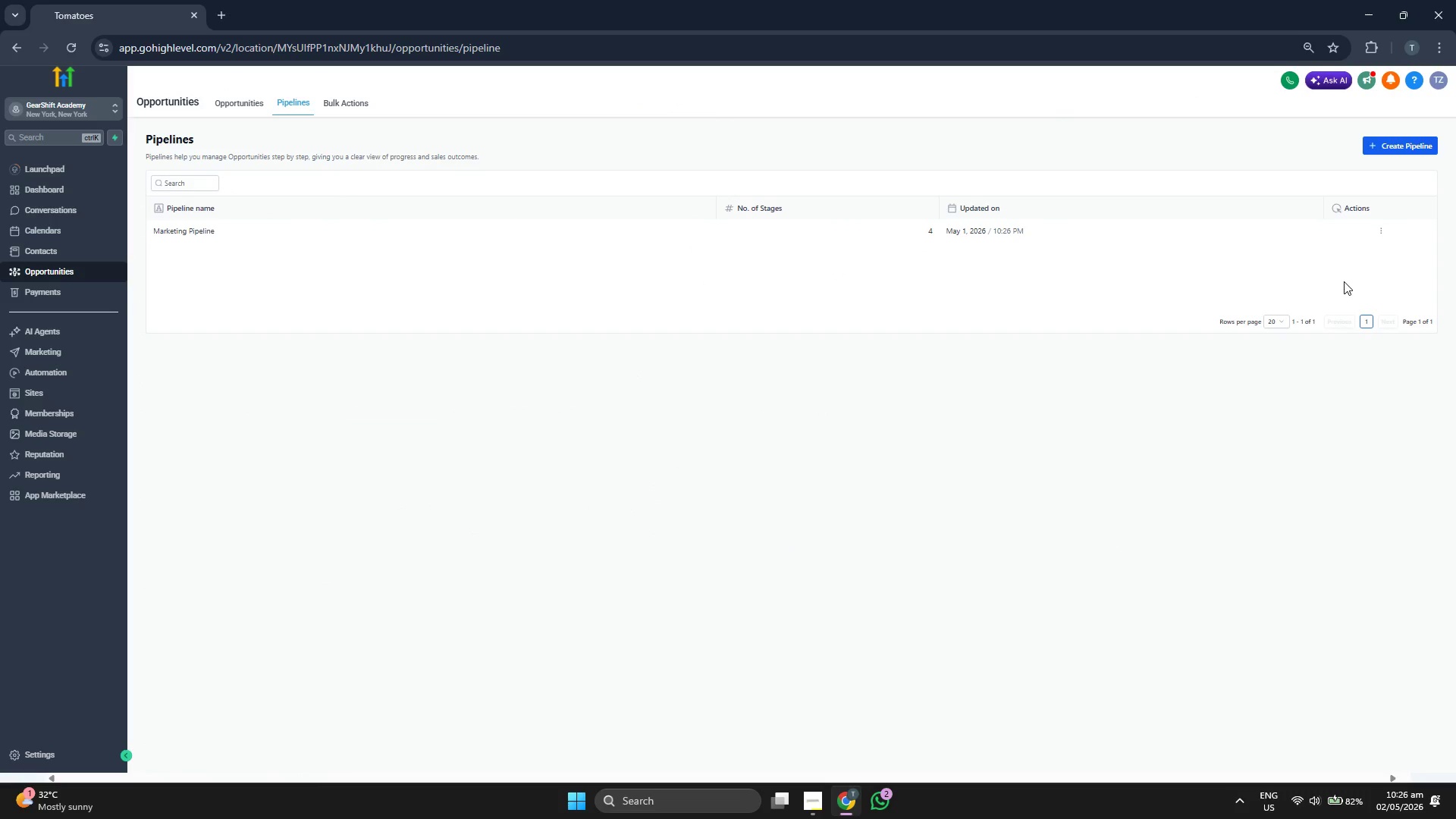 
left_click([1383, 231])
 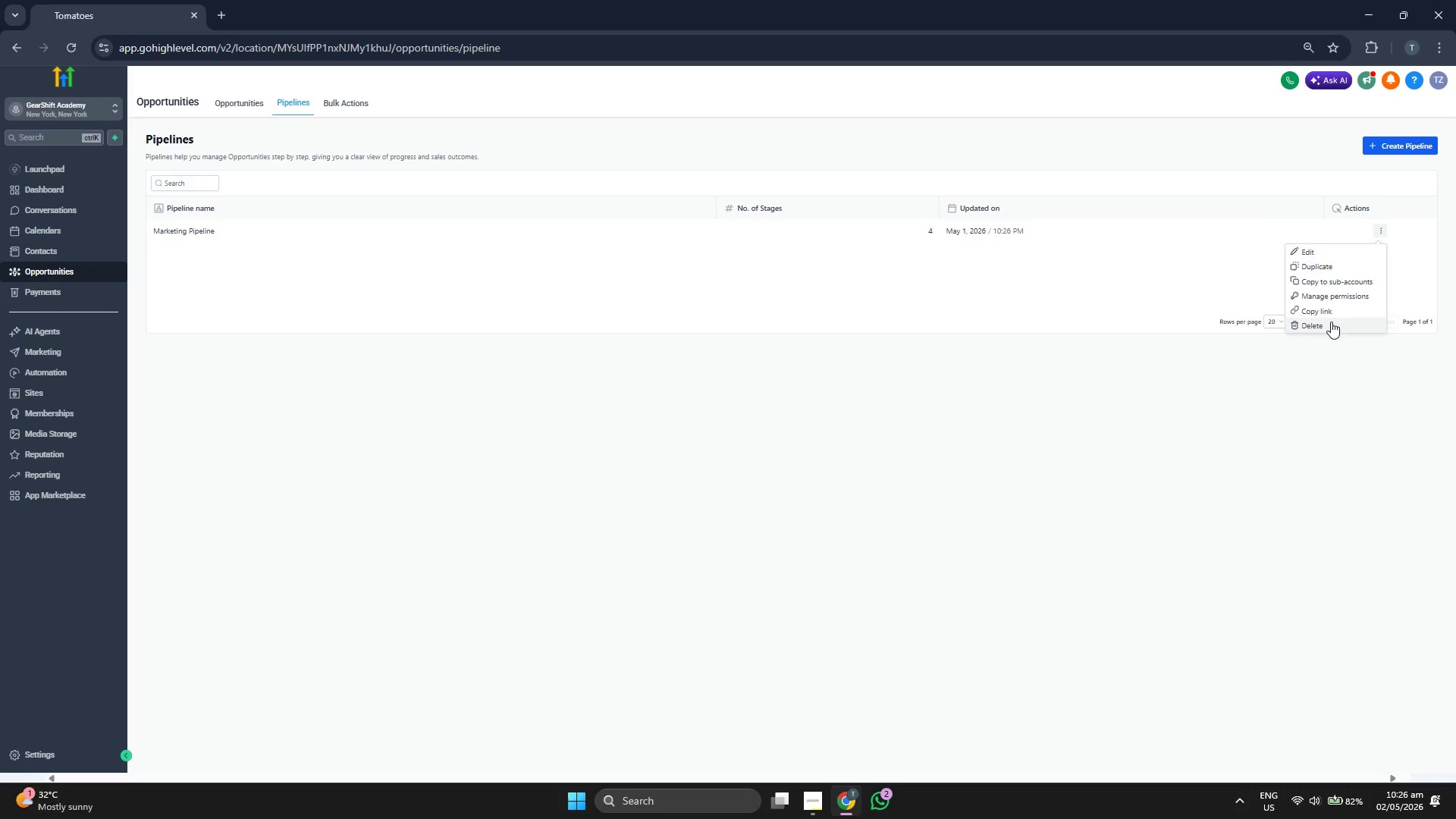 
left_click([1329, 329])
 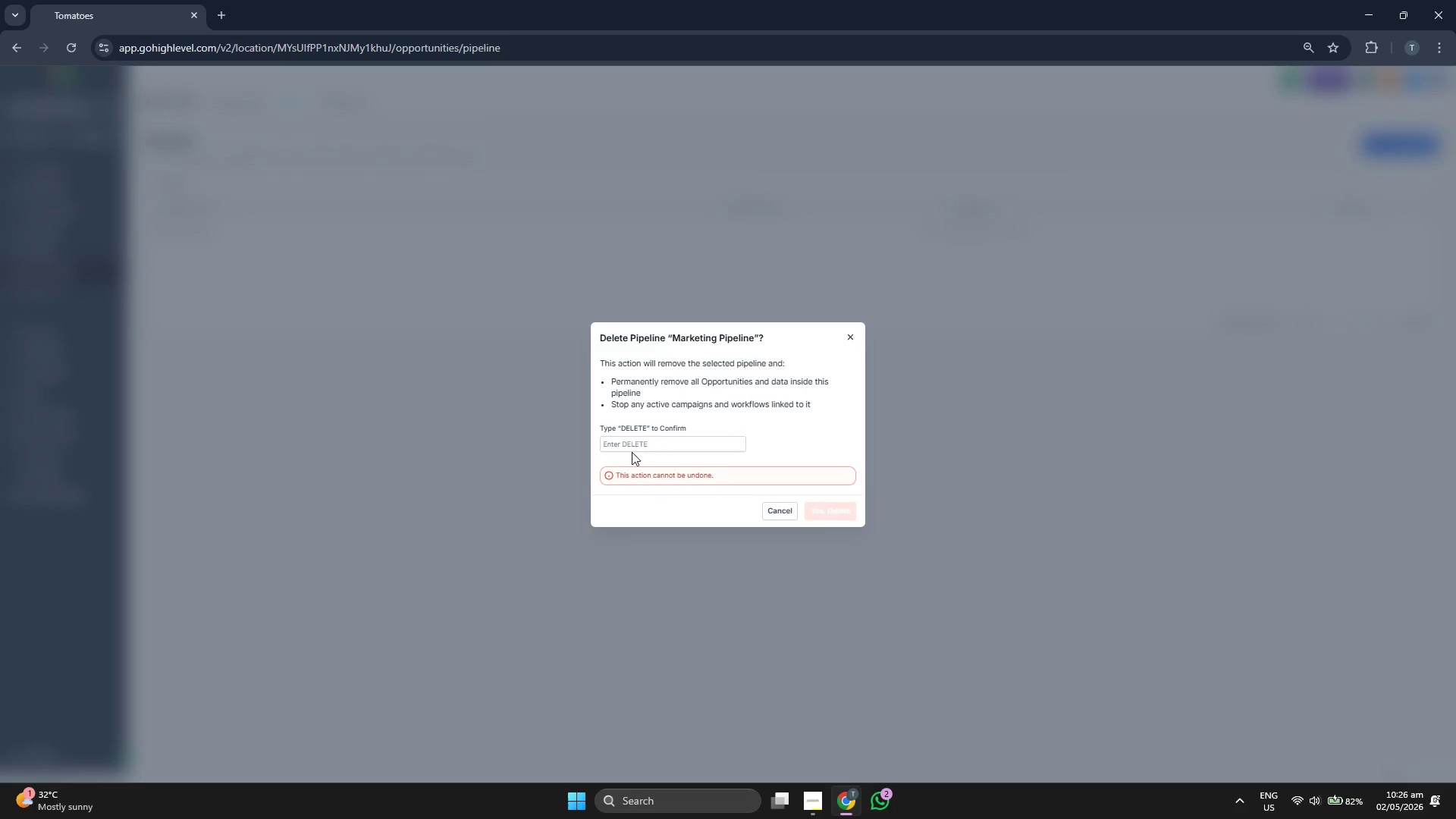 
double_click([636, 436])
 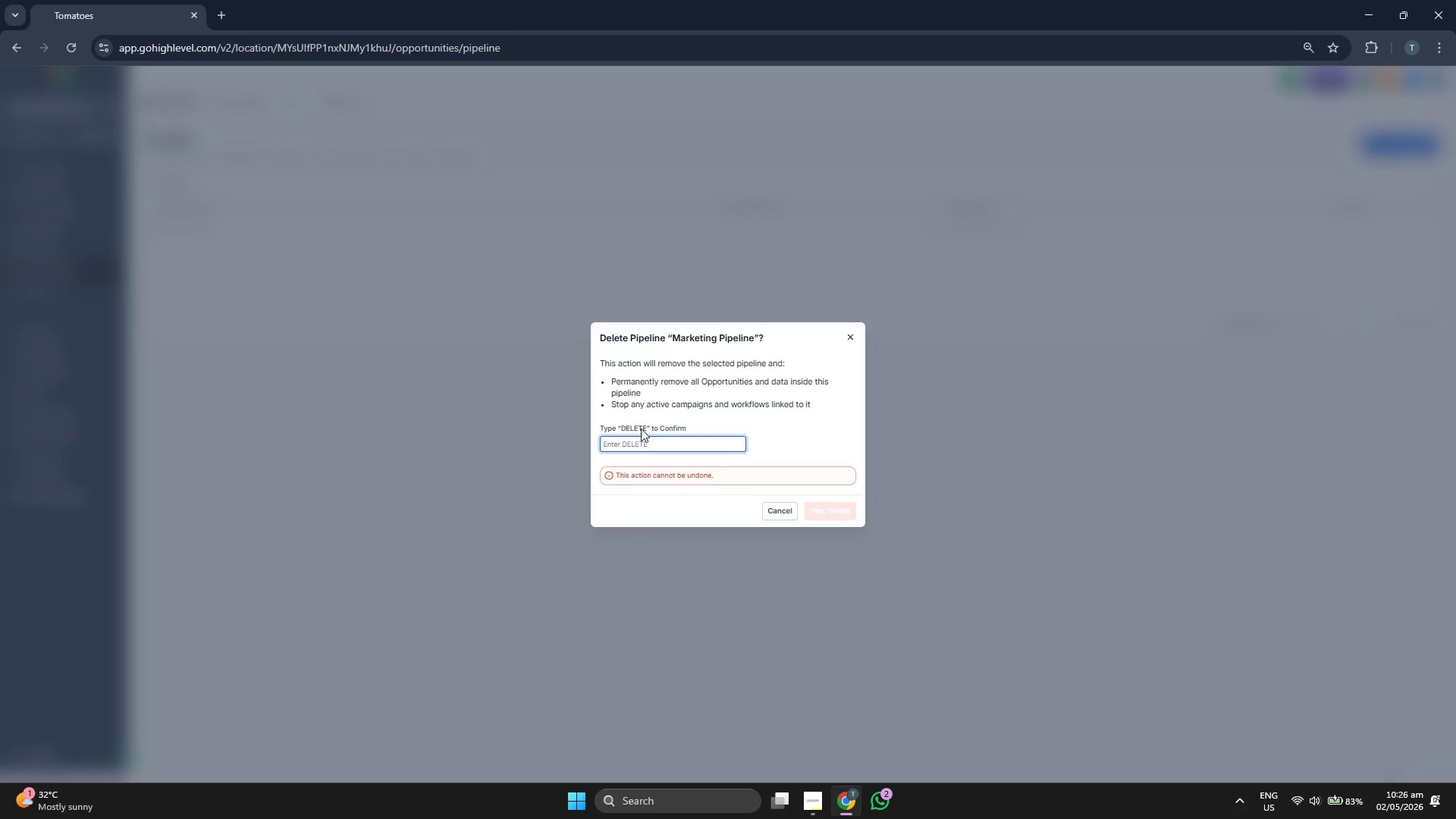 
type(DELETE)
 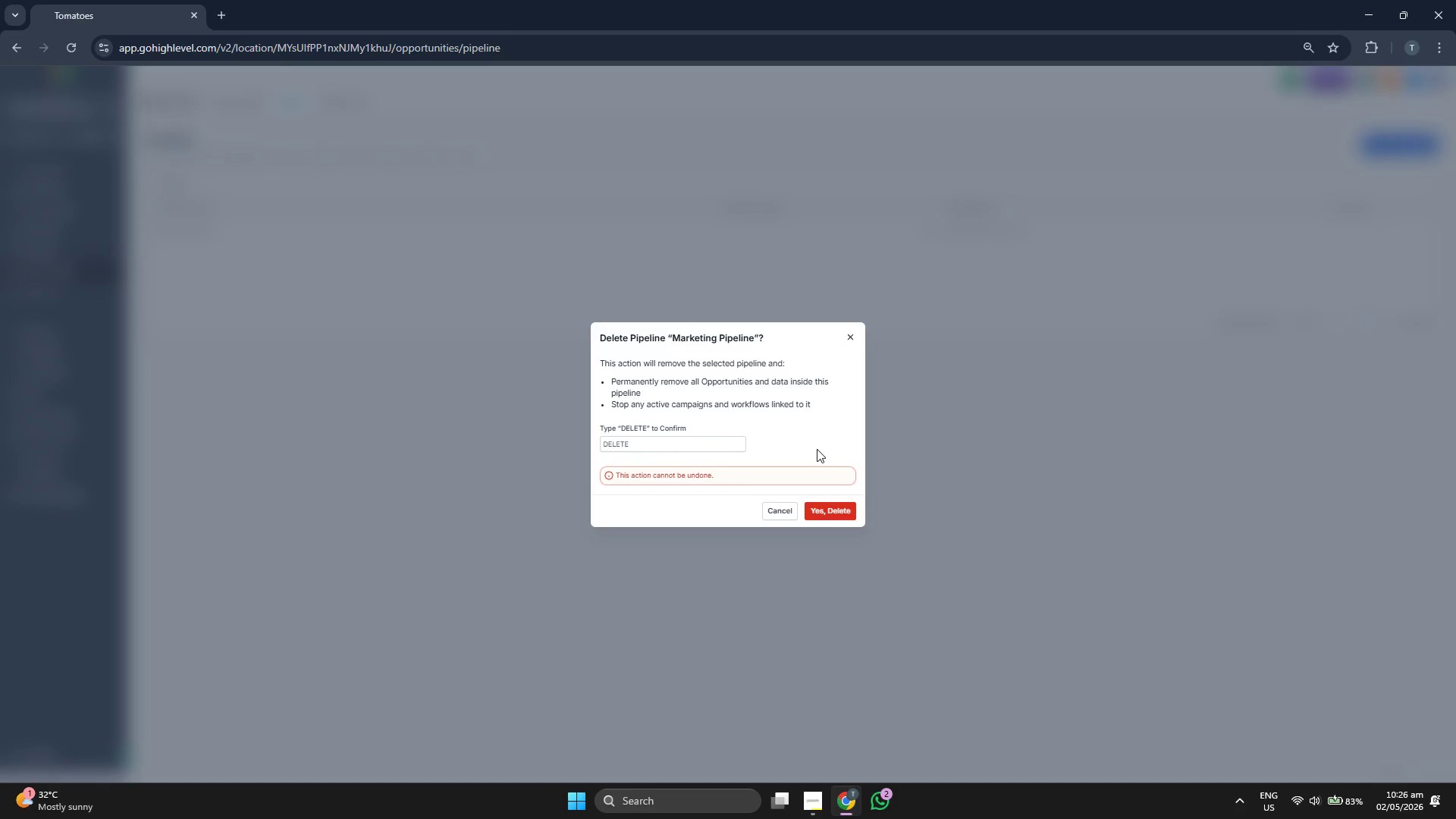 
left_click([838, 505])
 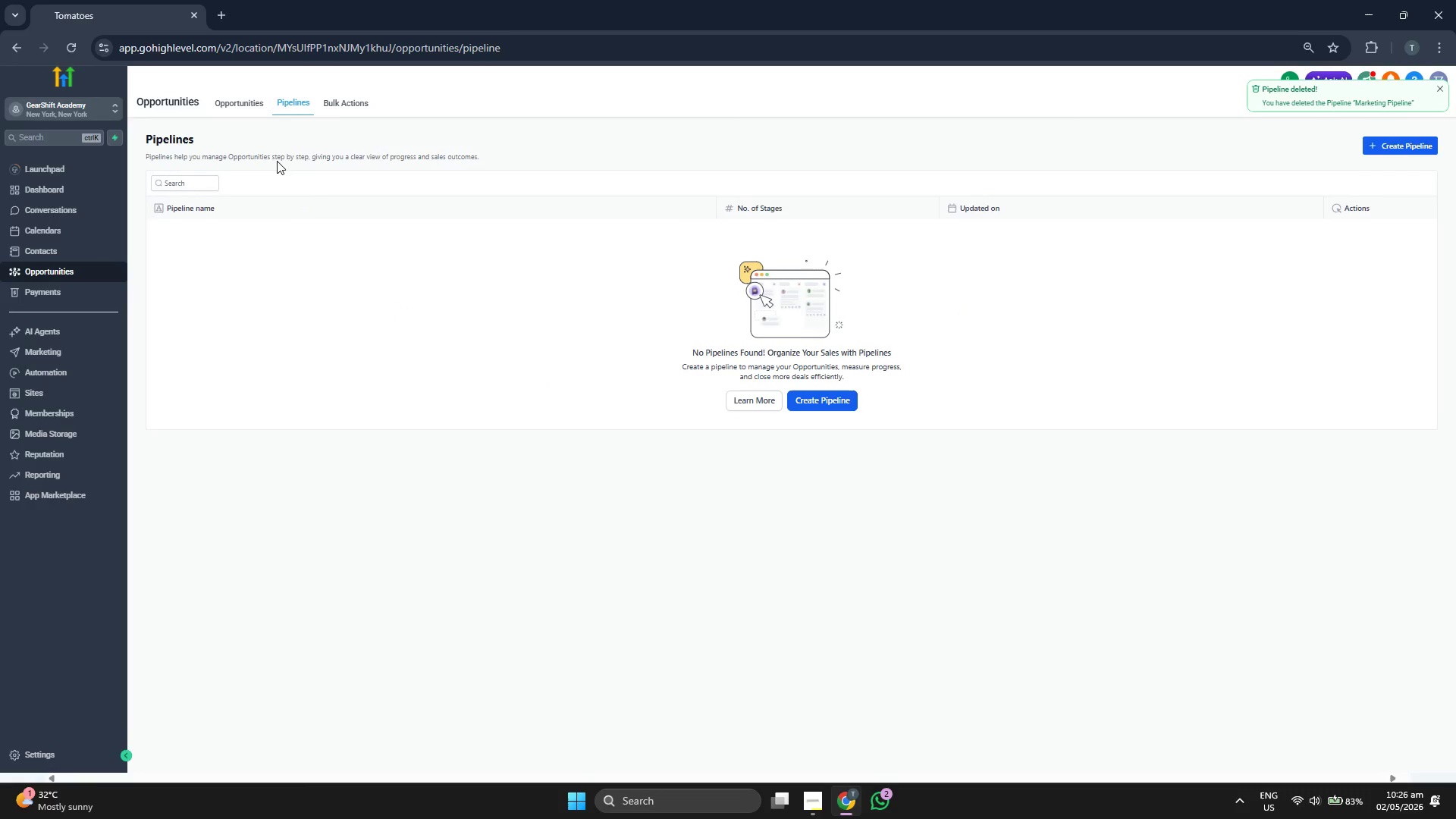 
left_click([246, 111])
 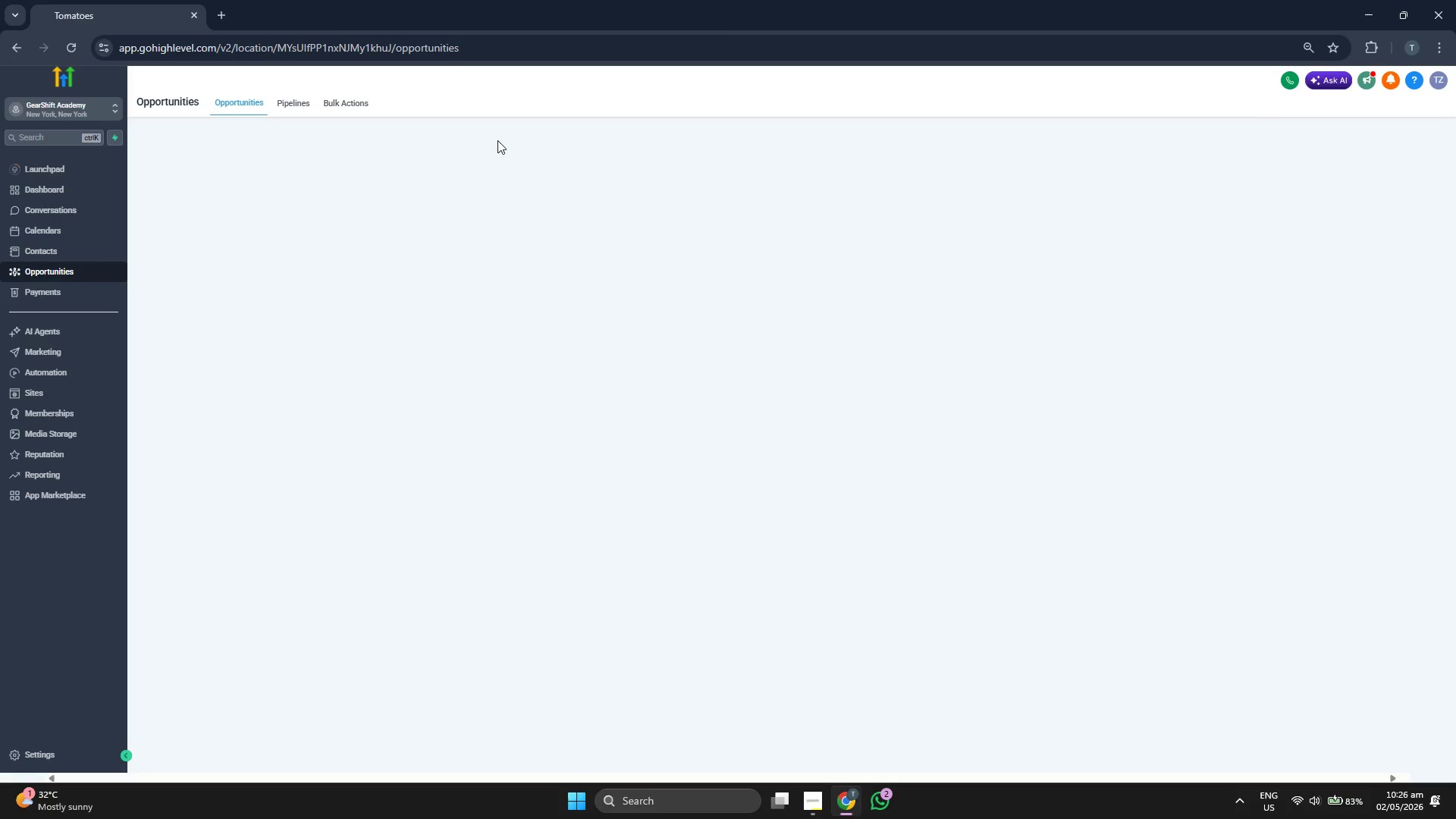 
wait(5.92)
 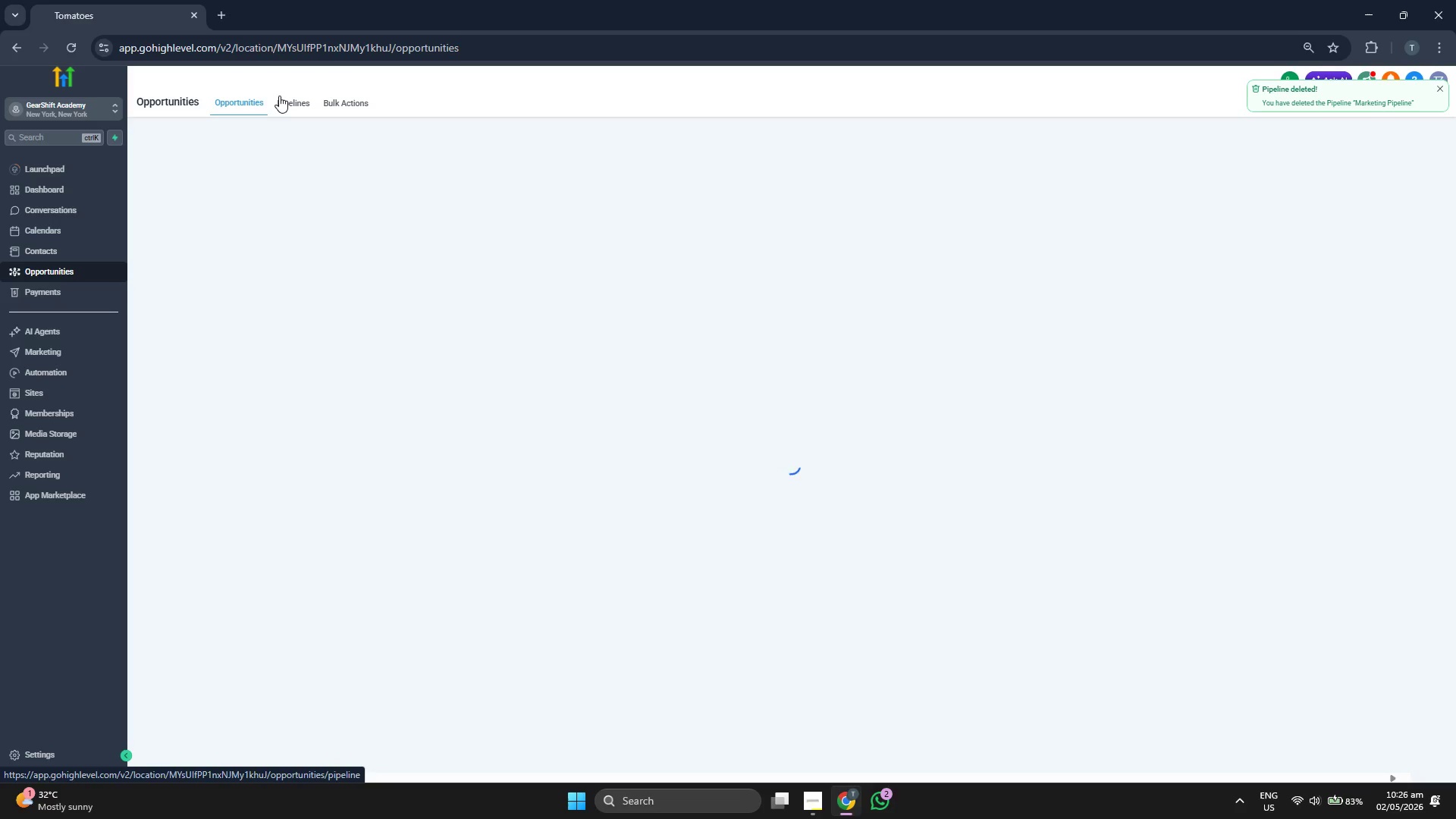 
left_click([85, 195])
 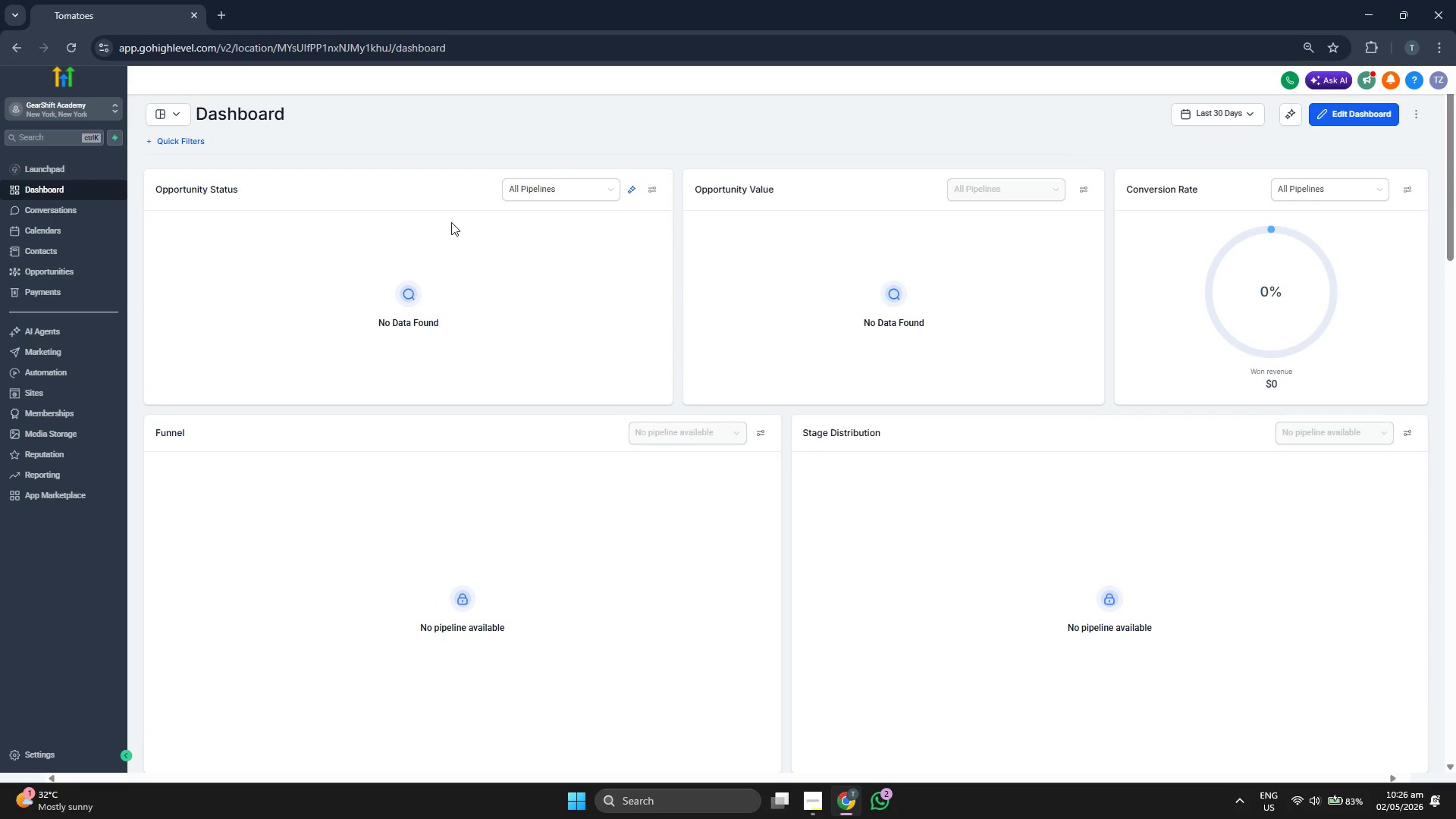 
wait(5.03)
 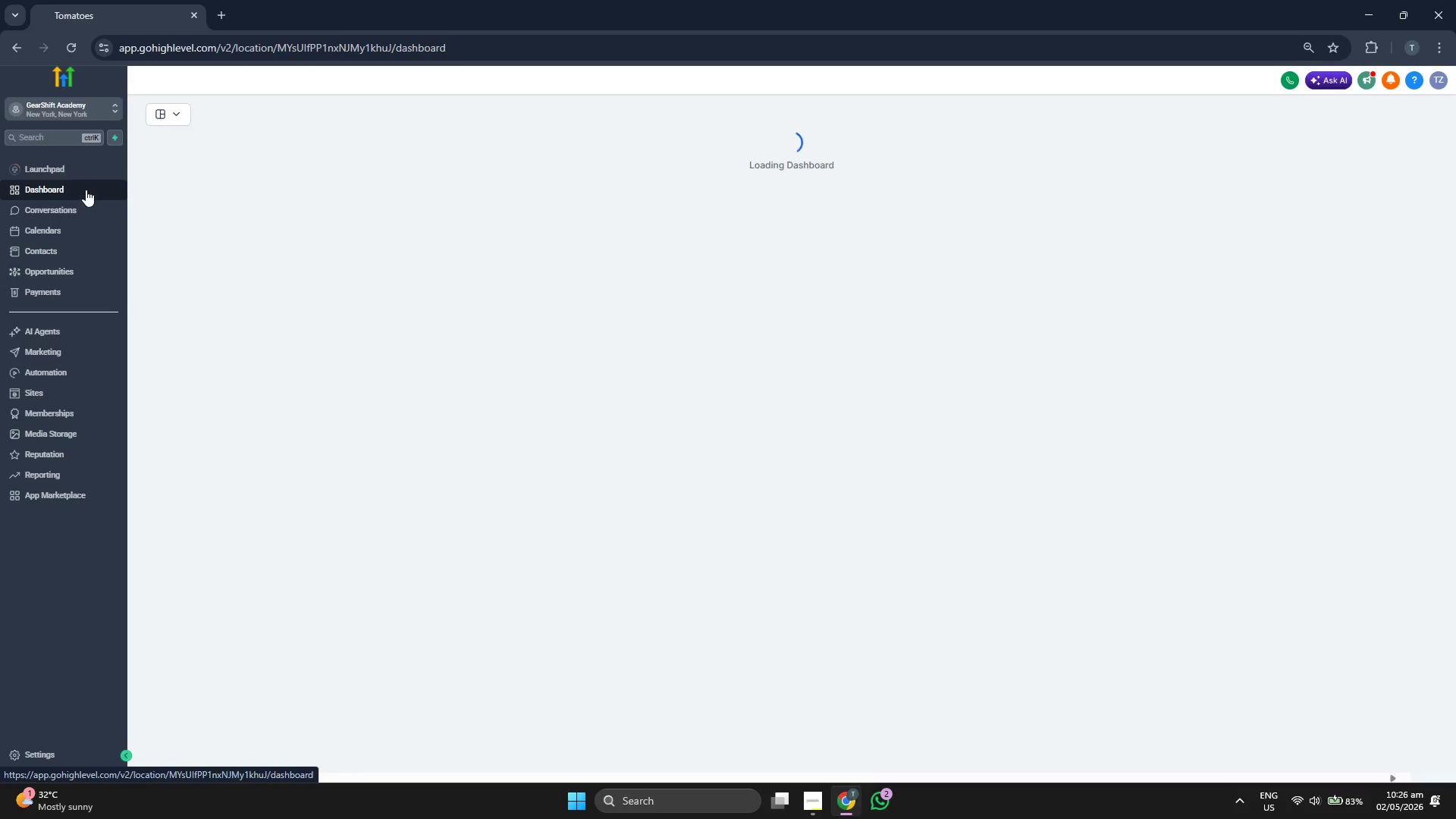 
scroll: coordinate [839, 340], scroll_direction: down, amount: 6.0
 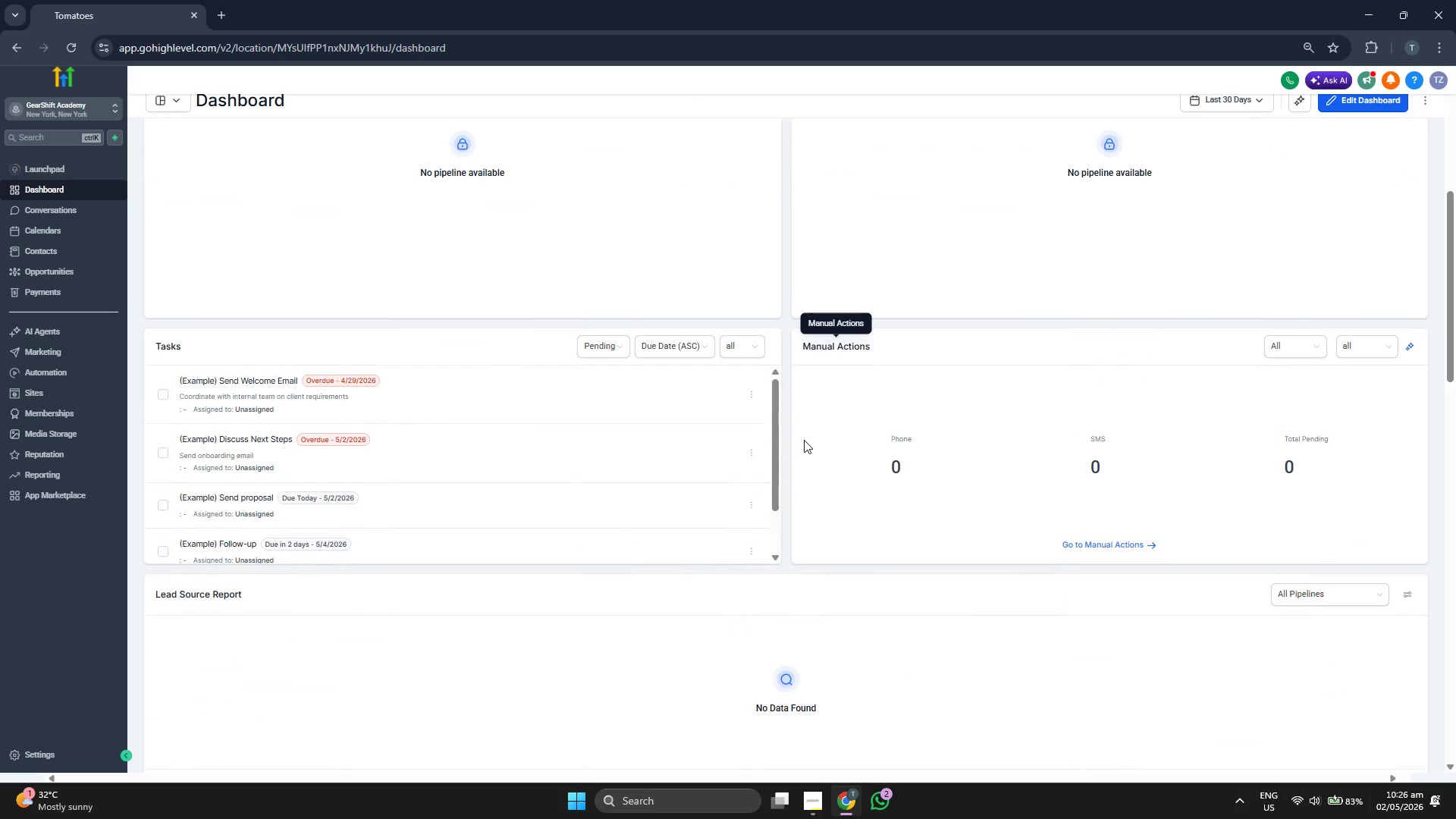 
scroll: coordinate [804, 440], scroll_direction: up, amount: 4.0
 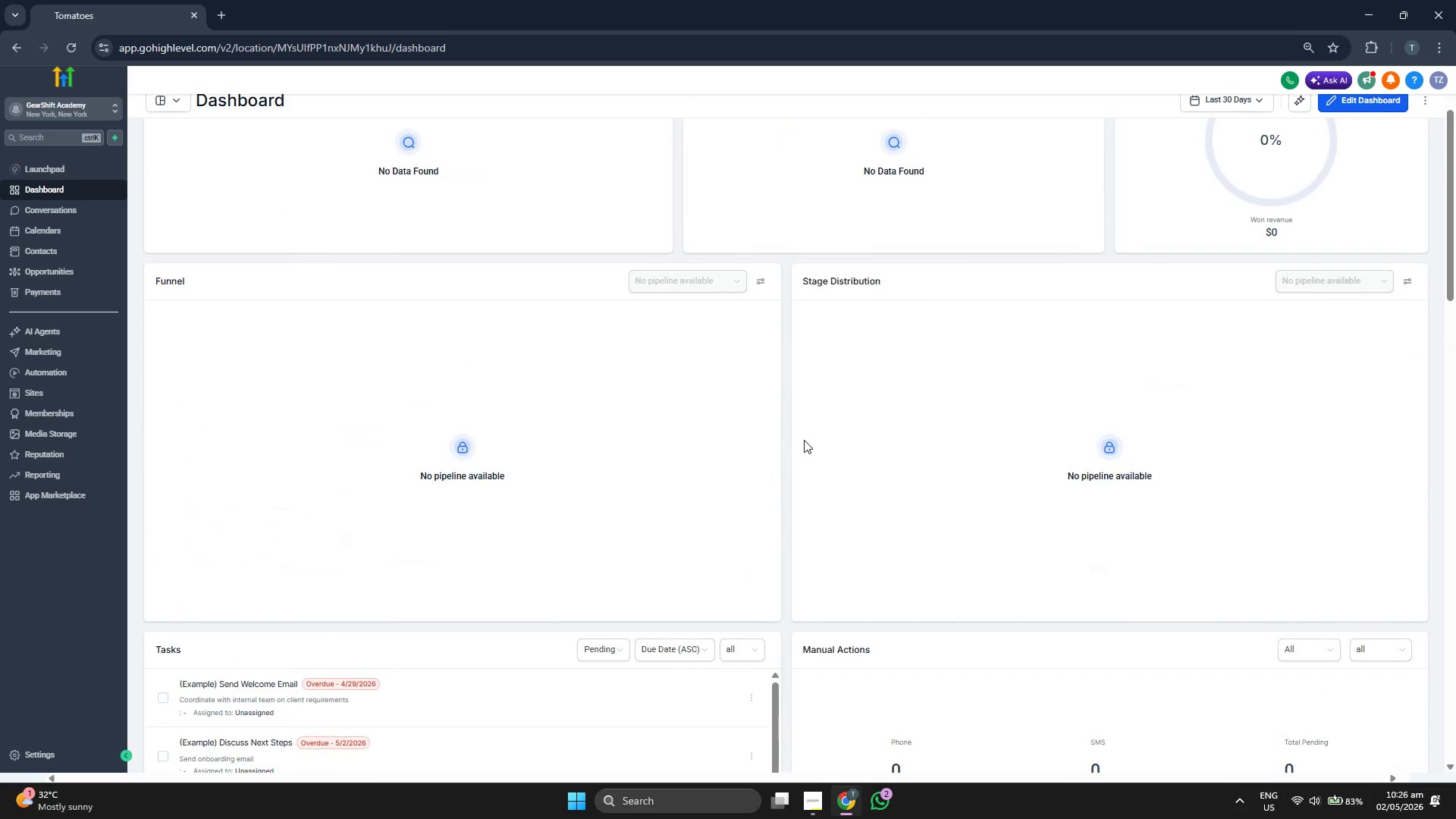 
scroll: coordinate [789, 445], scroll_direction: down, amount: 8.0
 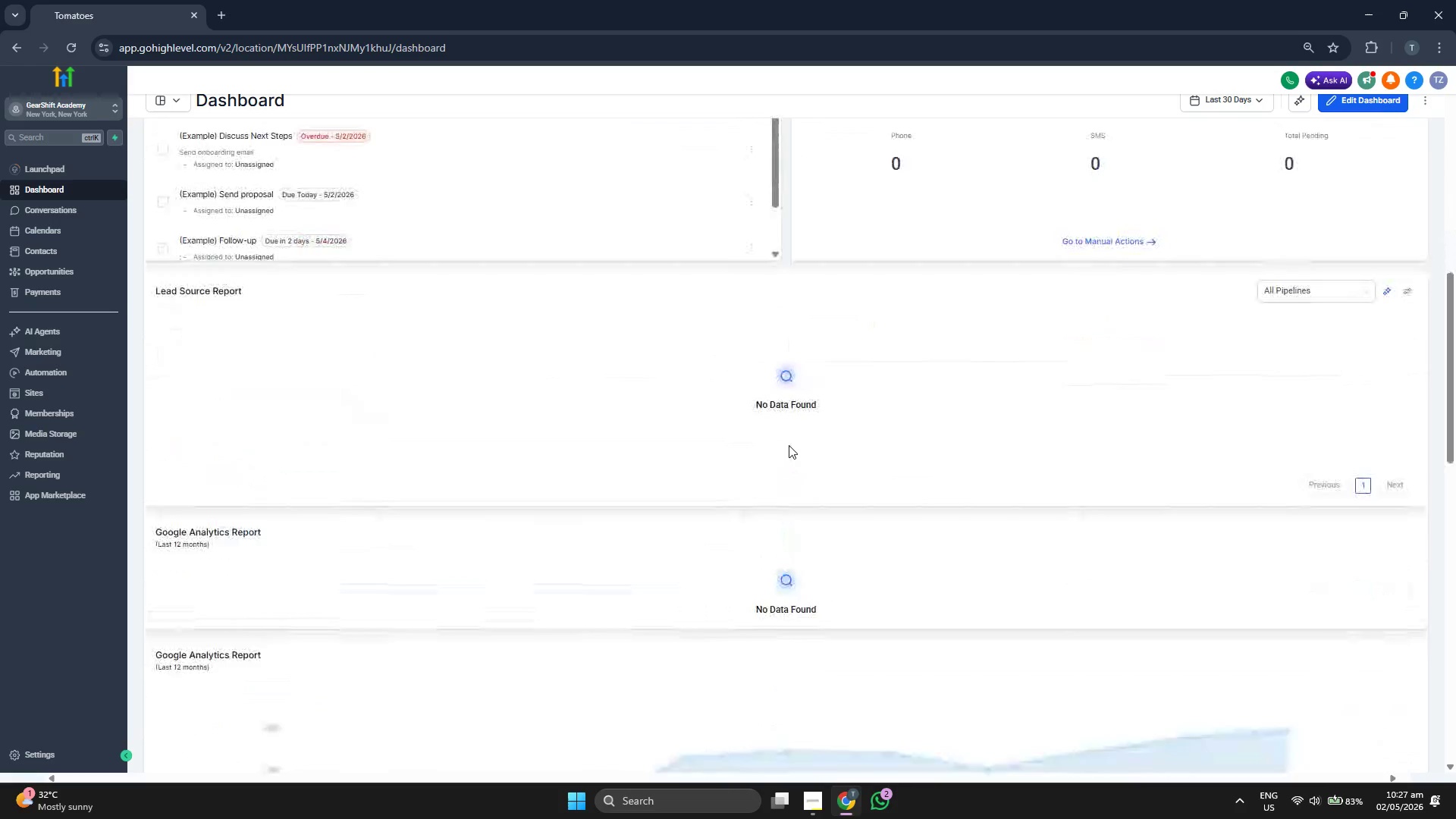 
scroll: coordinate [789, 444], scroll_direction: up, amount: 6.0
 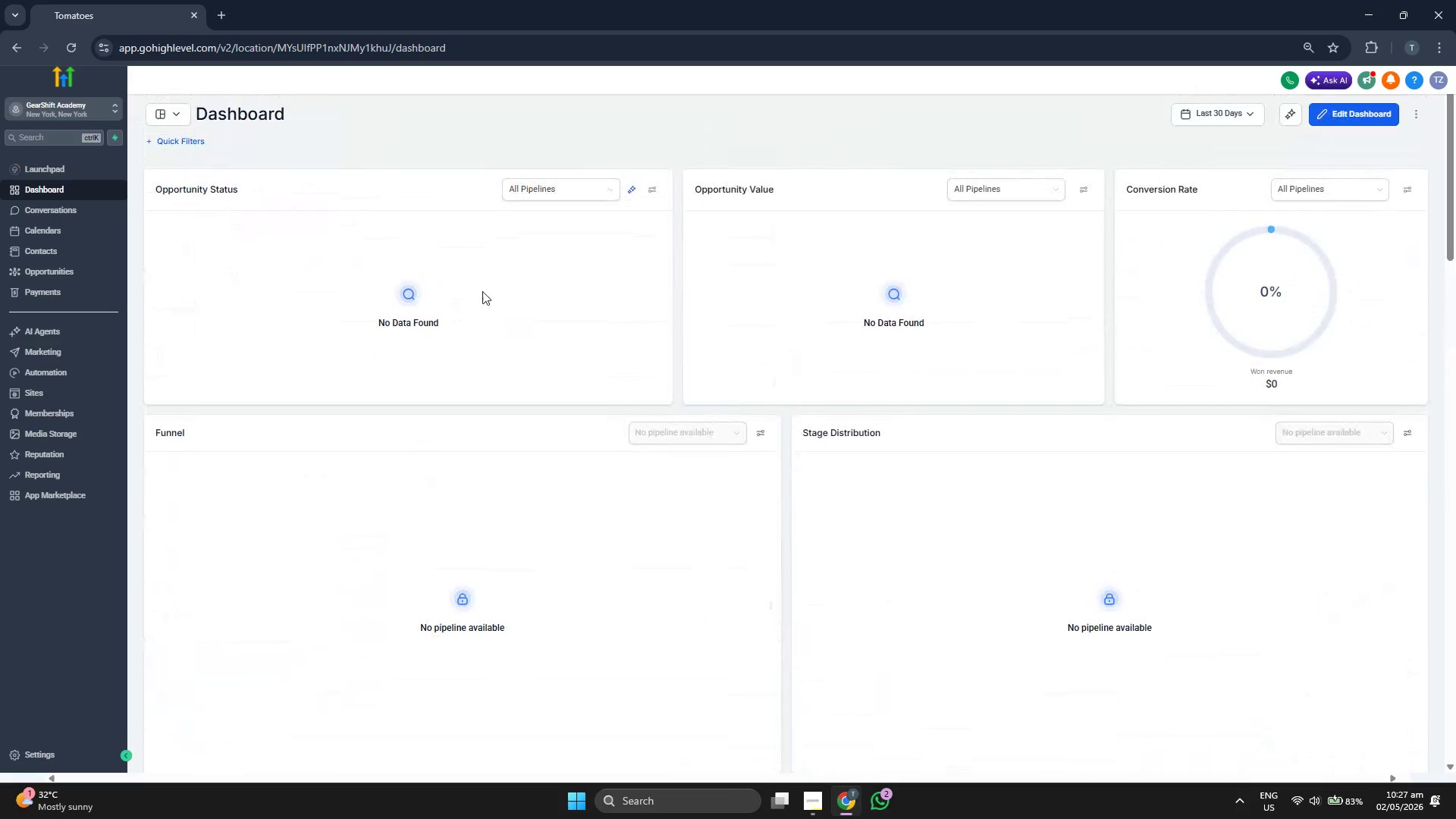 
scroll: coordinate [761, 356], scroll_direction: down, amount: 3.0
 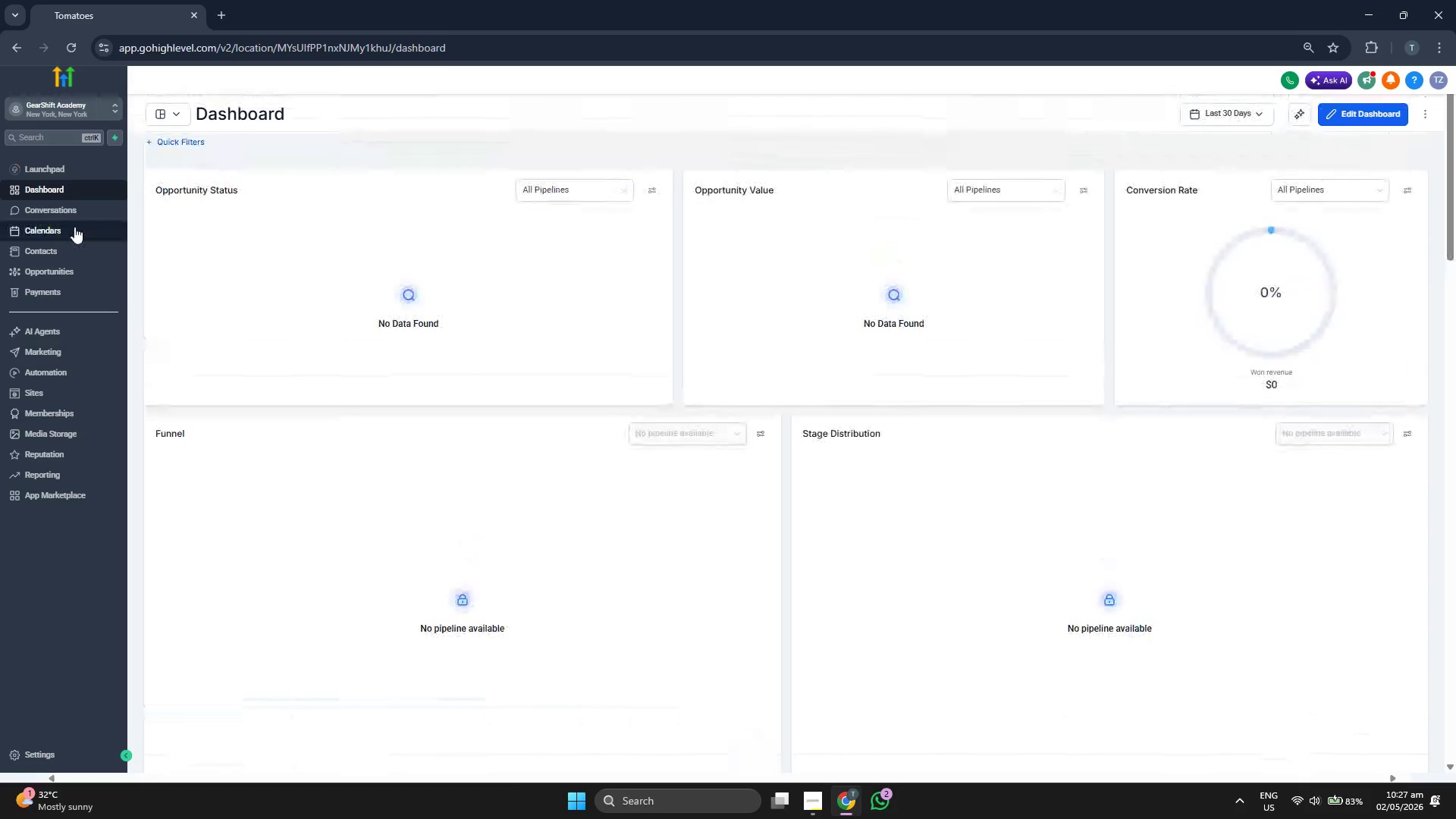 
left_click([74, 227])
 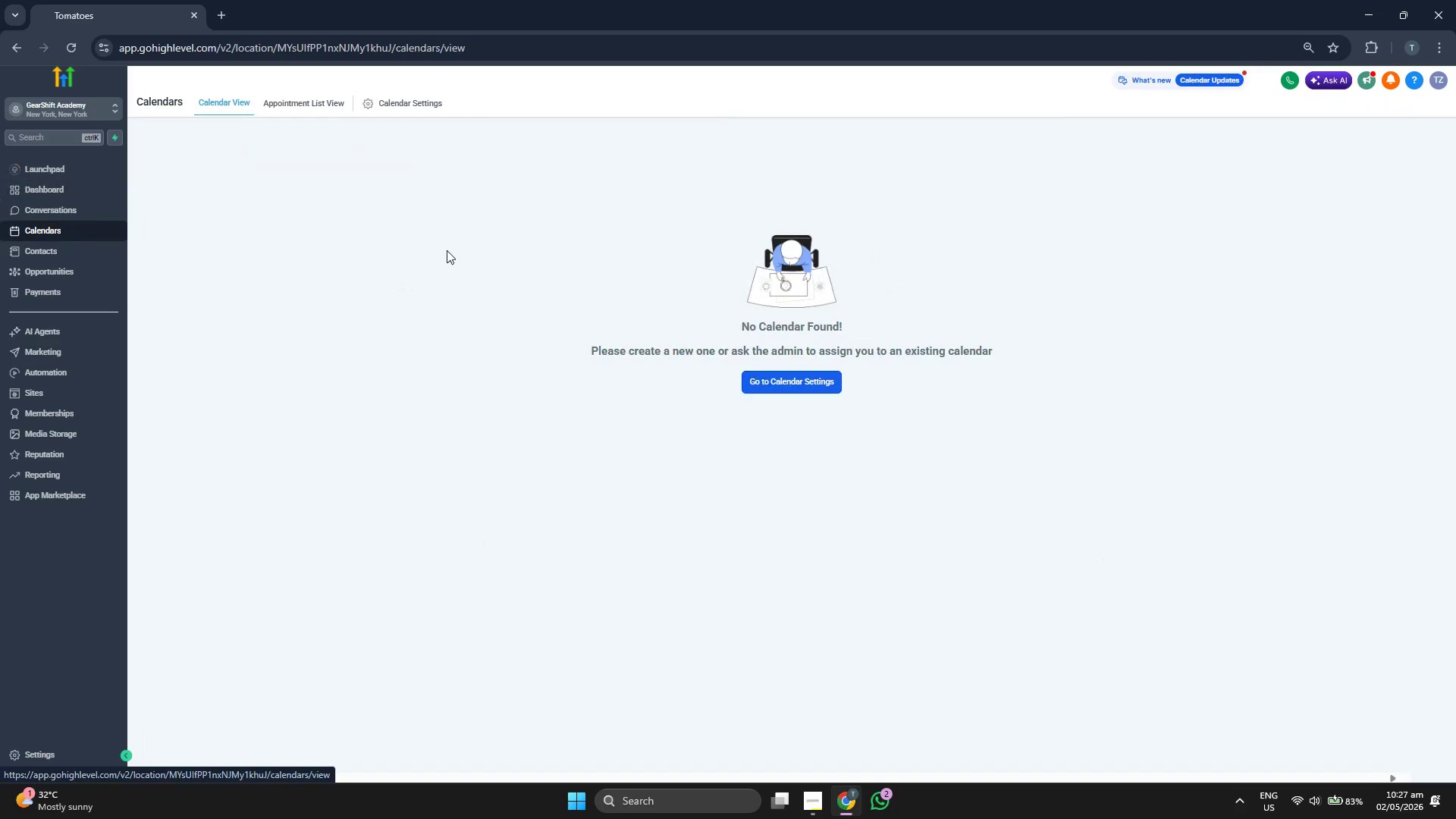 
left_click([313, 107])
 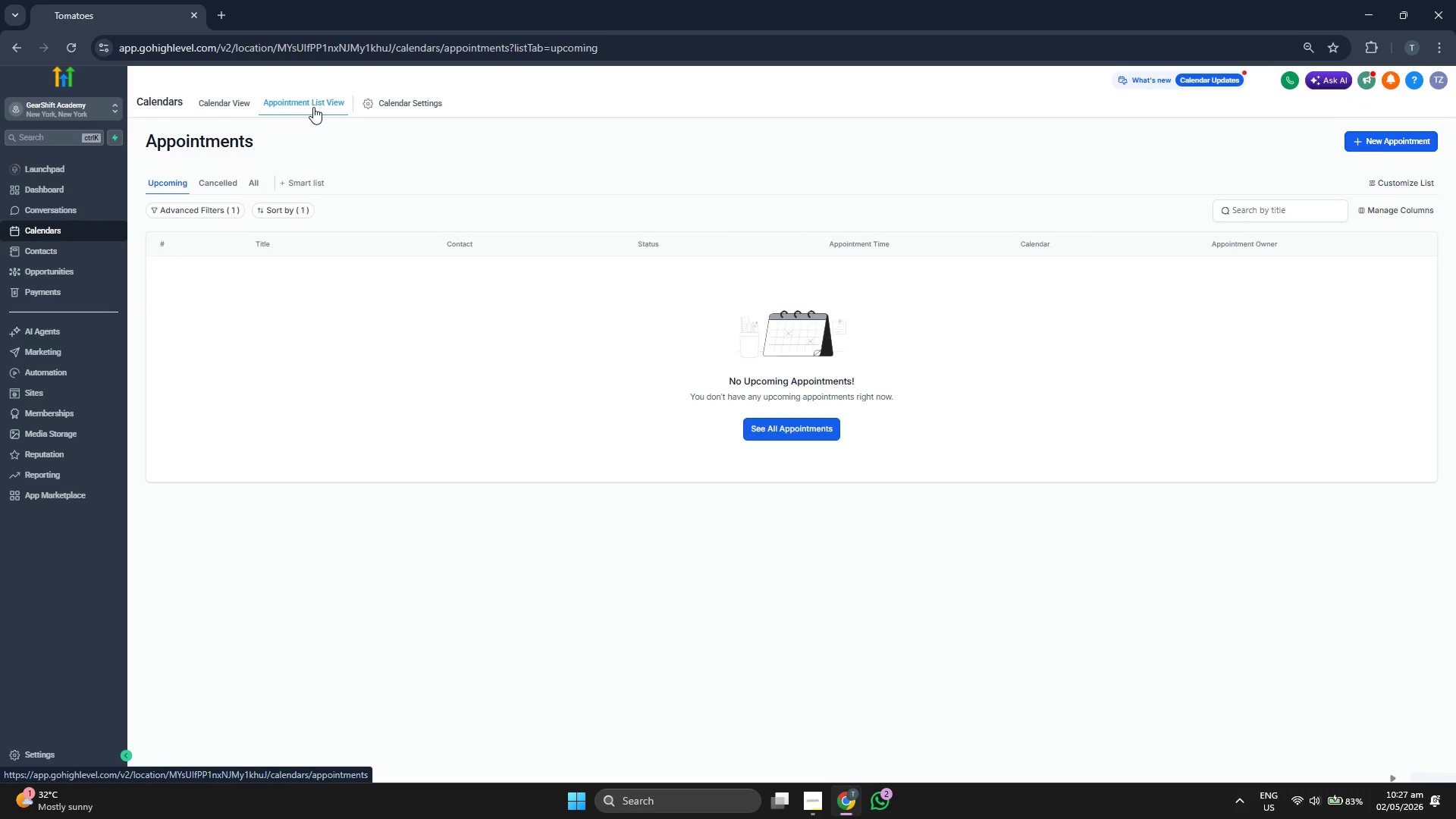 
left_click([409, 107])
 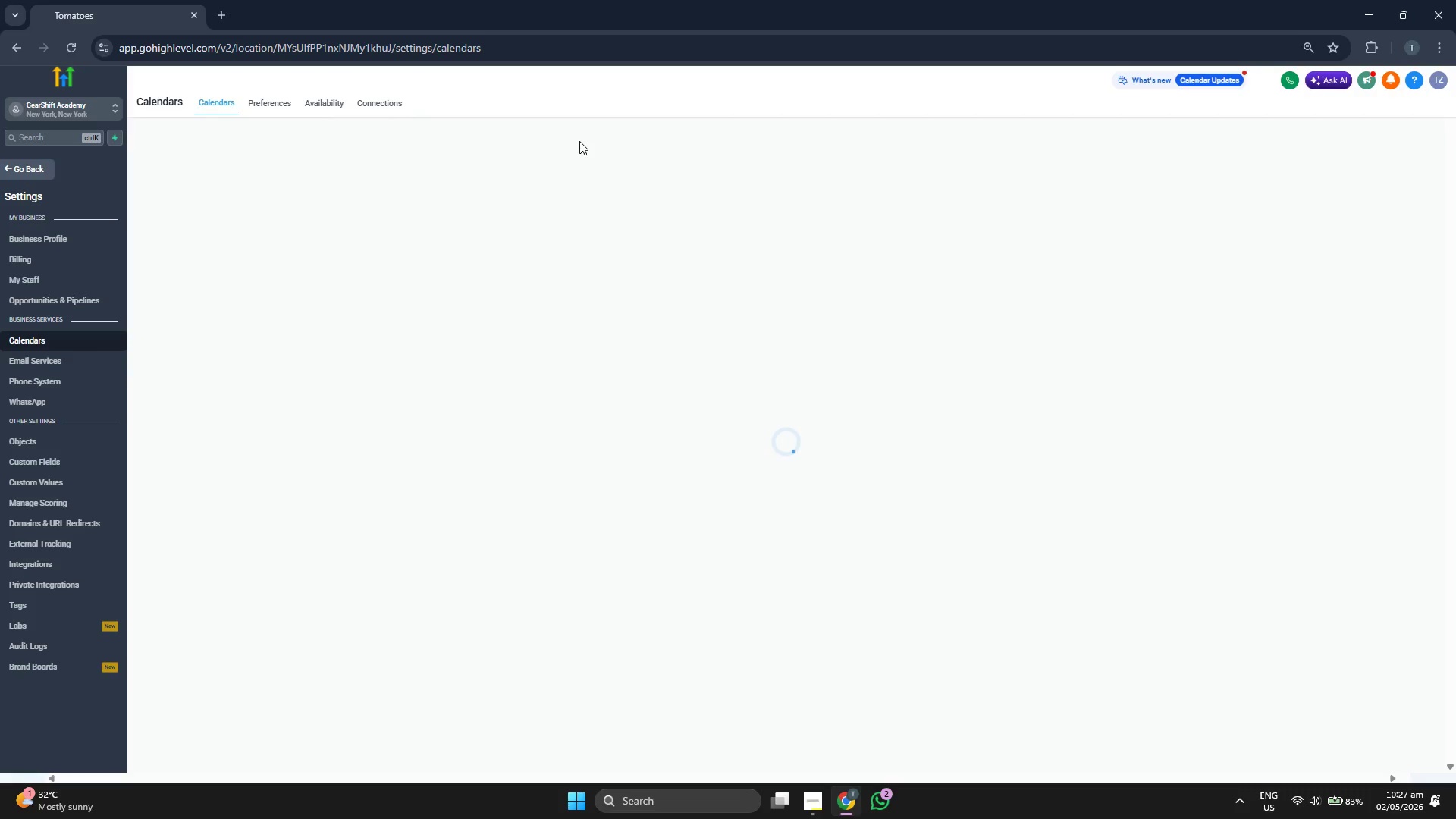 
wait(8.64)
 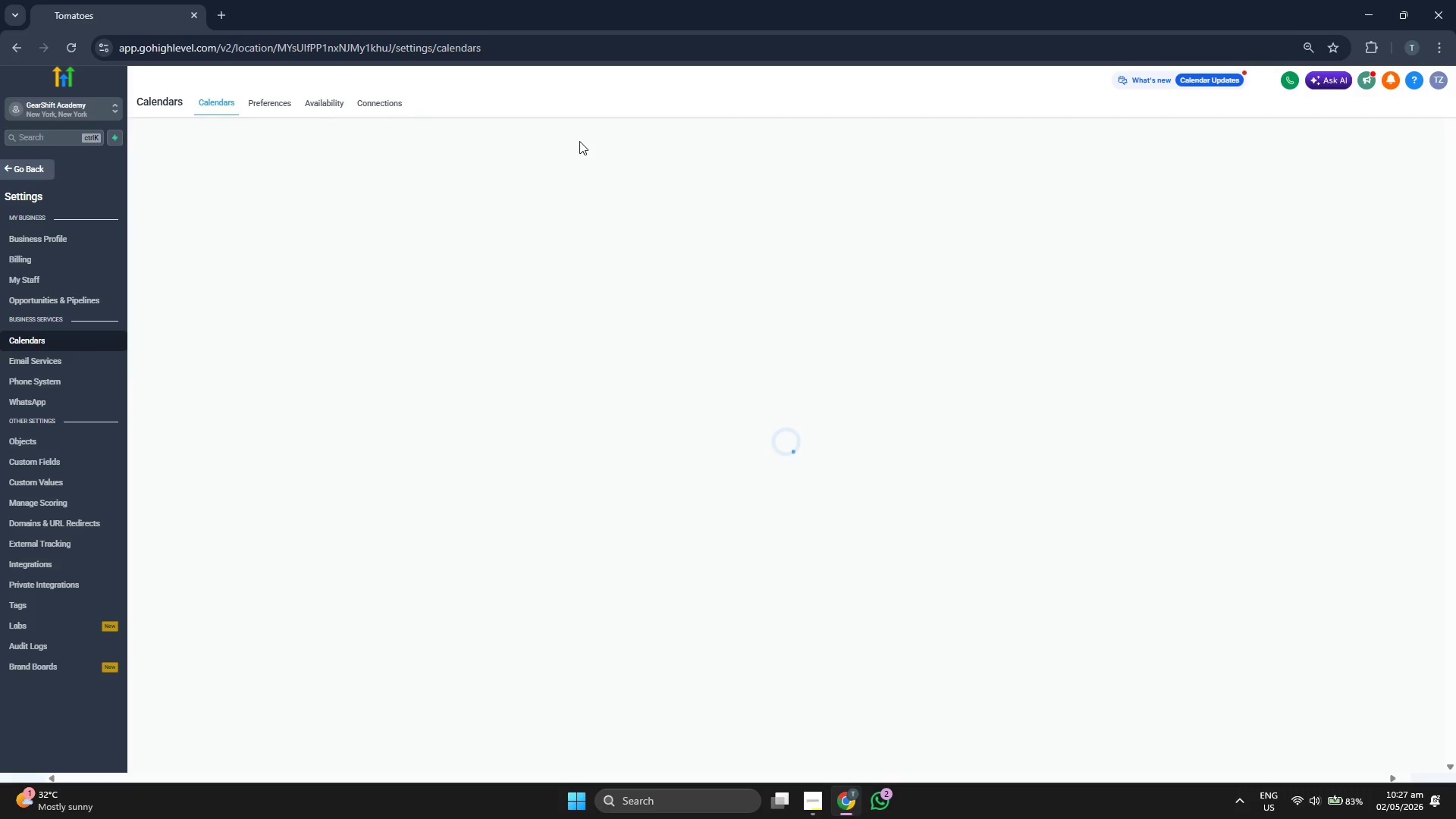 
left_click([1298, 245])
 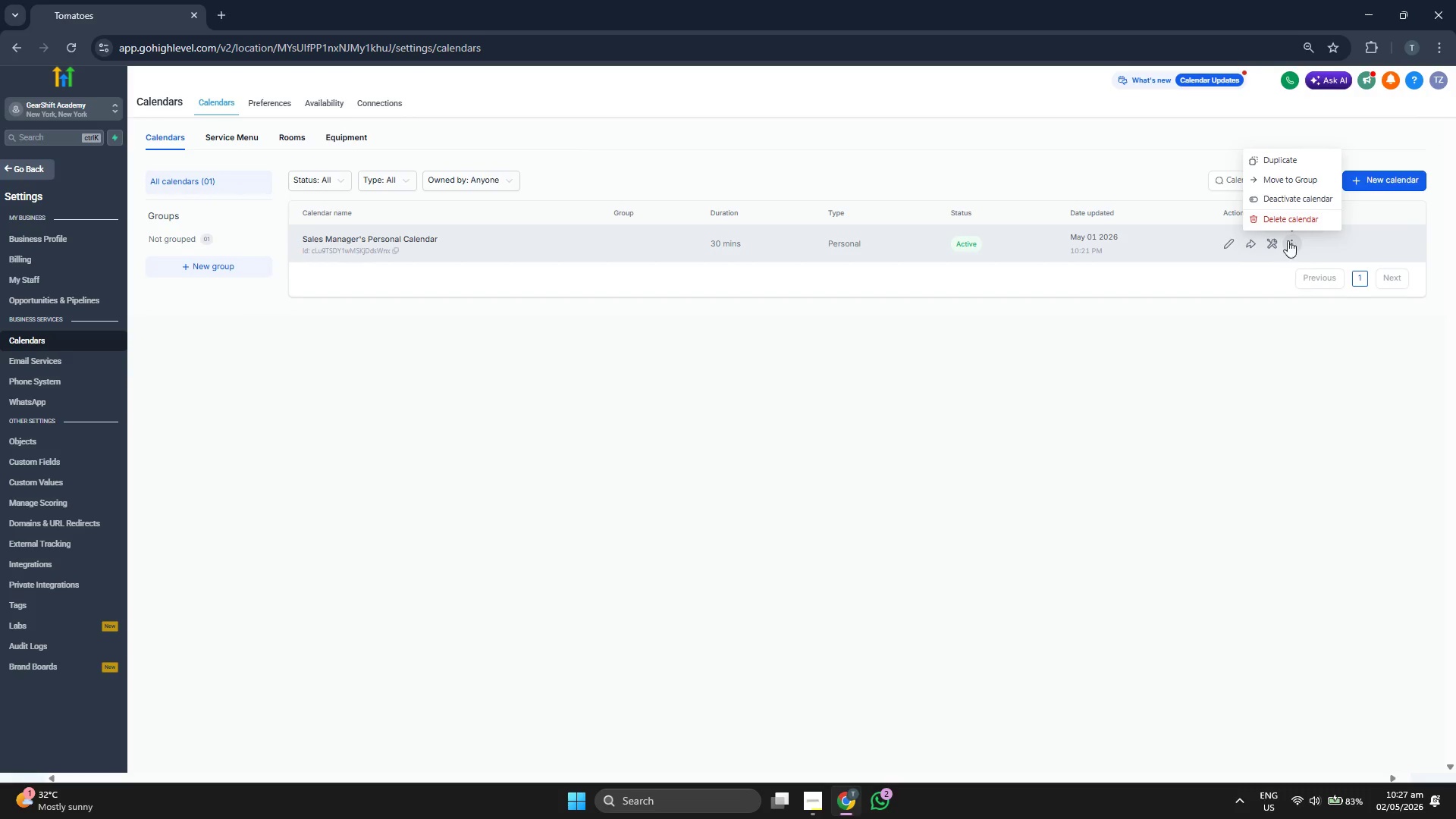 
left_click([1288, 218])
 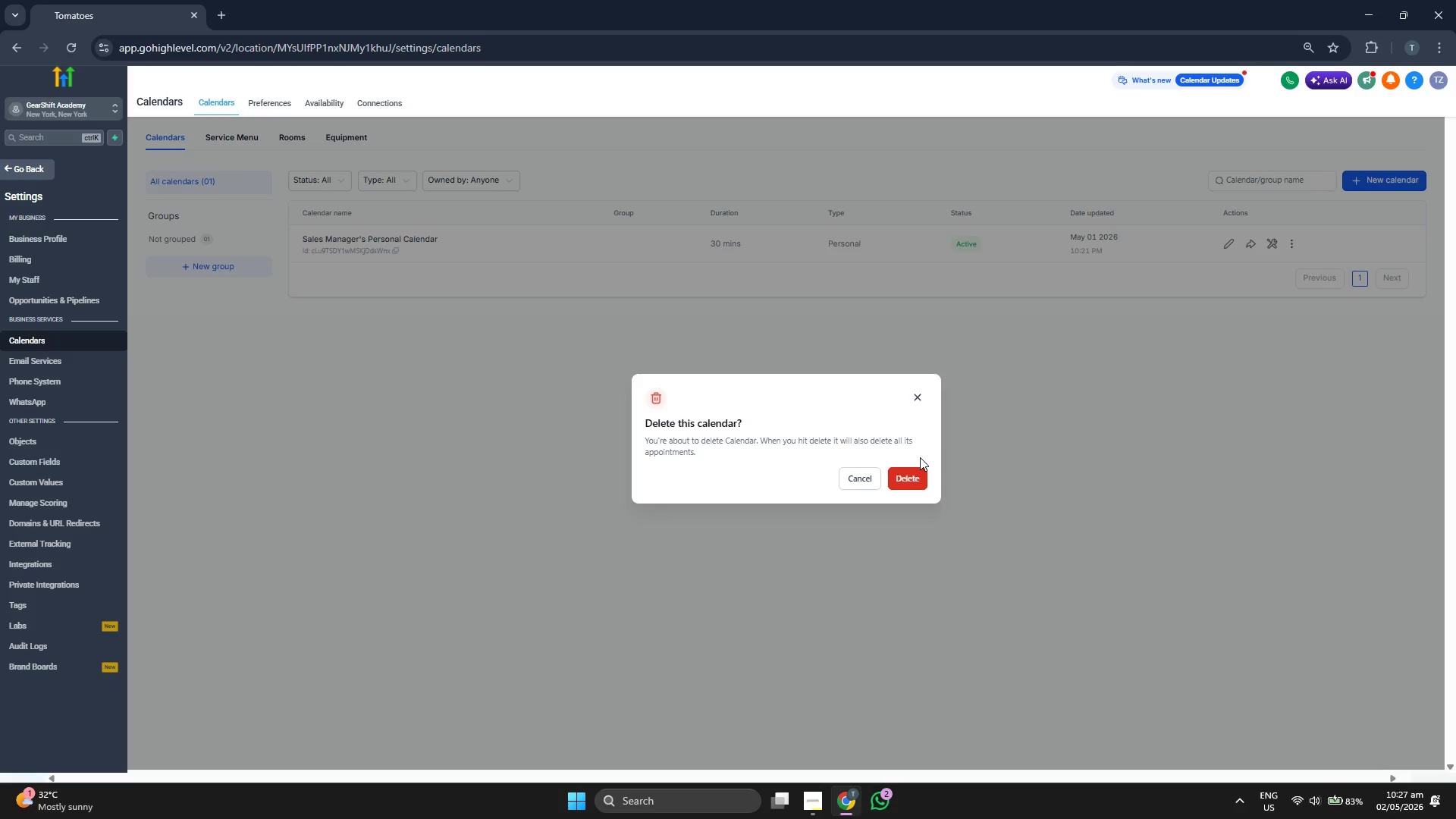 
left_click([910, 473])
 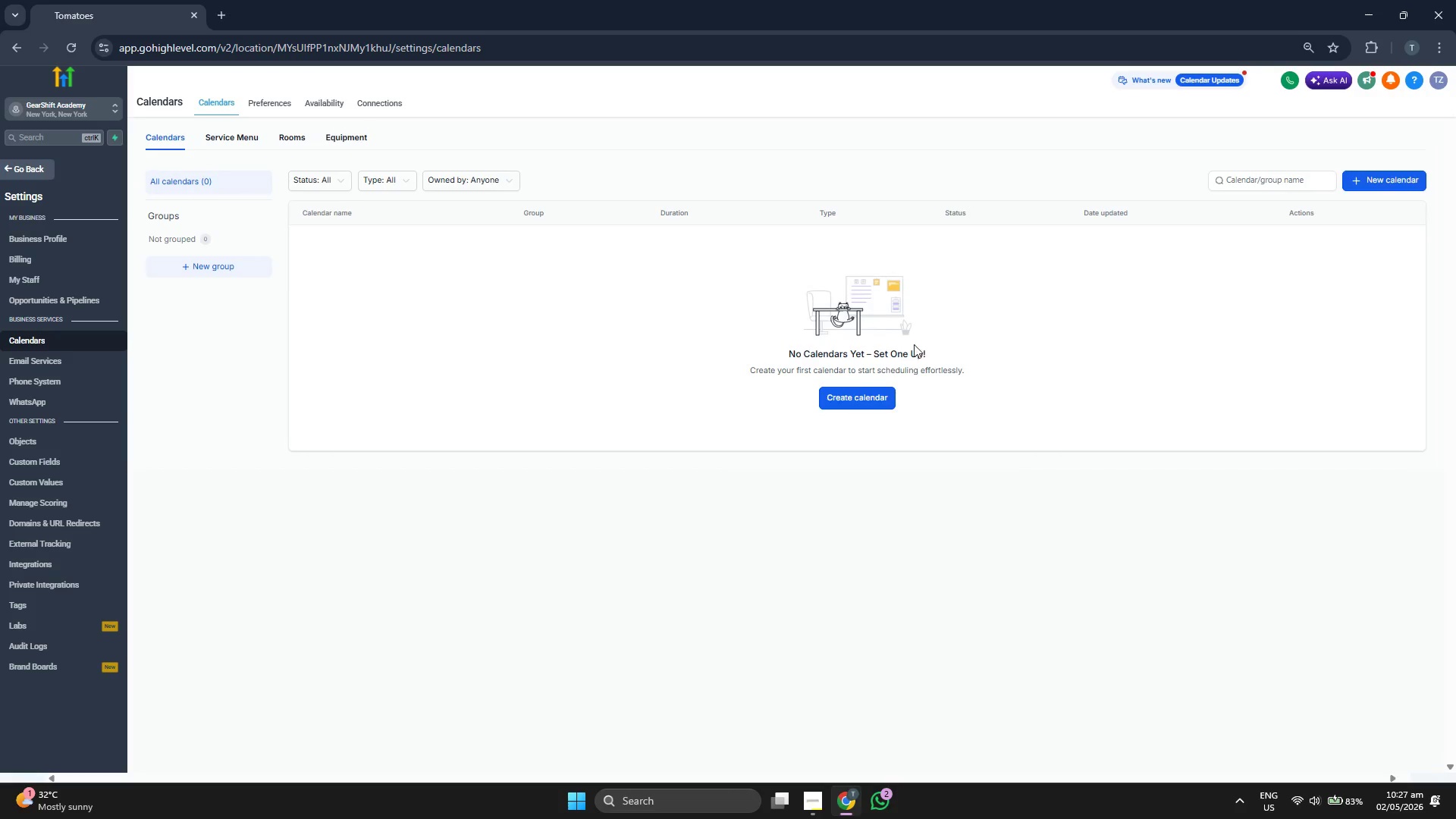 
left_click([1382, 181])
 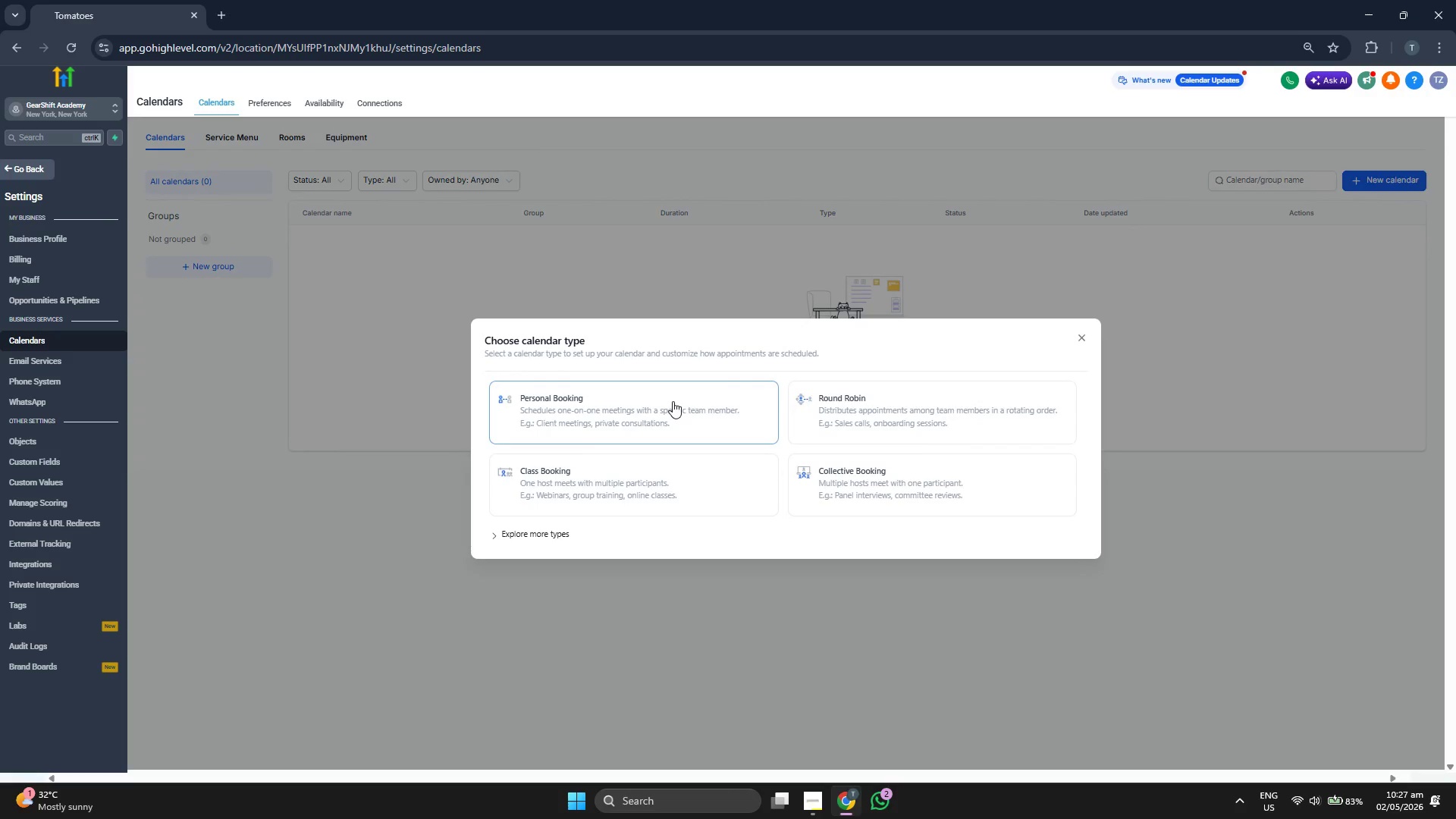 
left_click([673, 401])
 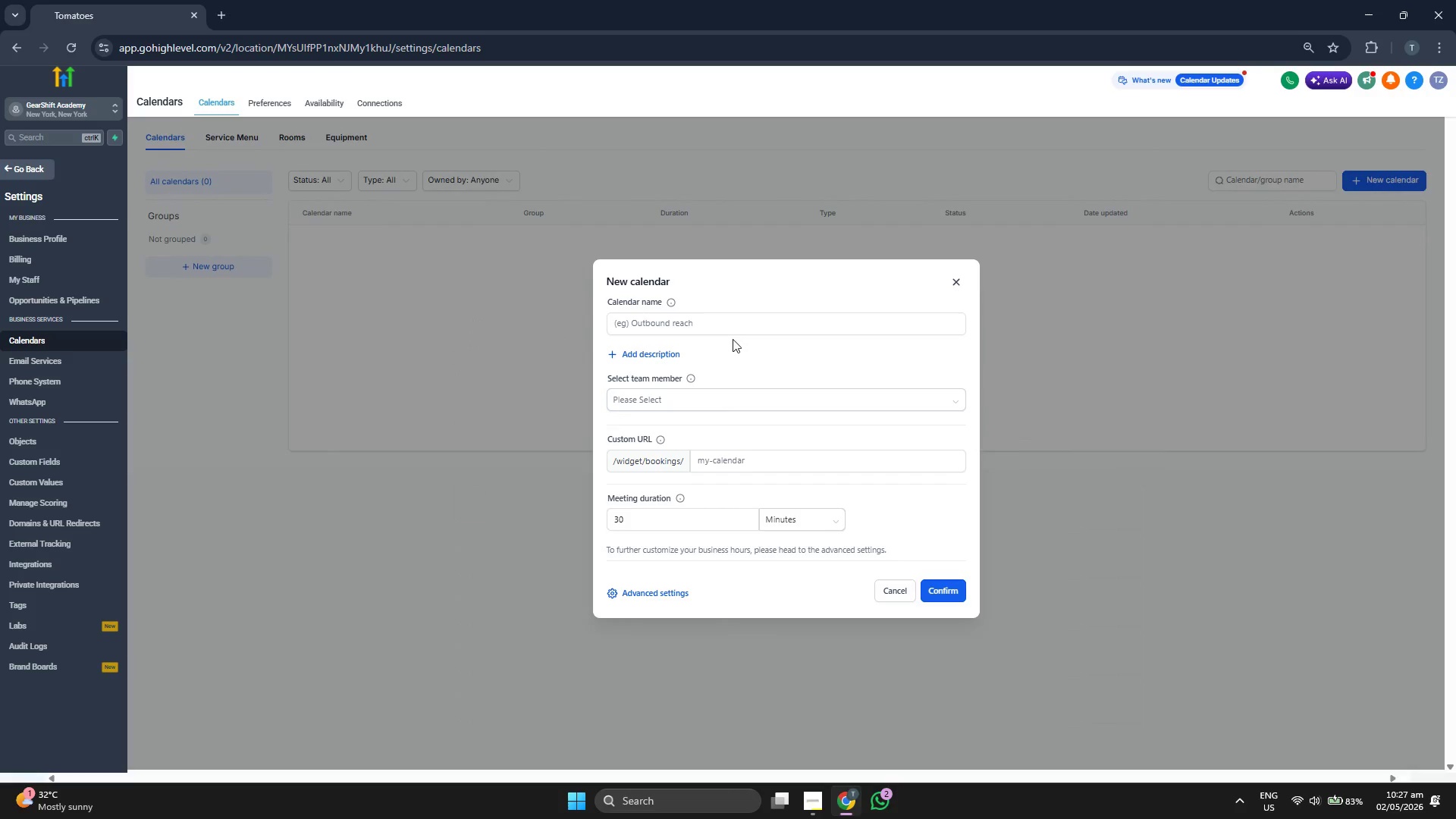 
left_click([737, 322])
 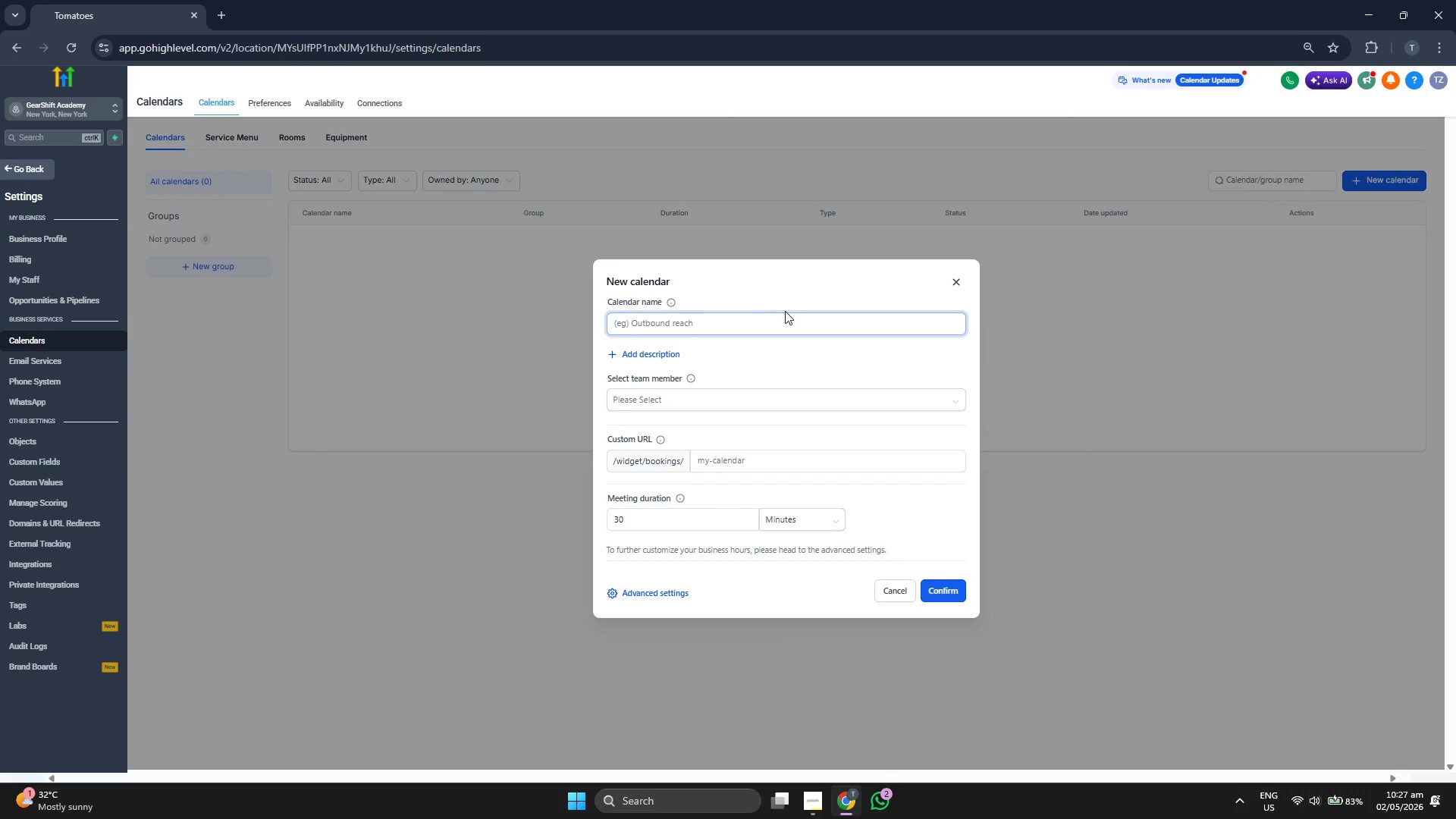 
type(bO)
key(Backspace)
key(Backspace)
type(Booking Appointment)
 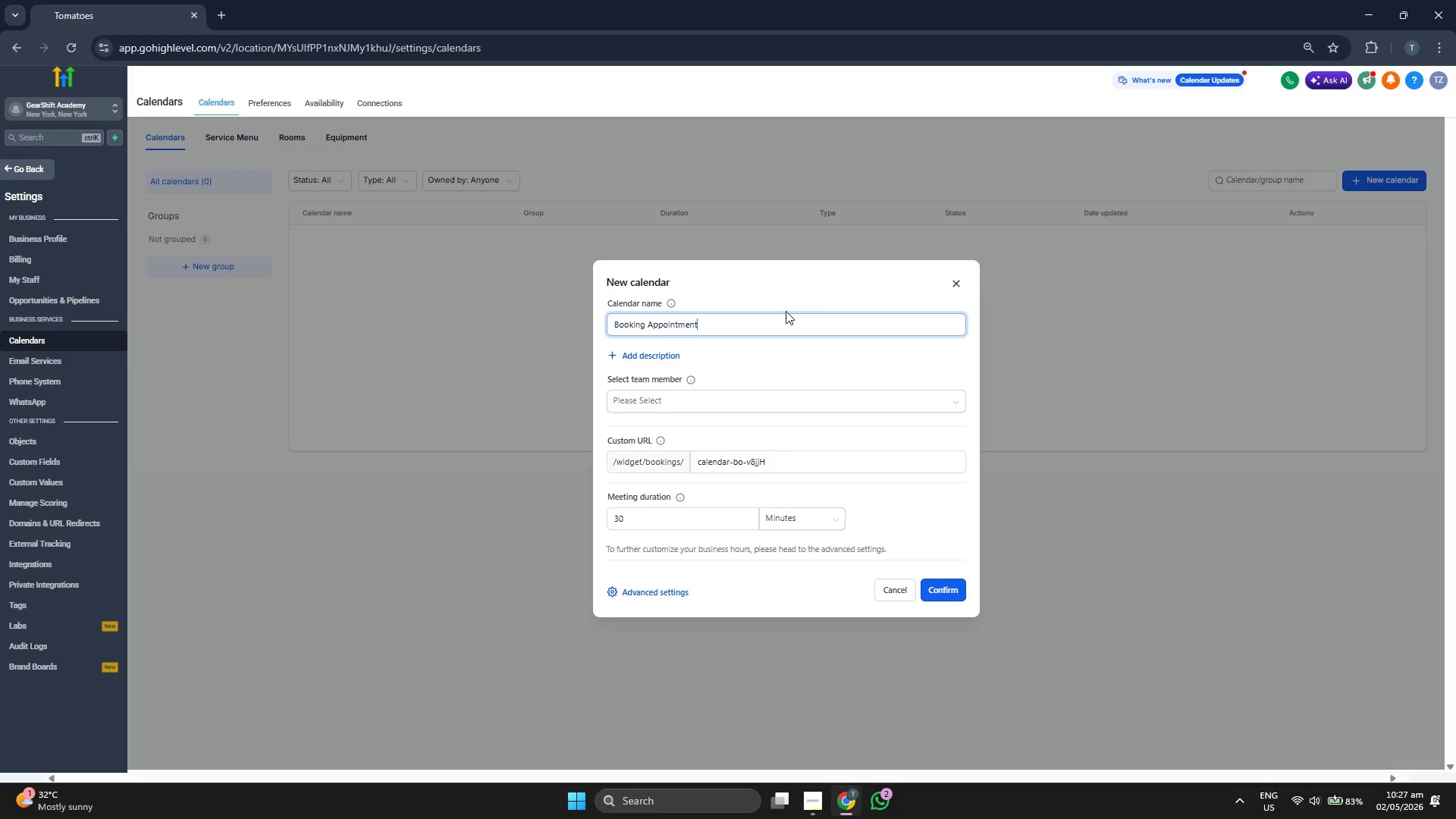 
left_click([769, 372])
 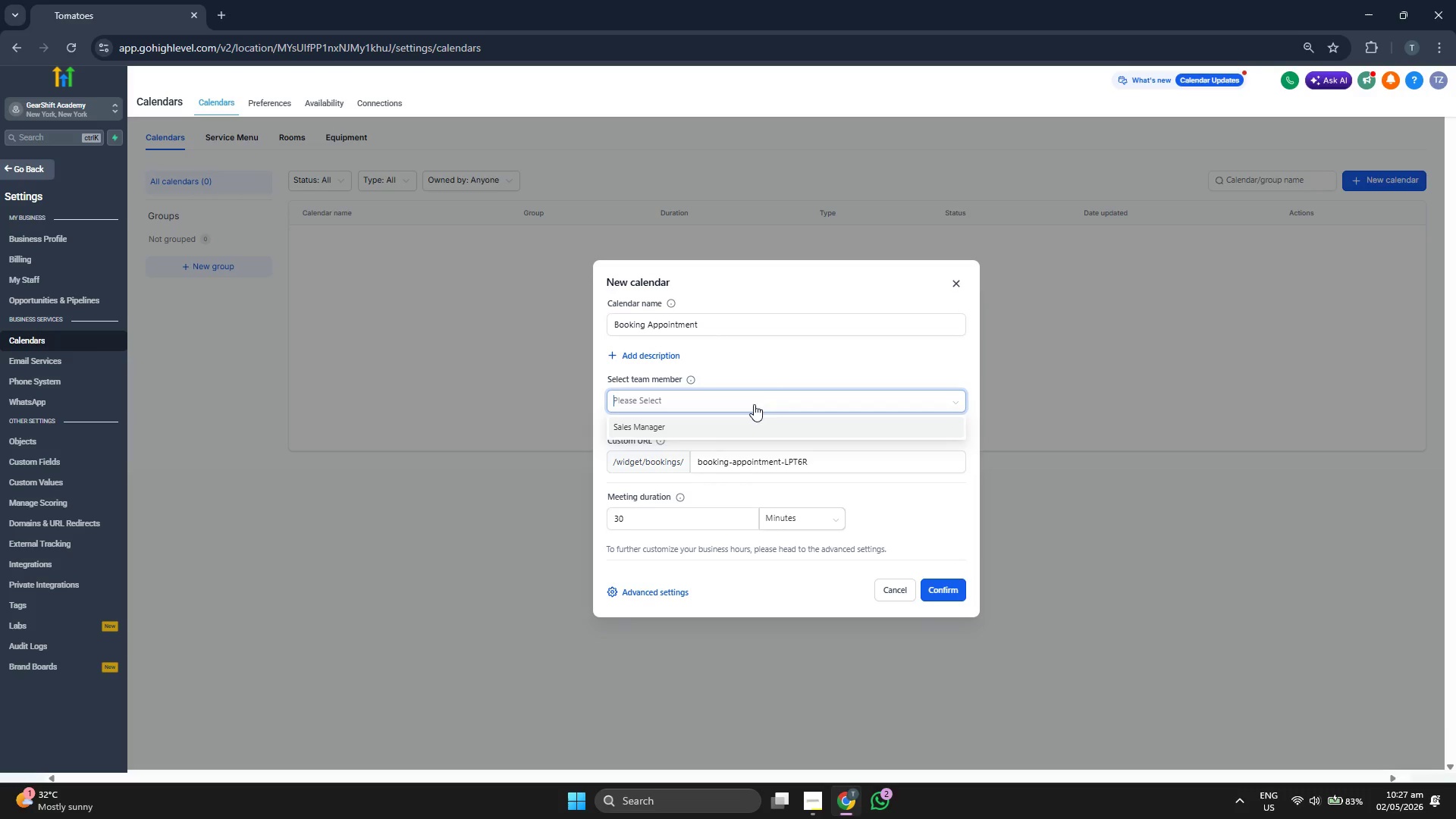 
left_click([744, 434])
 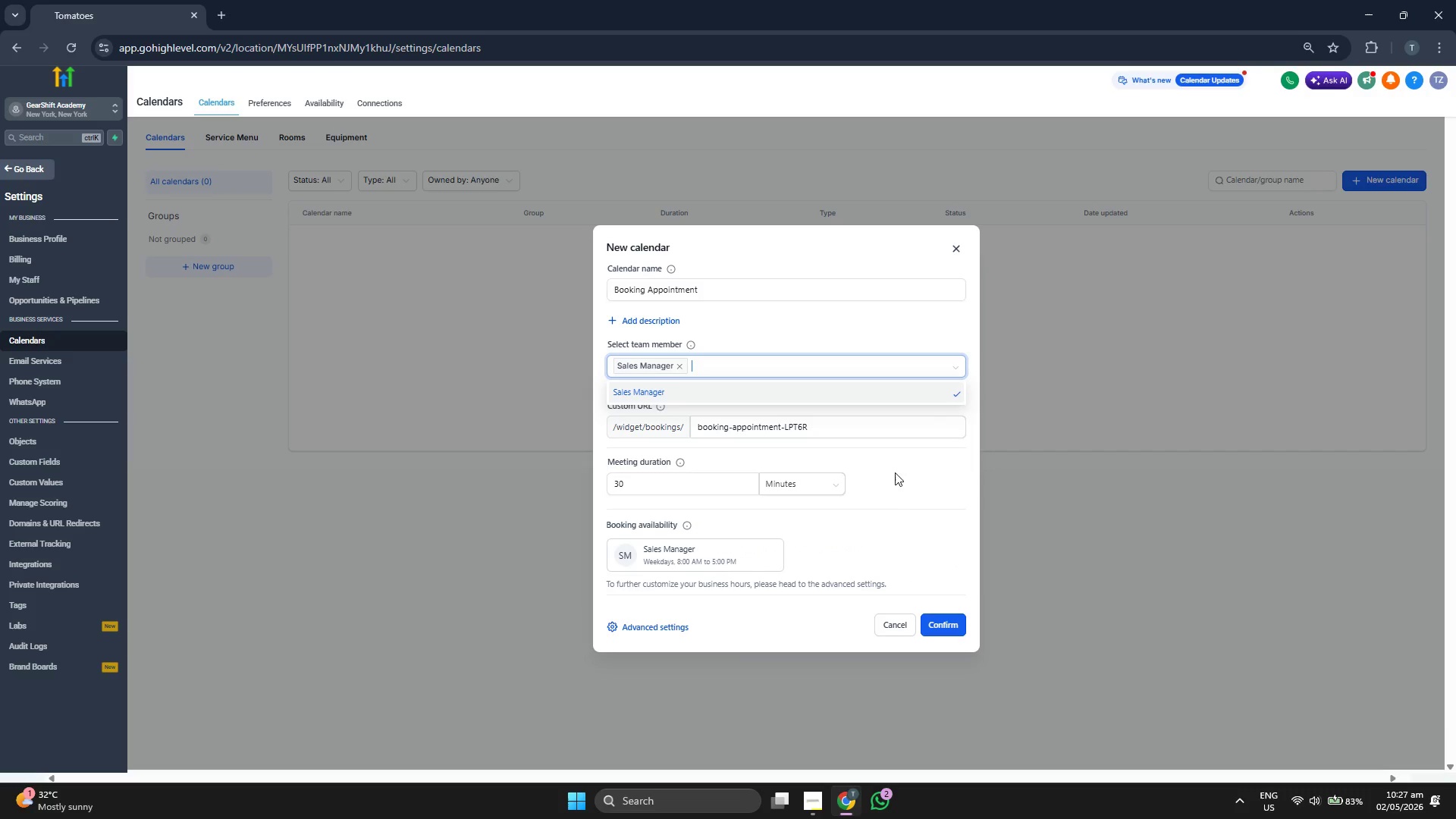 
left_click([908, 468])
 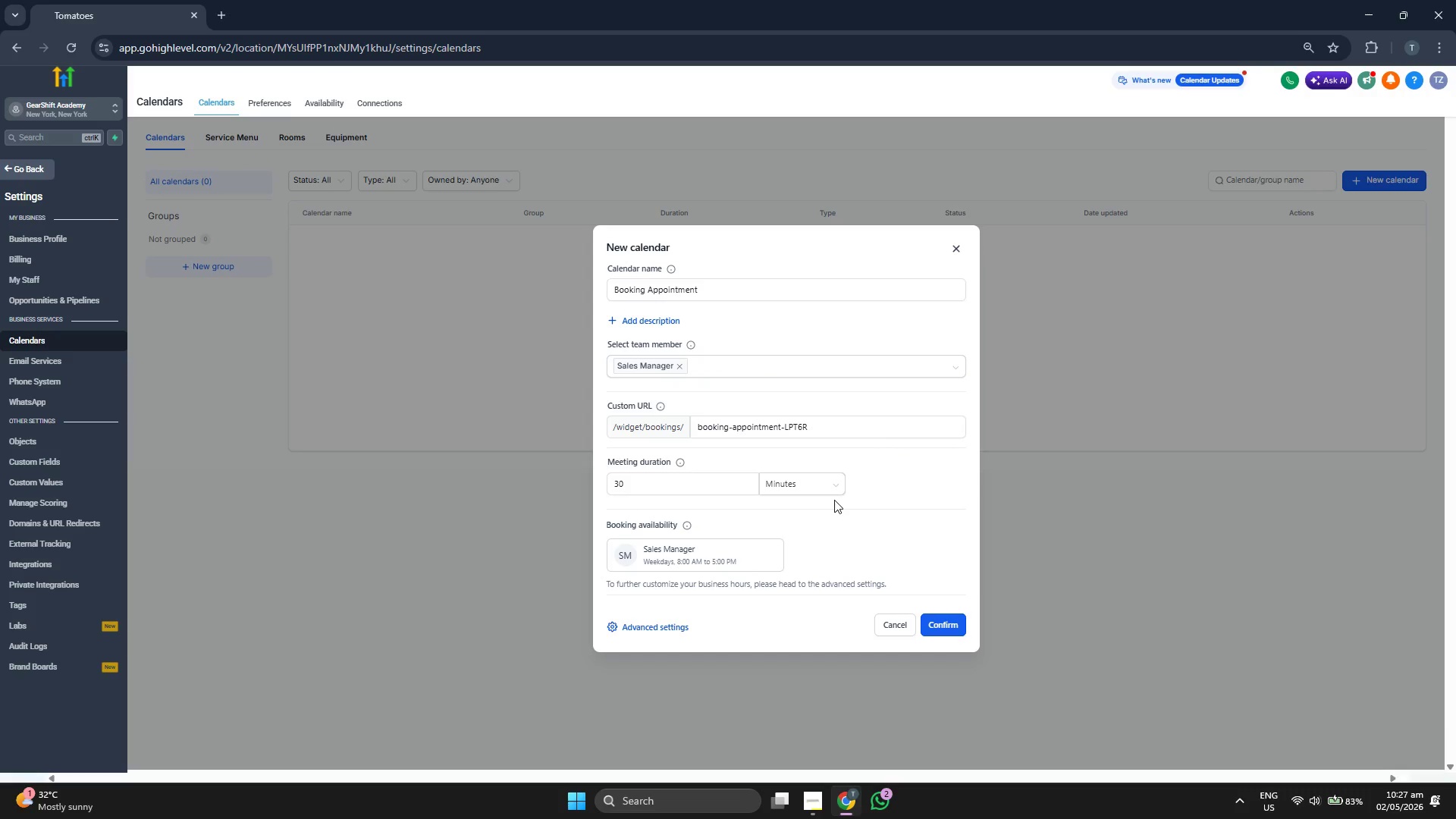 
wait(11.5)
 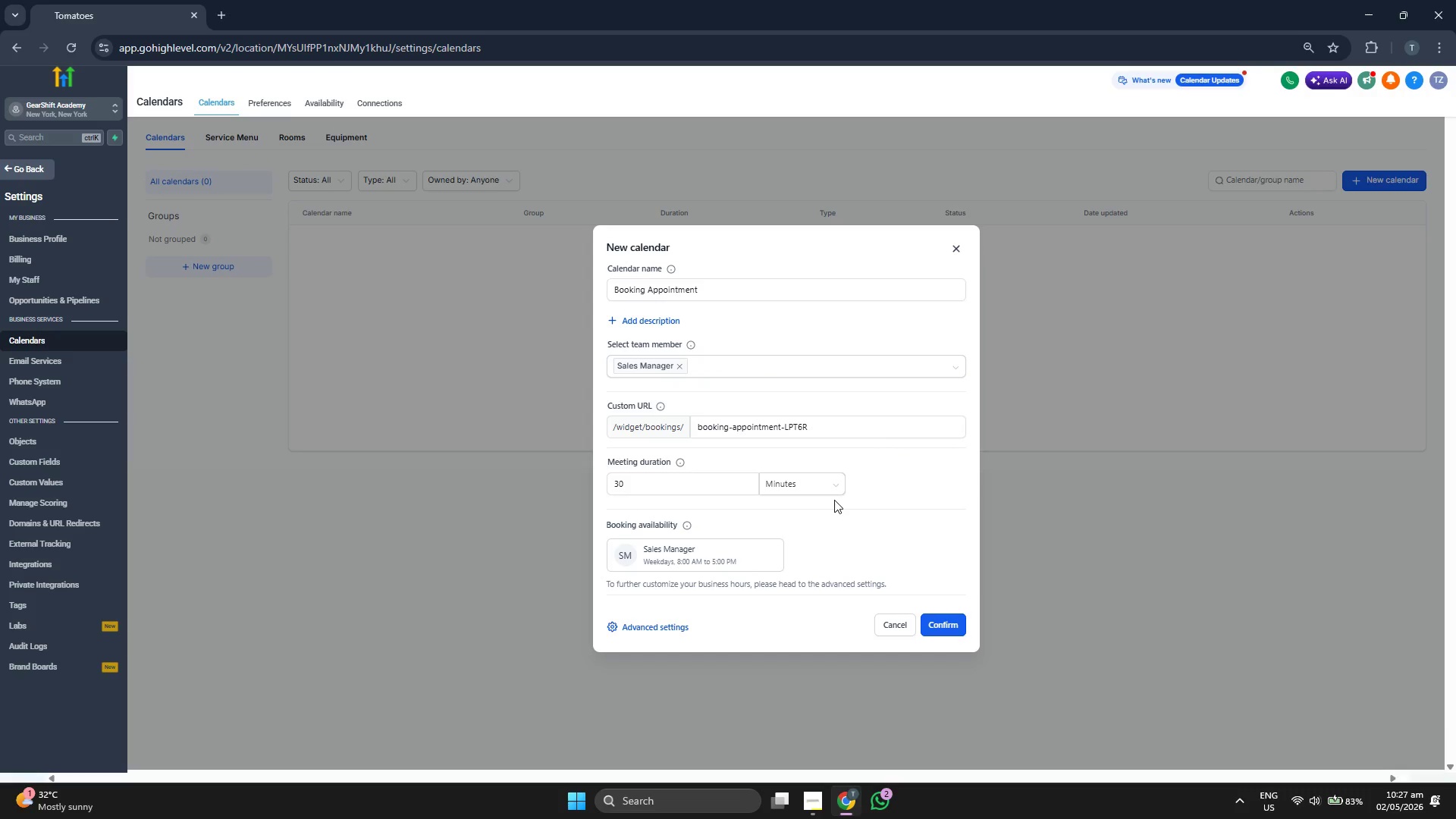 
left_click([874, 546])
 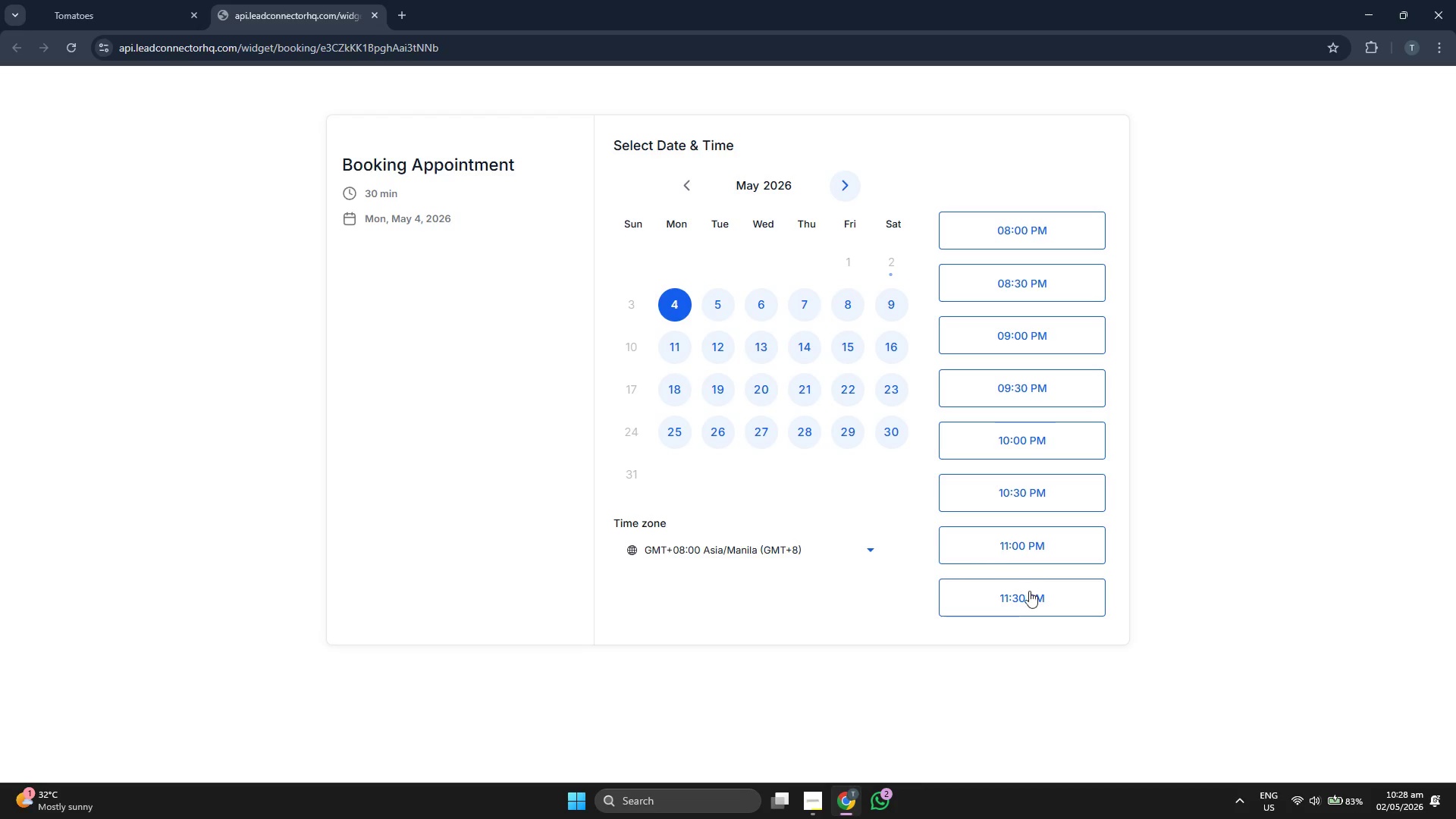 
wait(12.33)
 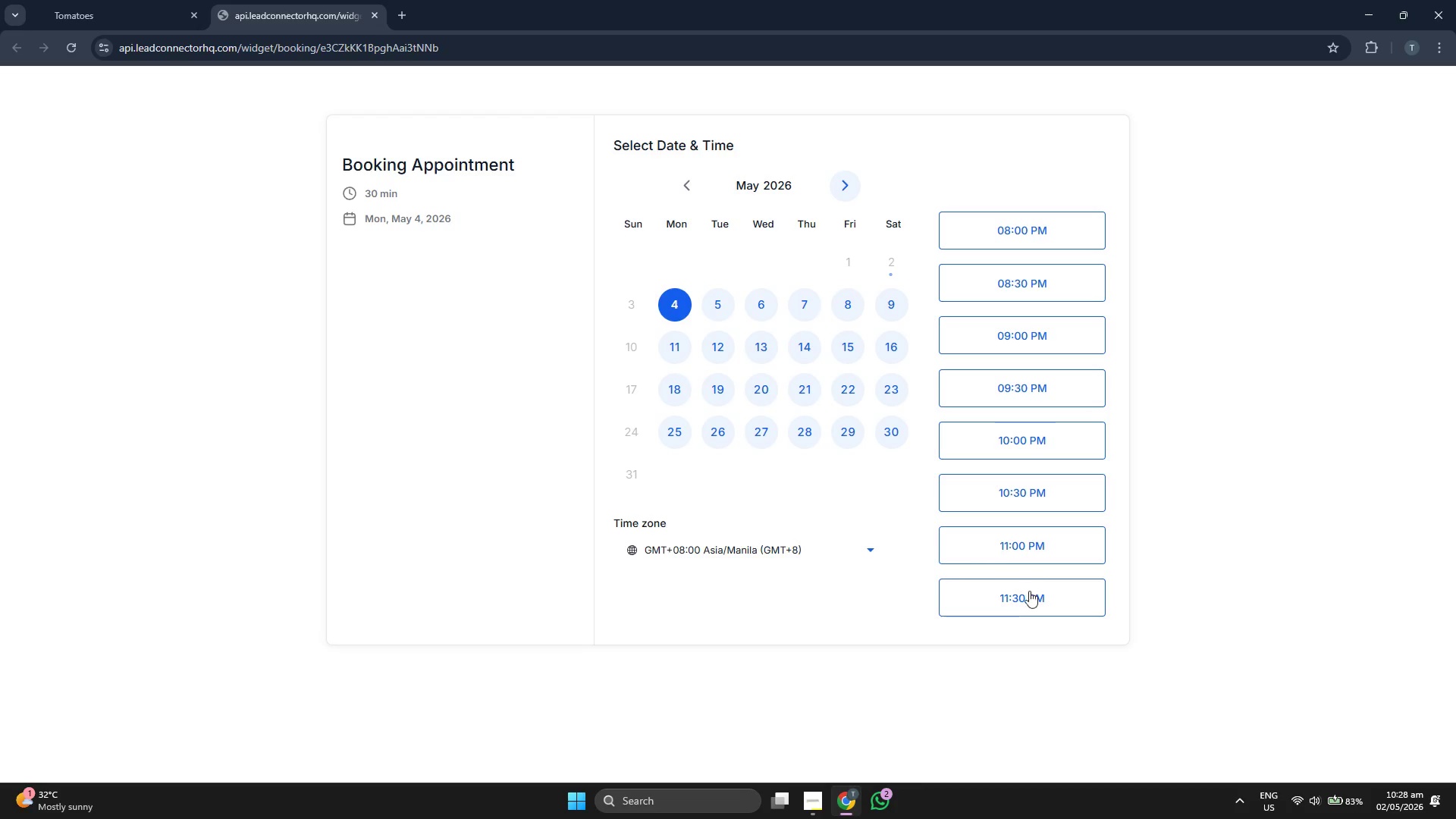 
left_click([794, 550])
 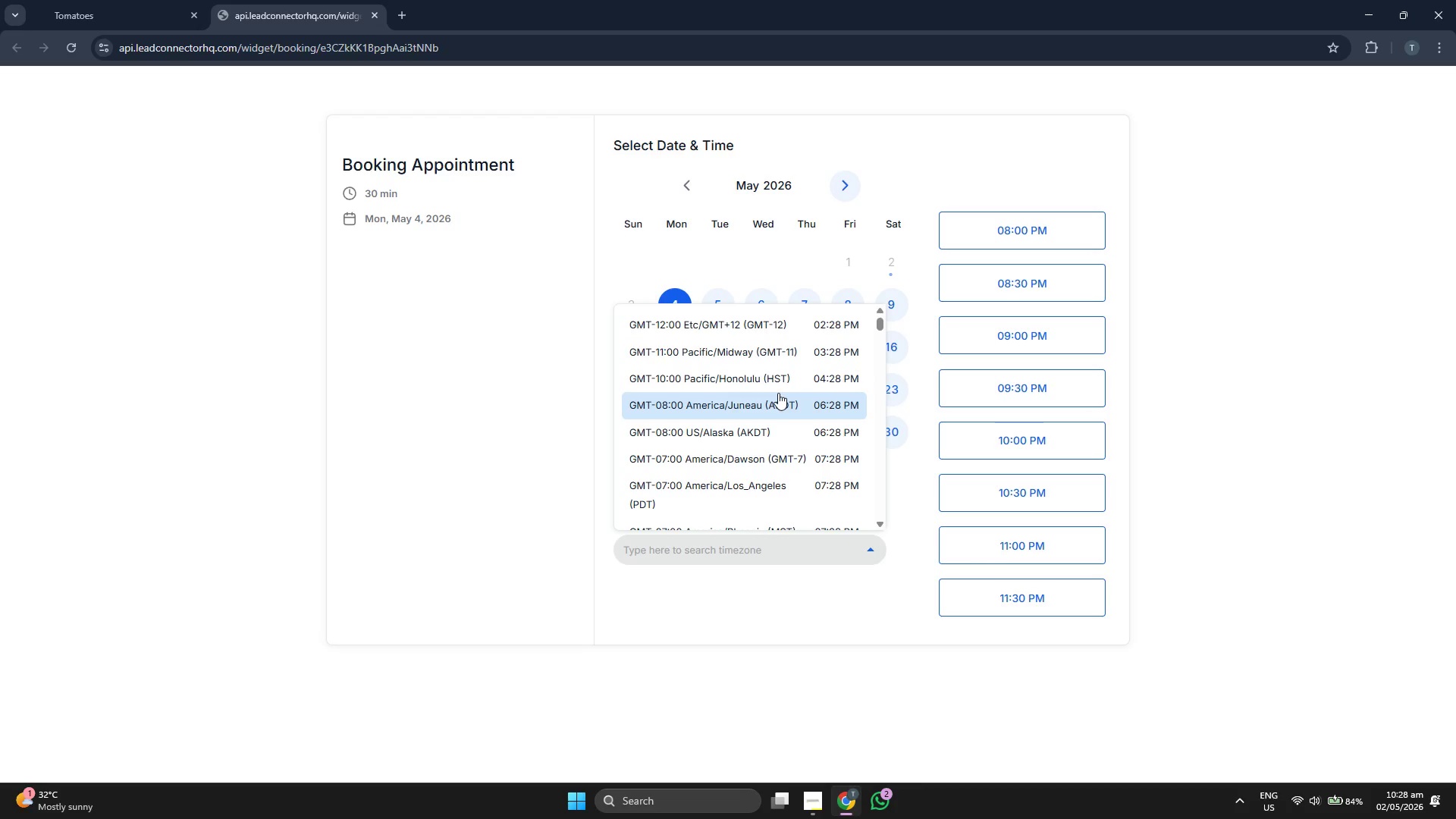 
scroll: coordinate [780, 390], scroll_direction: down, amount: 5.0
 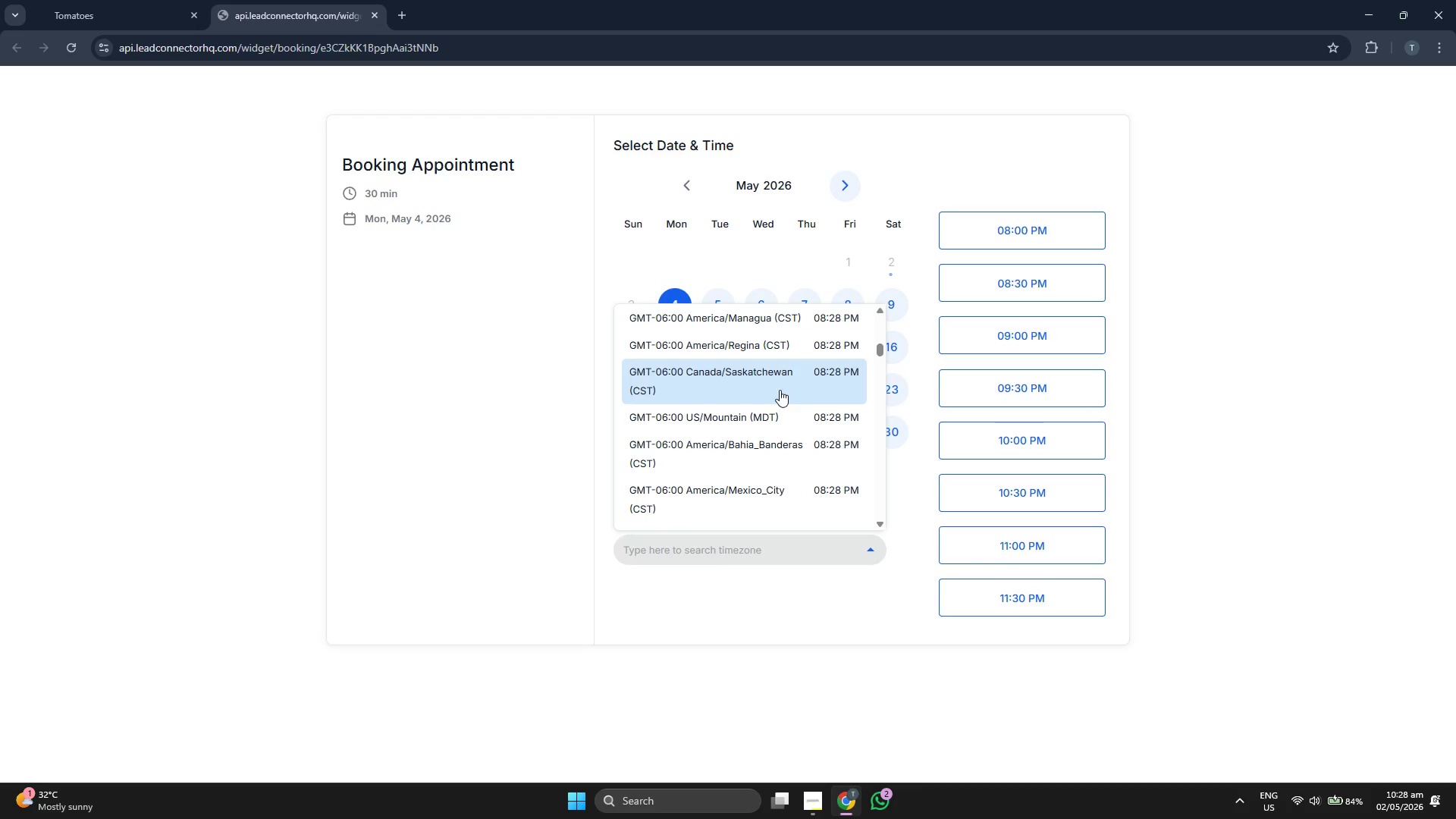 
scroll: coordinate [784, 384], scroll_direction: down, amount: 5.0
 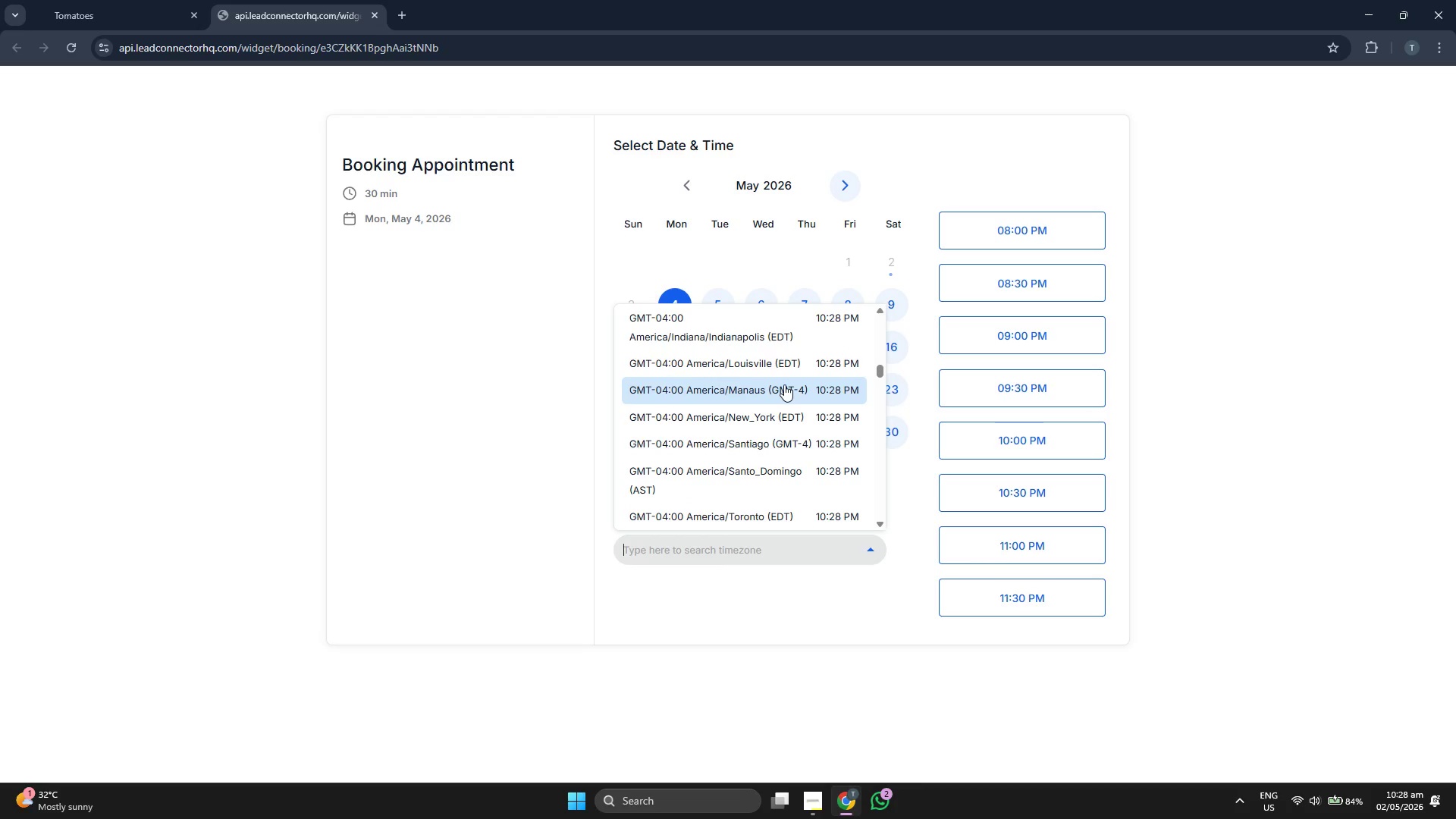 
scroll: coordinate [784, 384], scroll_direction: down, amount: 5.0
 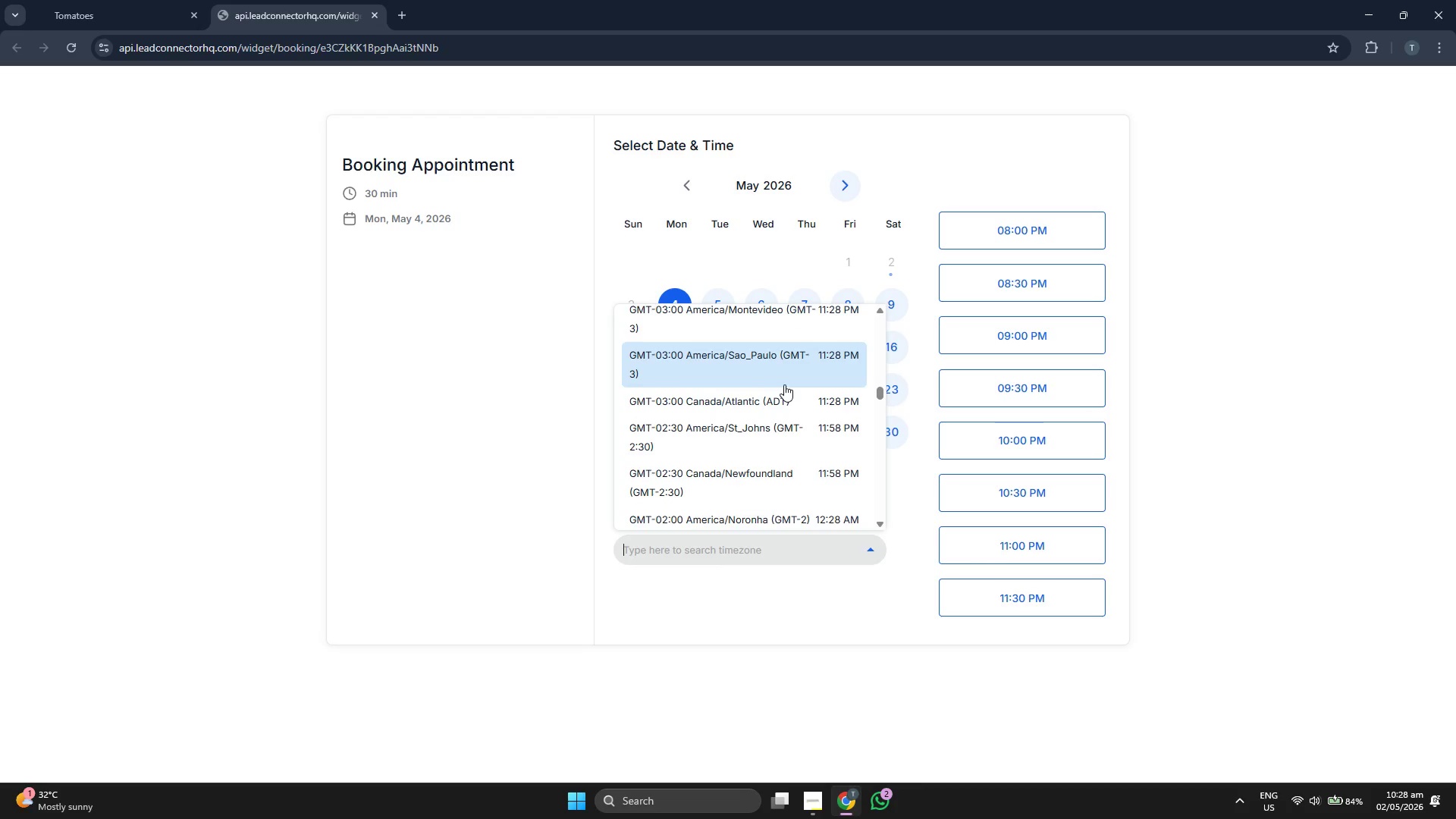 
scroll: coordinate [784, 384], scroll_direction: down, amount: 5.0
 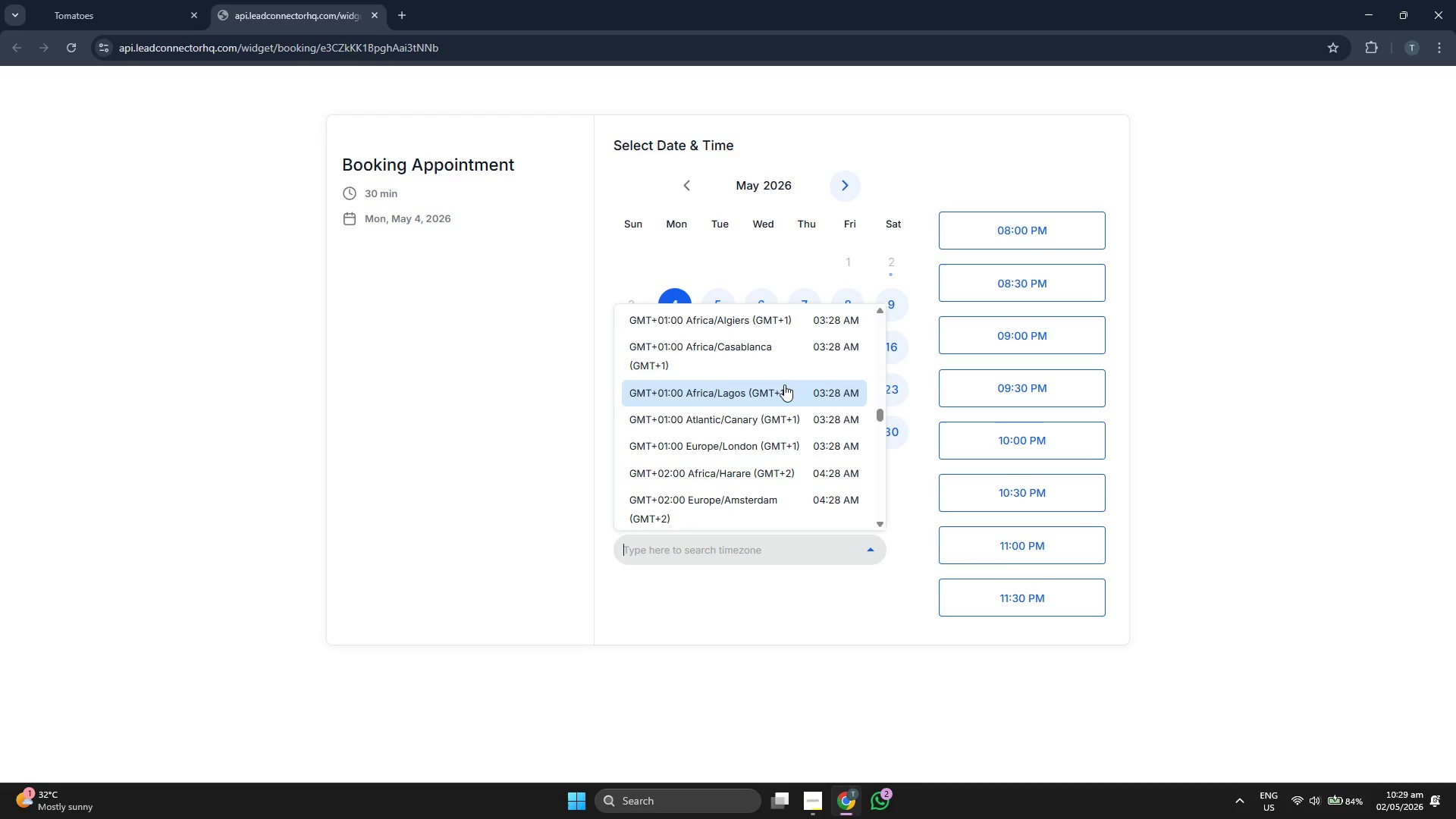 
scroll: coordinate [784, 384], scroll_direction: down, amount: 3.0
 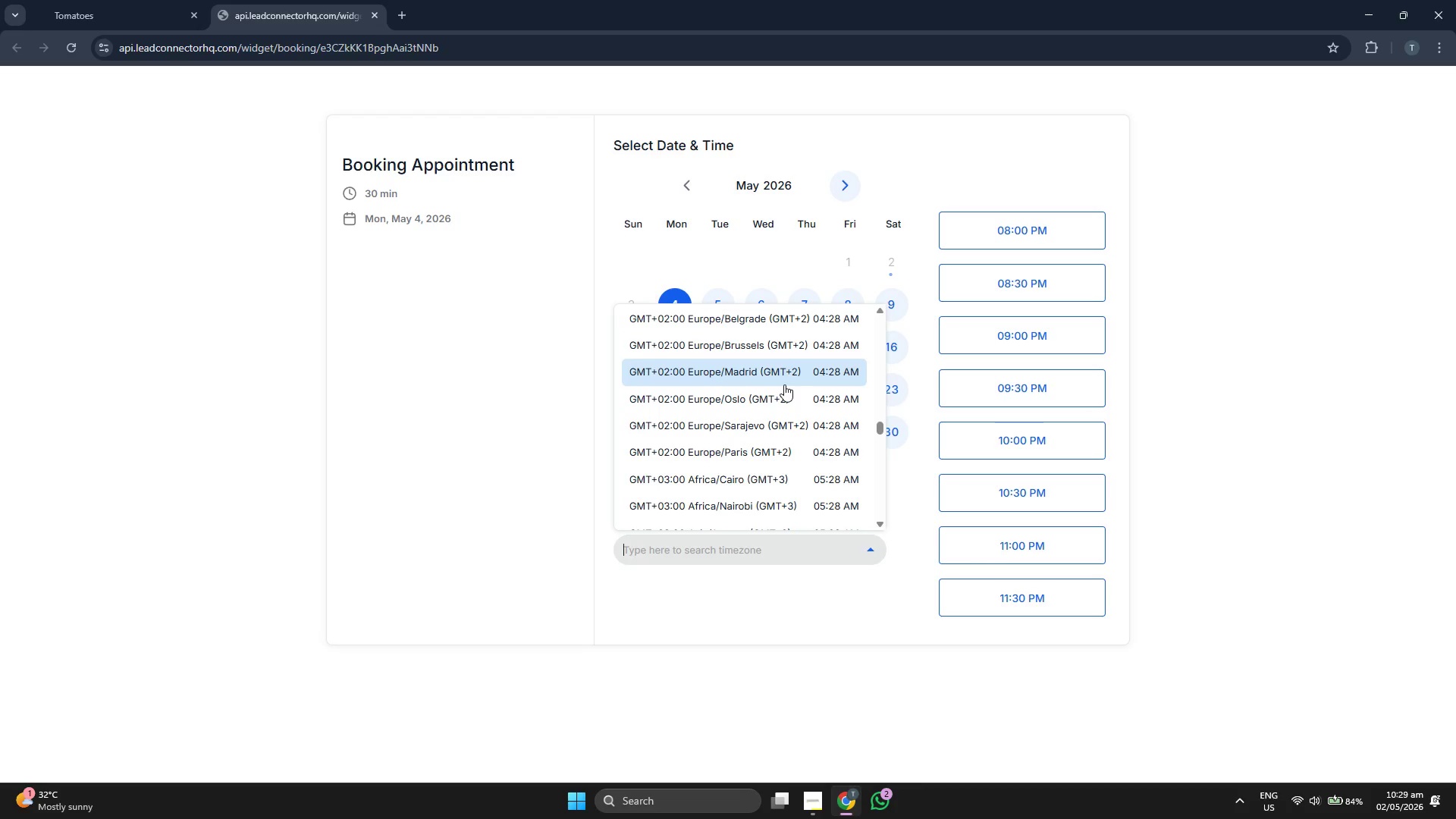 
scroll: coordinate [784, 384], scroll_direction: up, amount: 1.0
 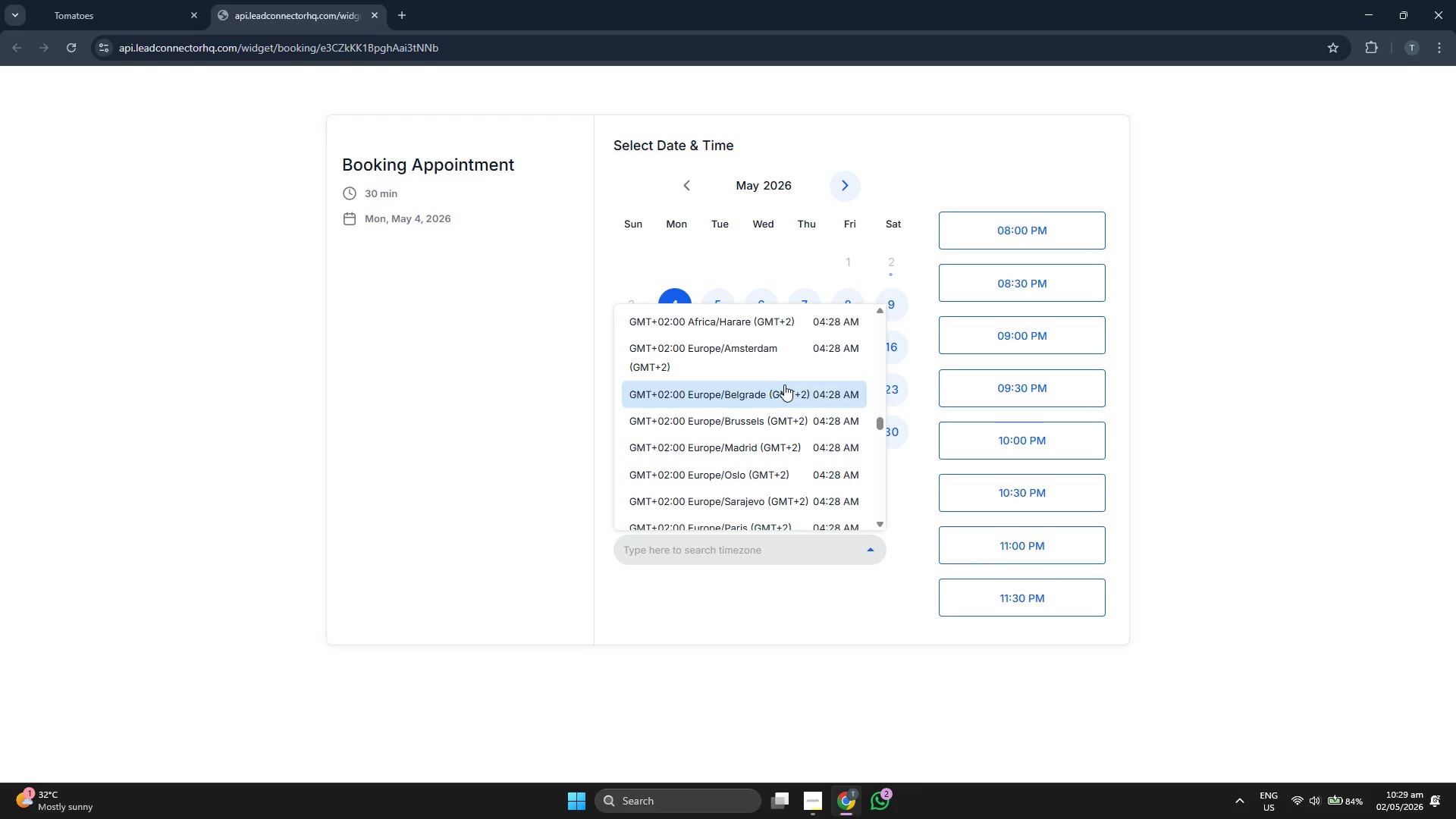 
scroll: coordinate [784, 384], scroll_direction: down, amount: 5.0
 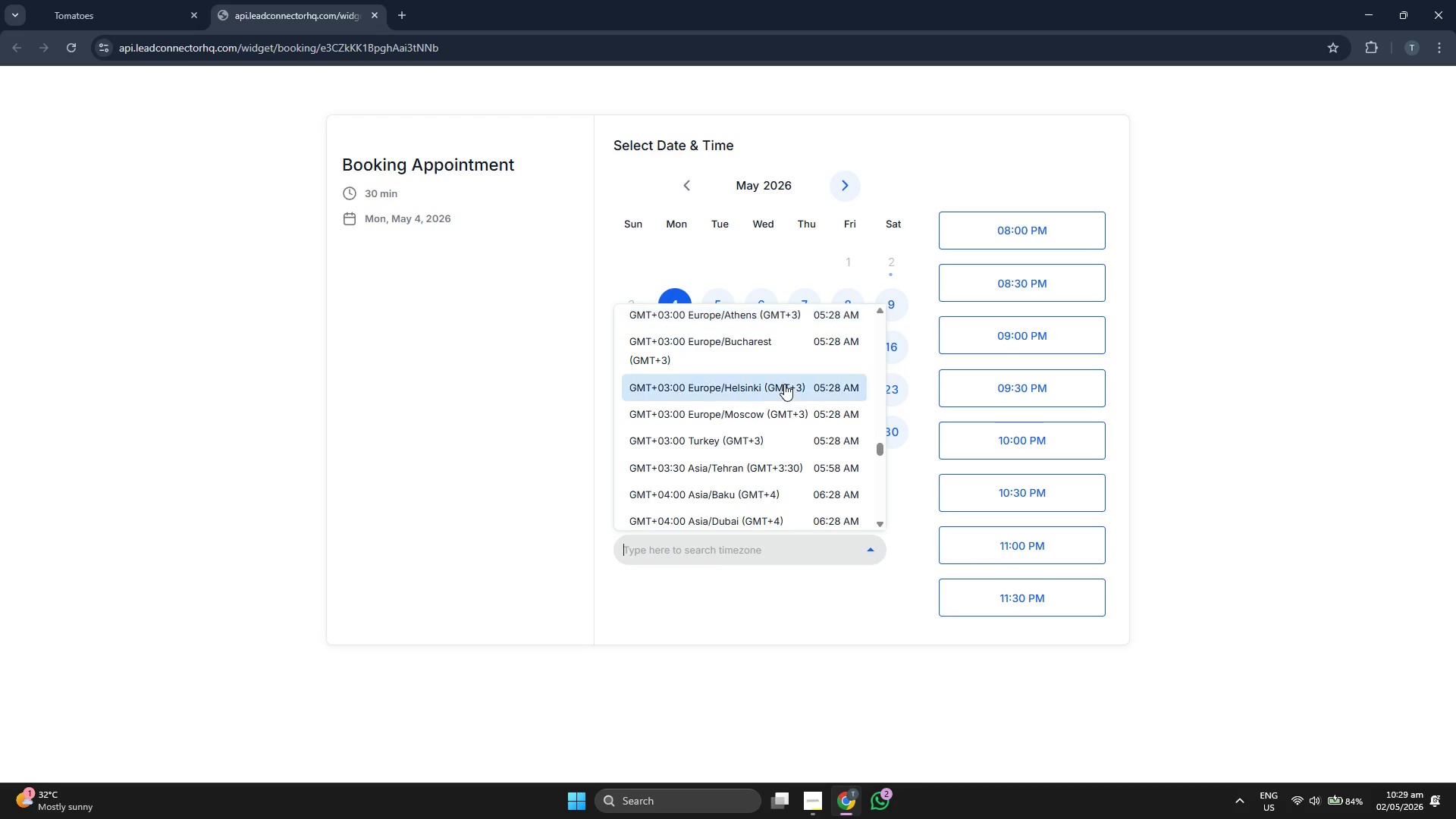 
scroll: coordinate [770, 457], scroll_direction: down, amount: 8.0
 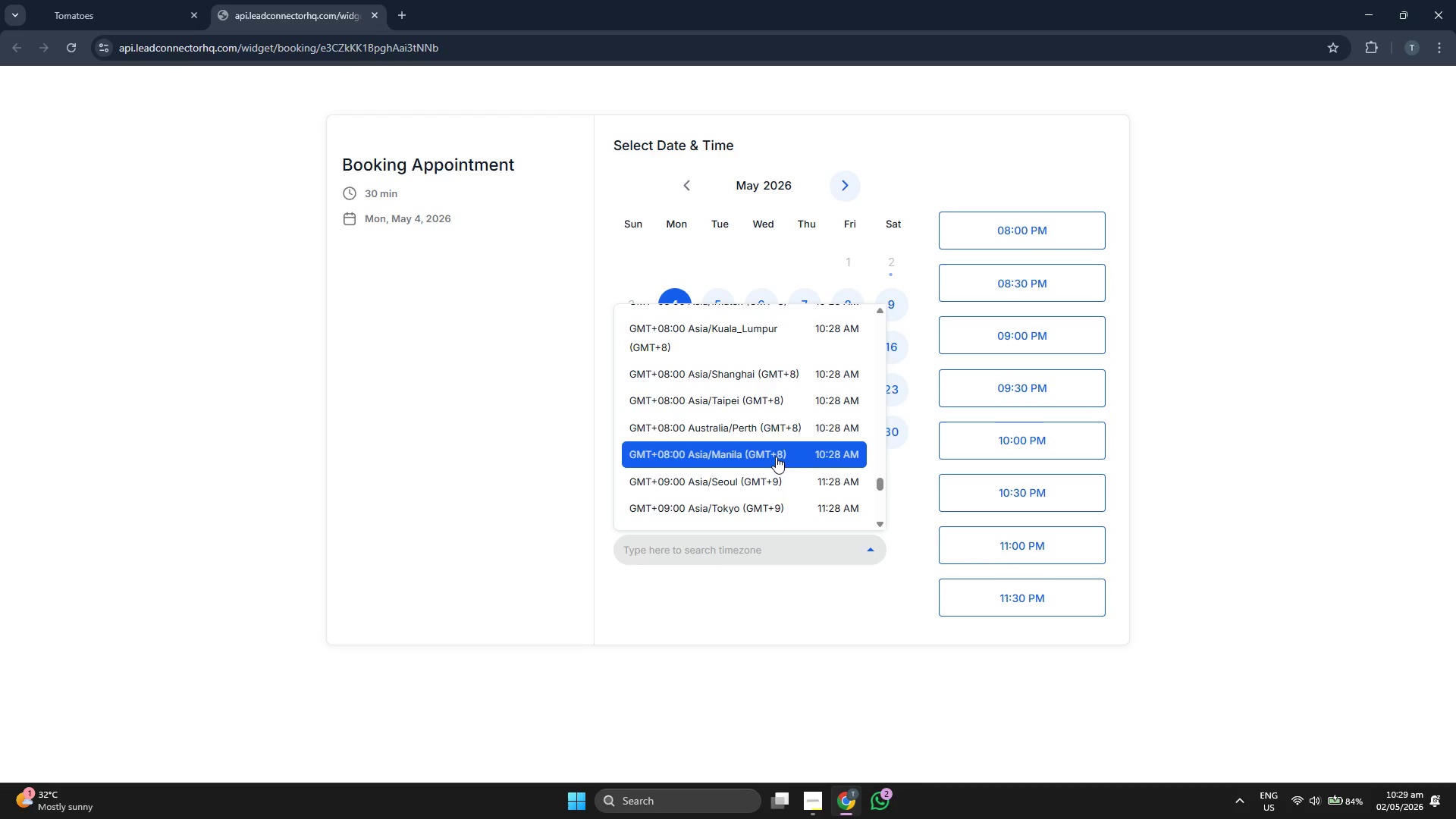 
type(new)
 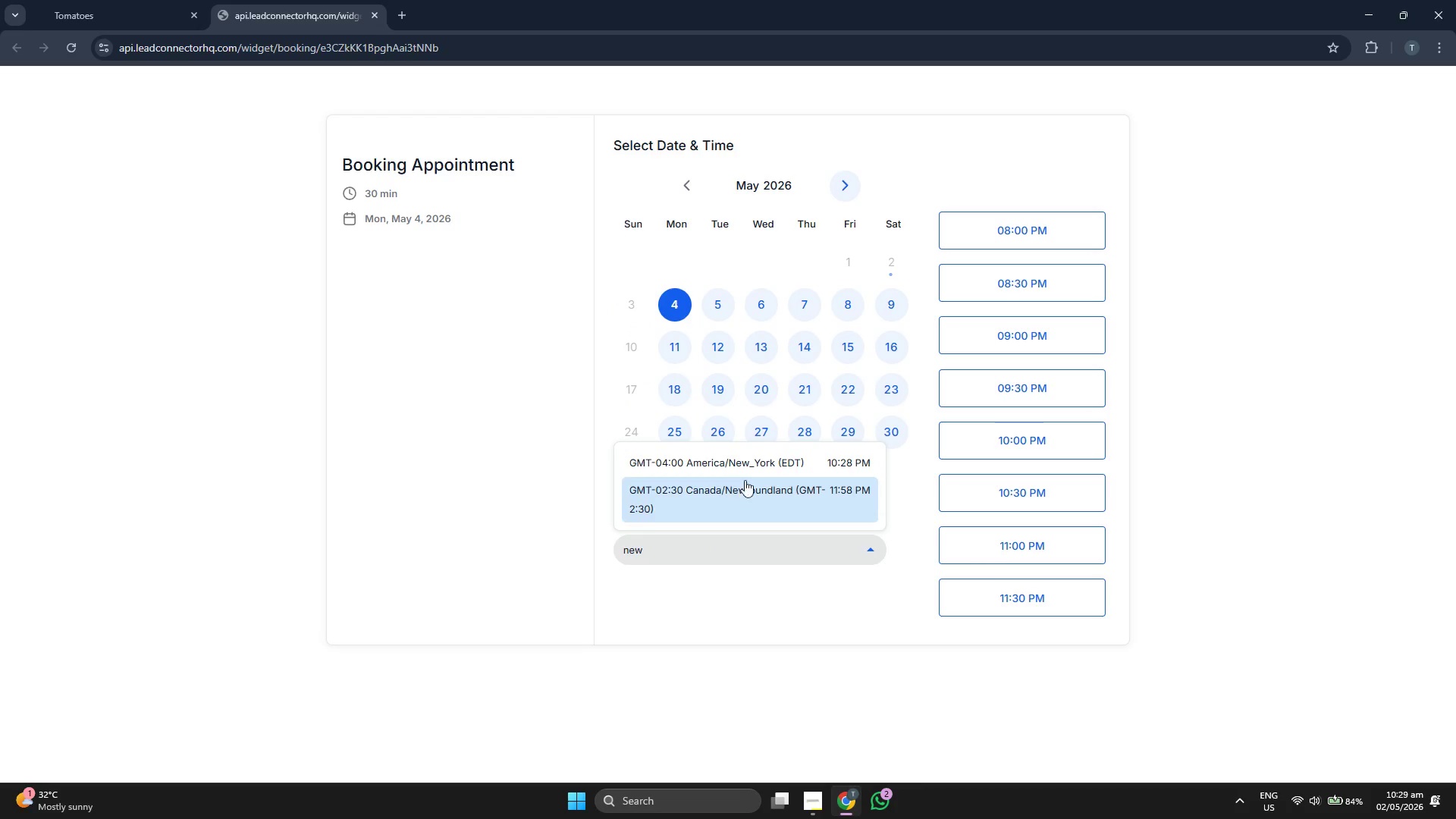 
left_click([756, 464])
 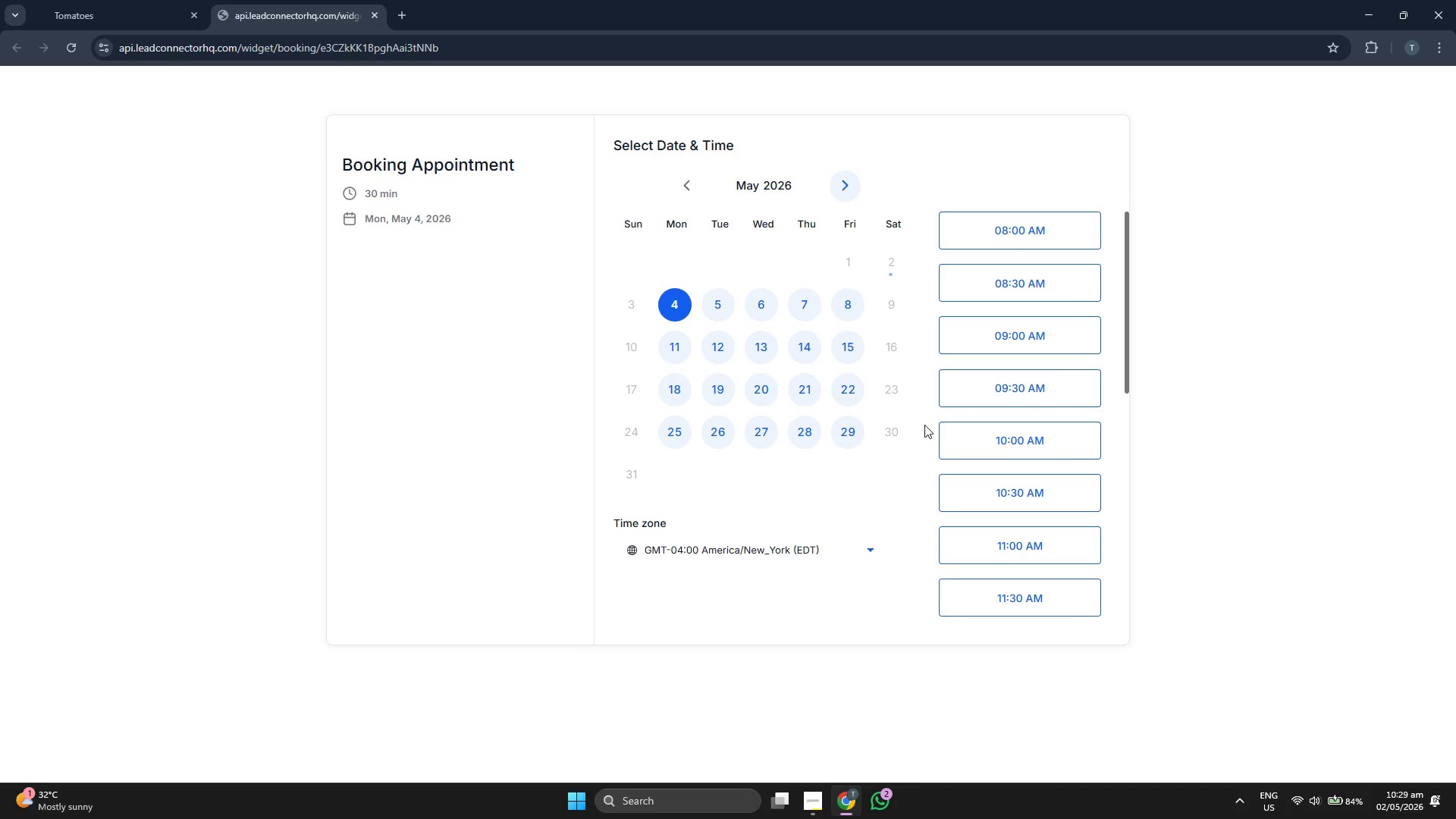 
scroll: coordinate [987, 450], scroll_direction: down, amount: 3.0
 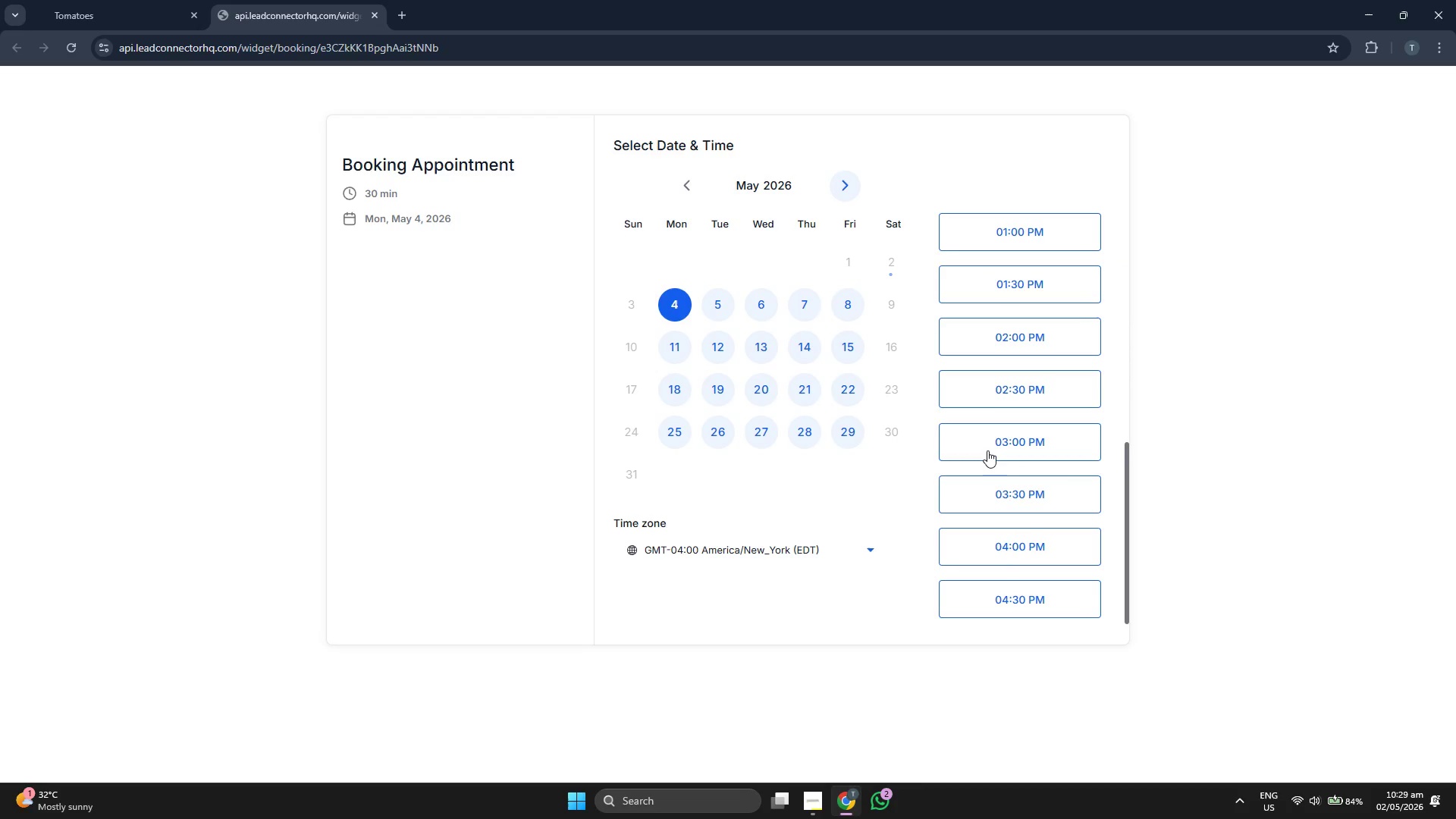 
scroll: coordinate [977, 443], scroll_direction: up, amount: 5.0
 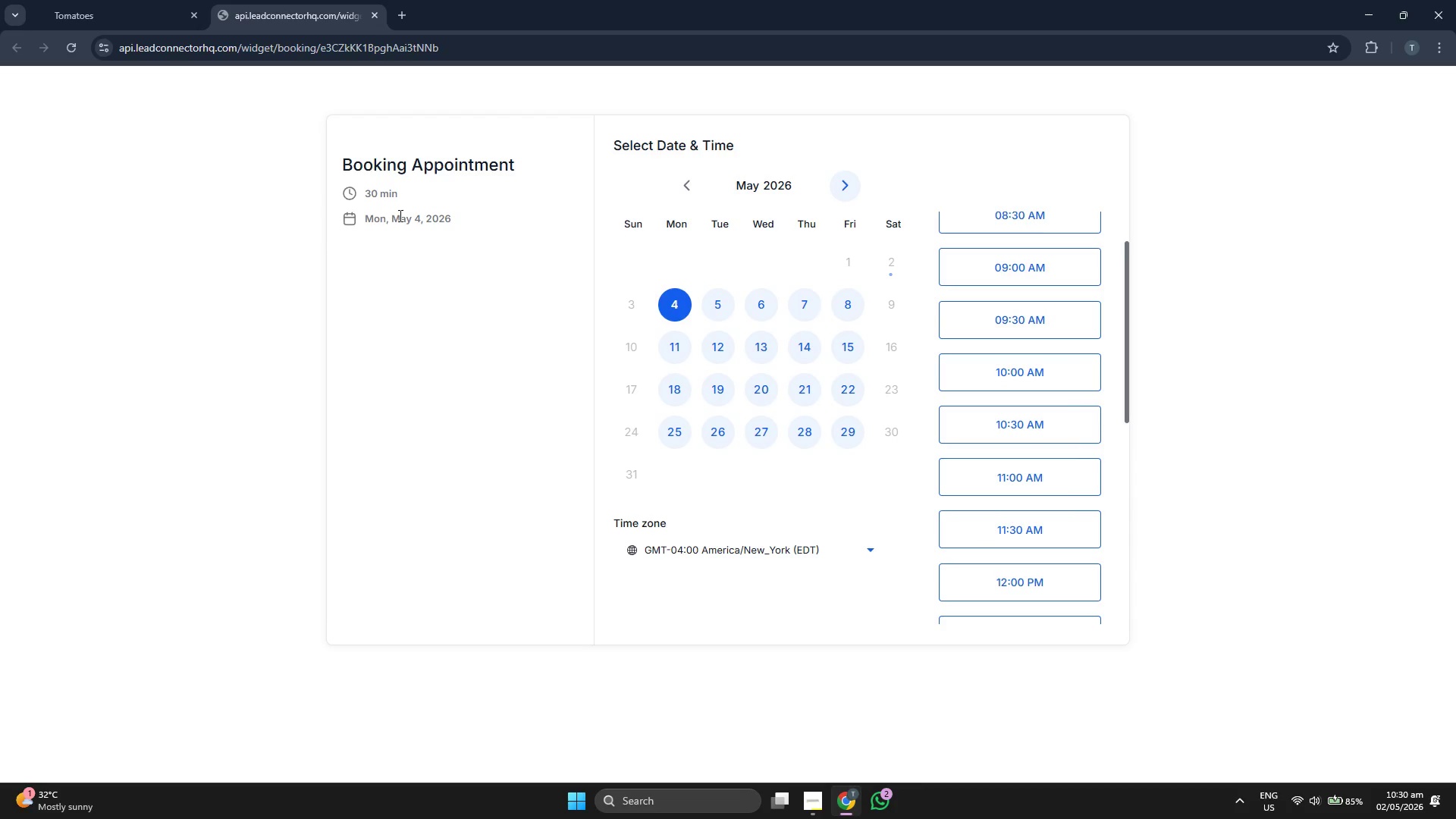 
left_click([142, 0])
 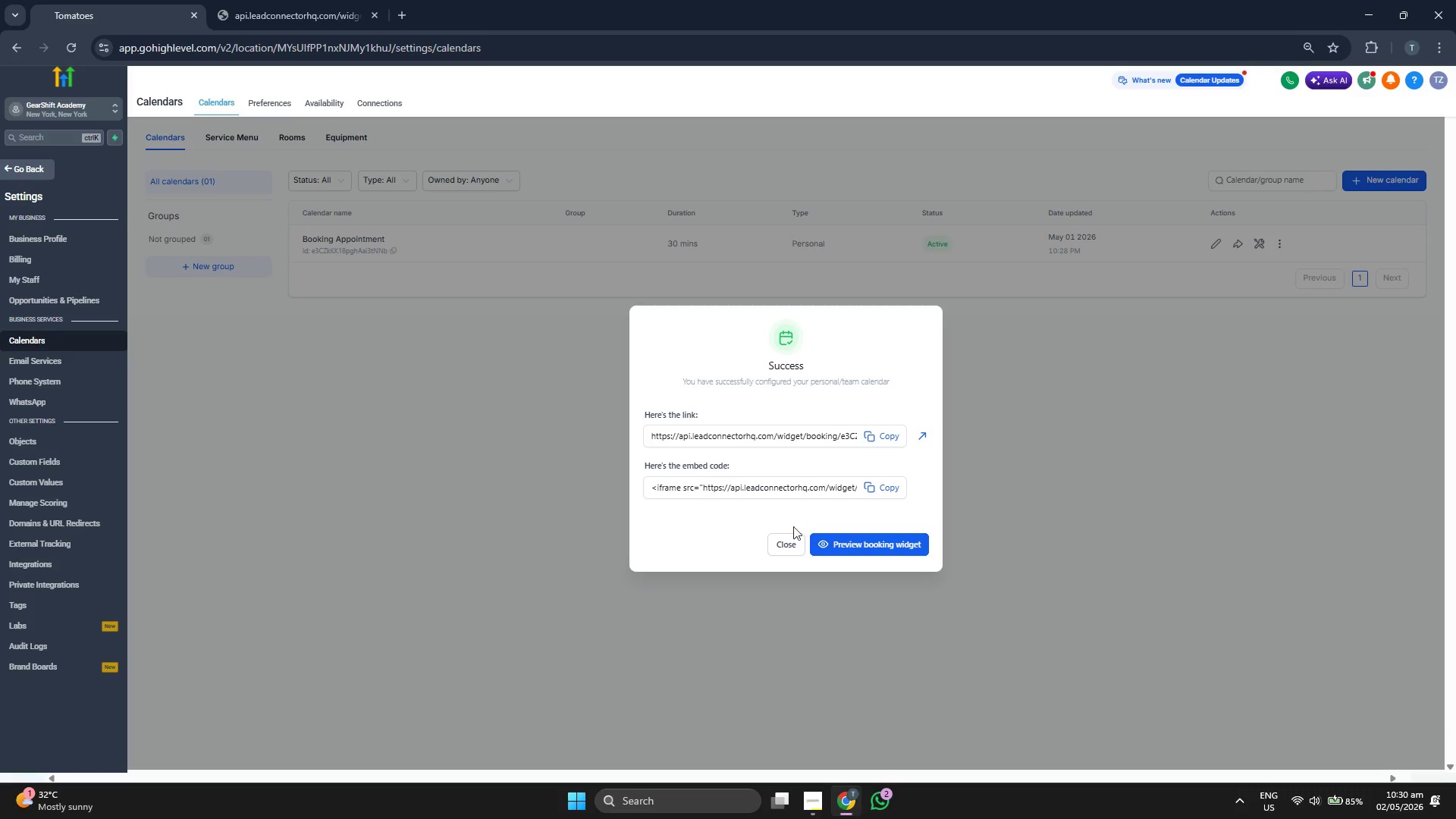 
left_click([783, 550])
 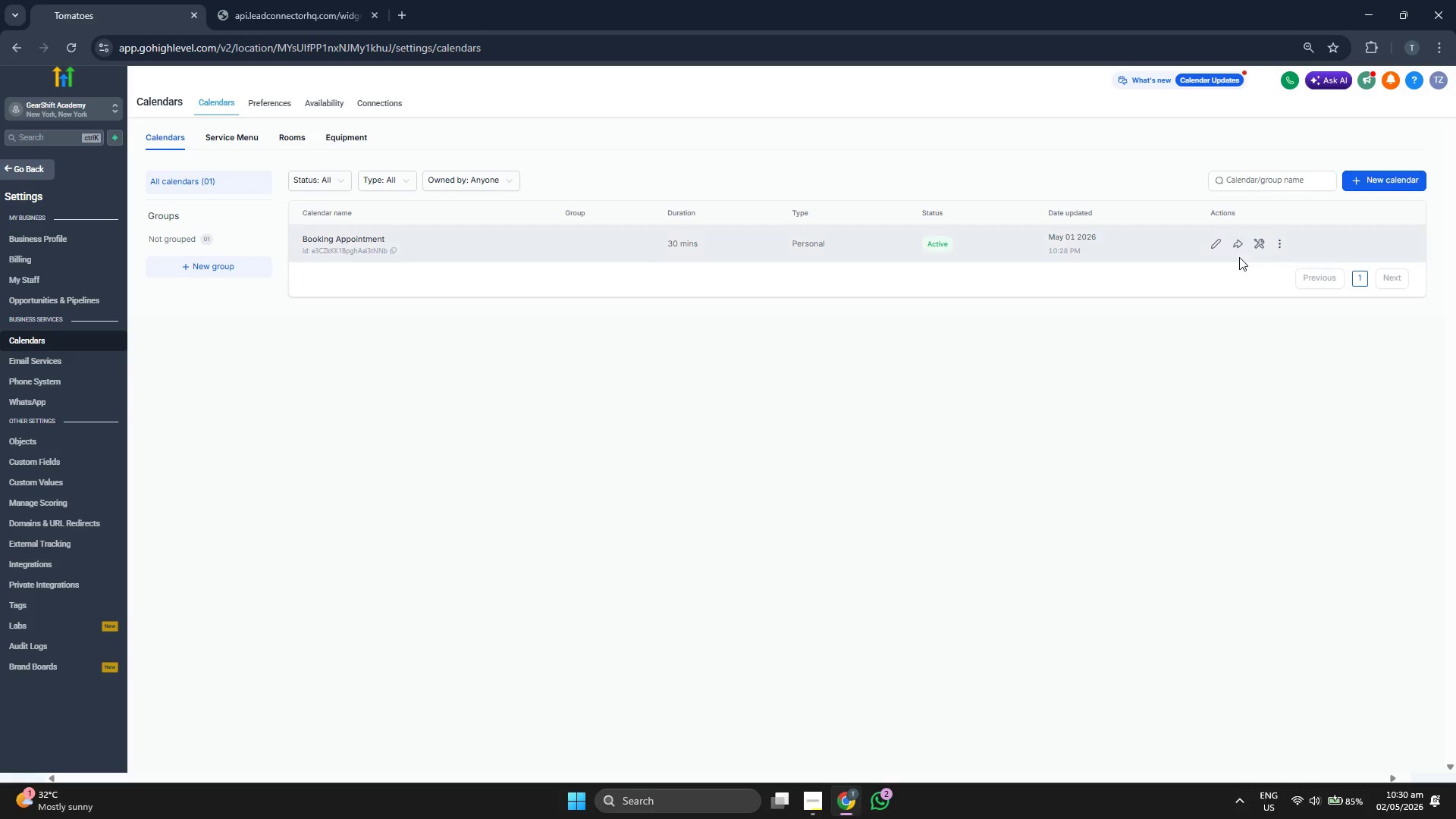 
left_click([1237, 240])
 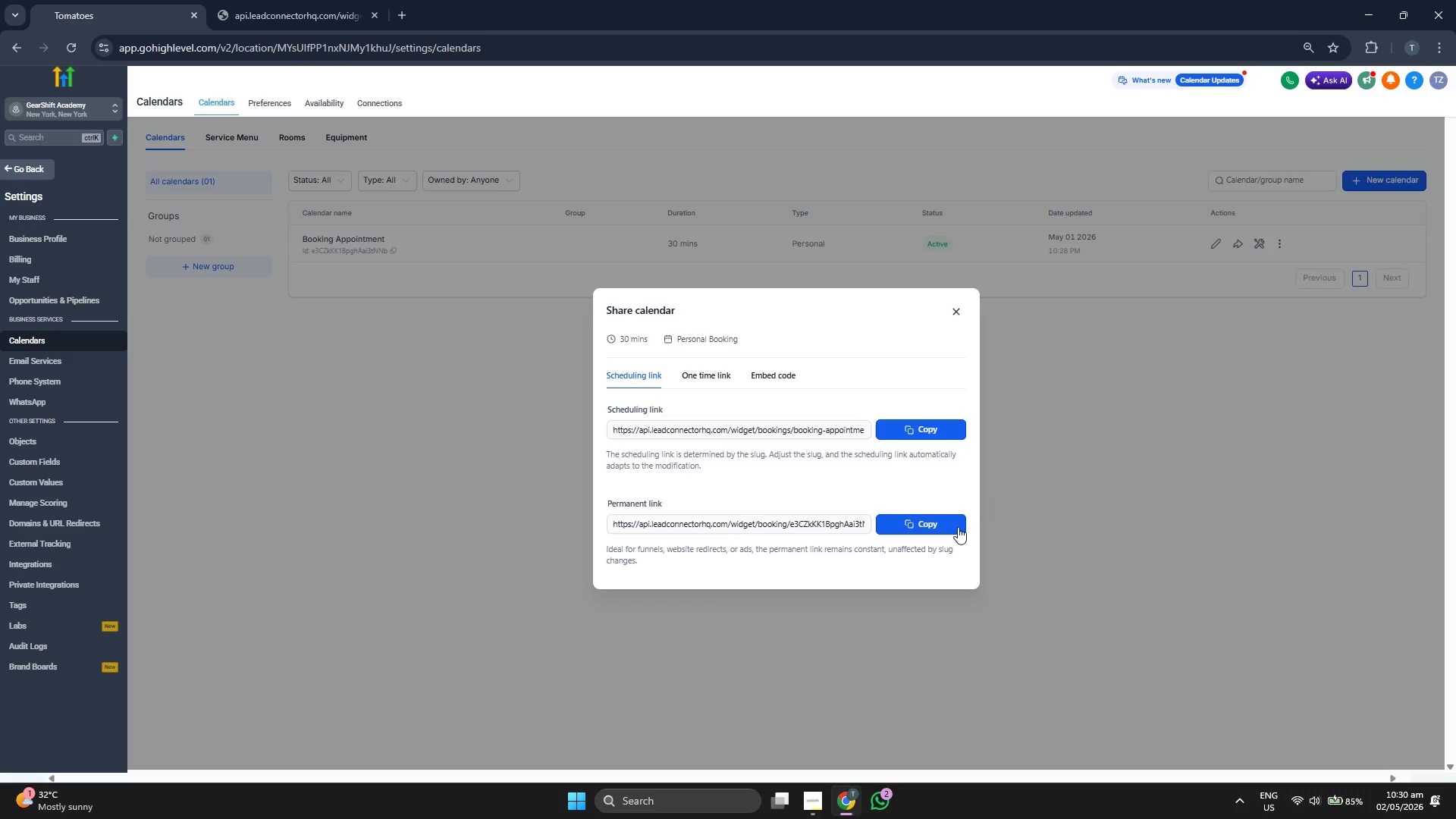 
left_click([945, 526])
 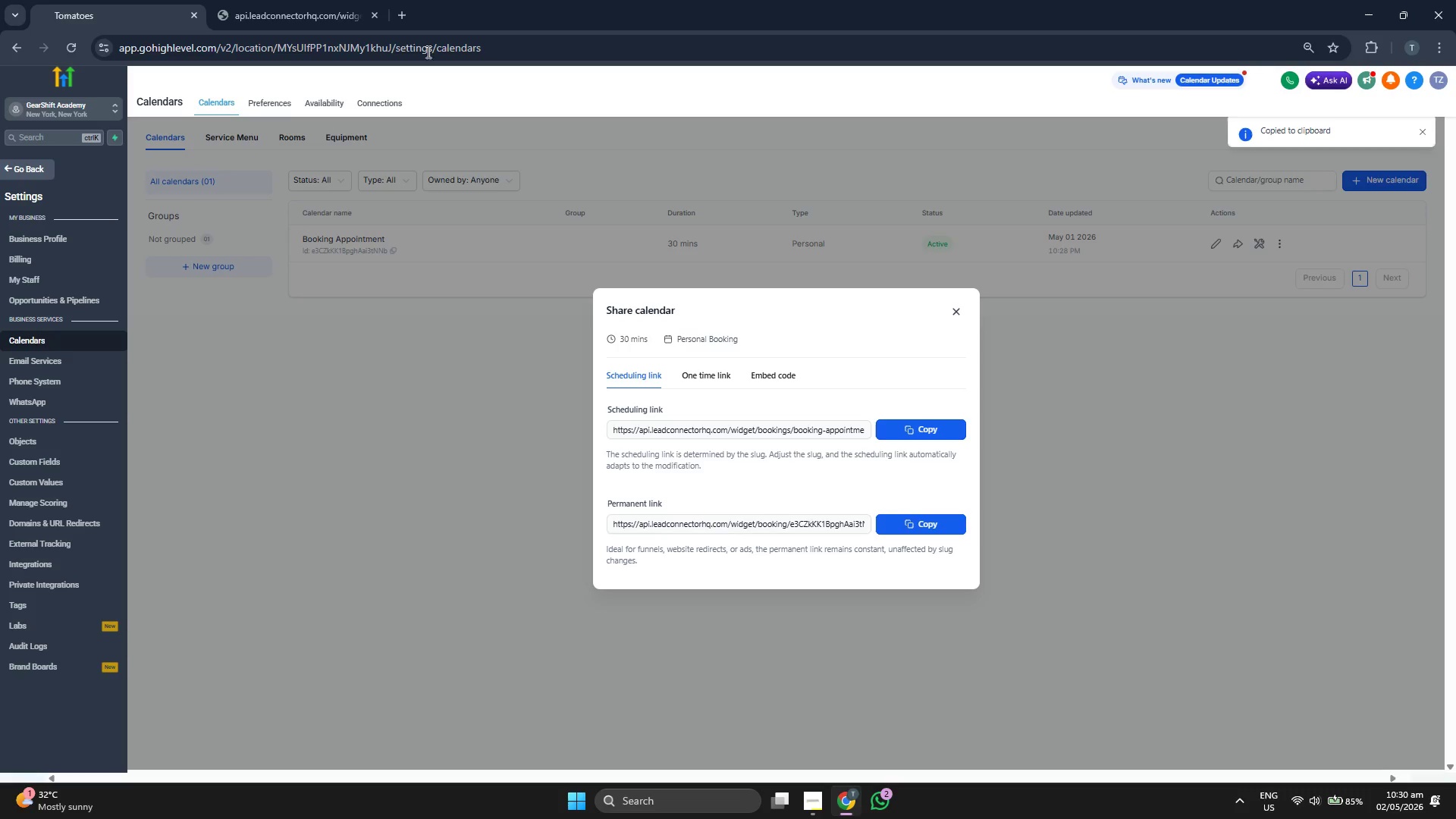 
left_click([399, 0])
 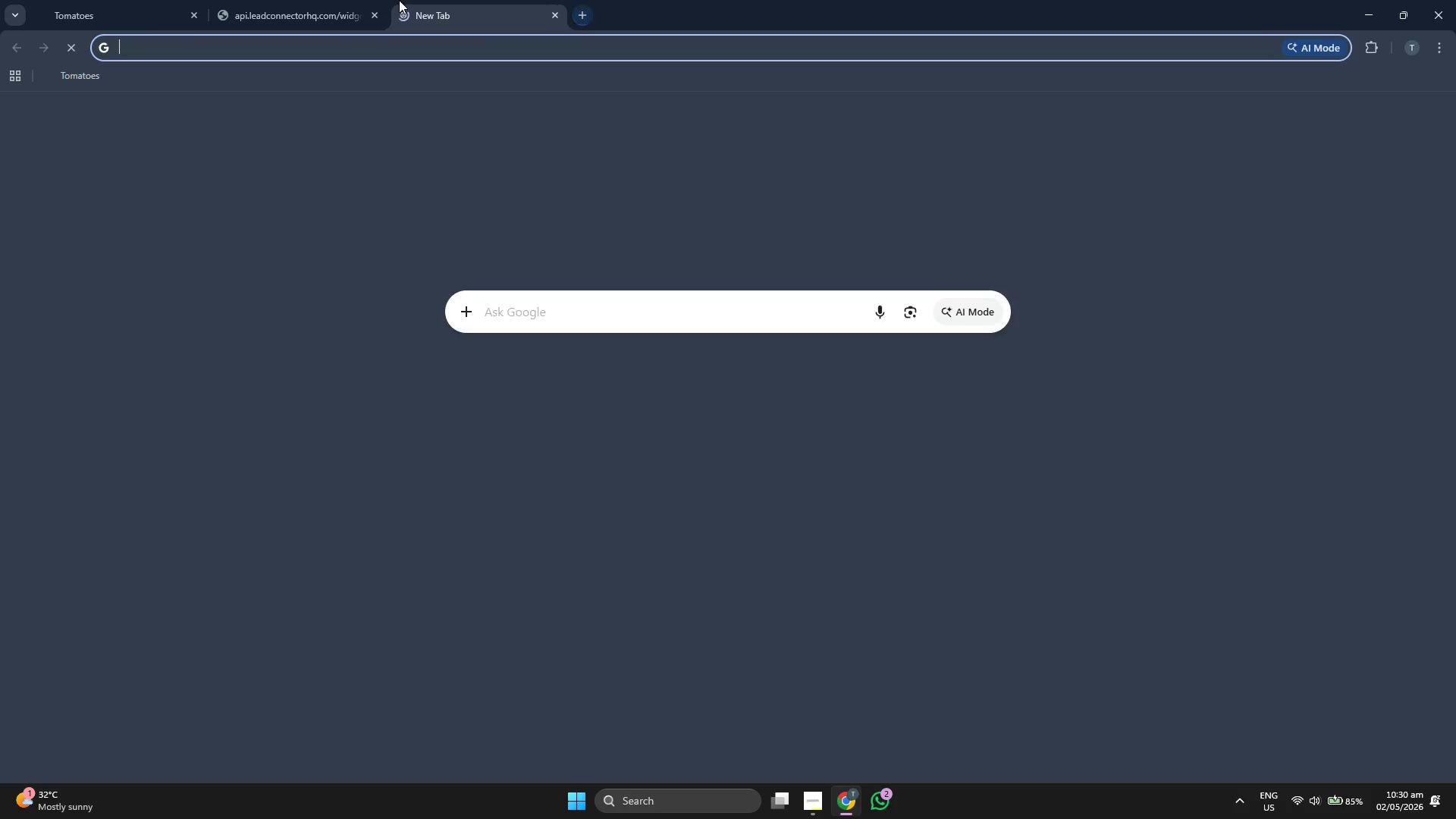 
key(Control+V)
 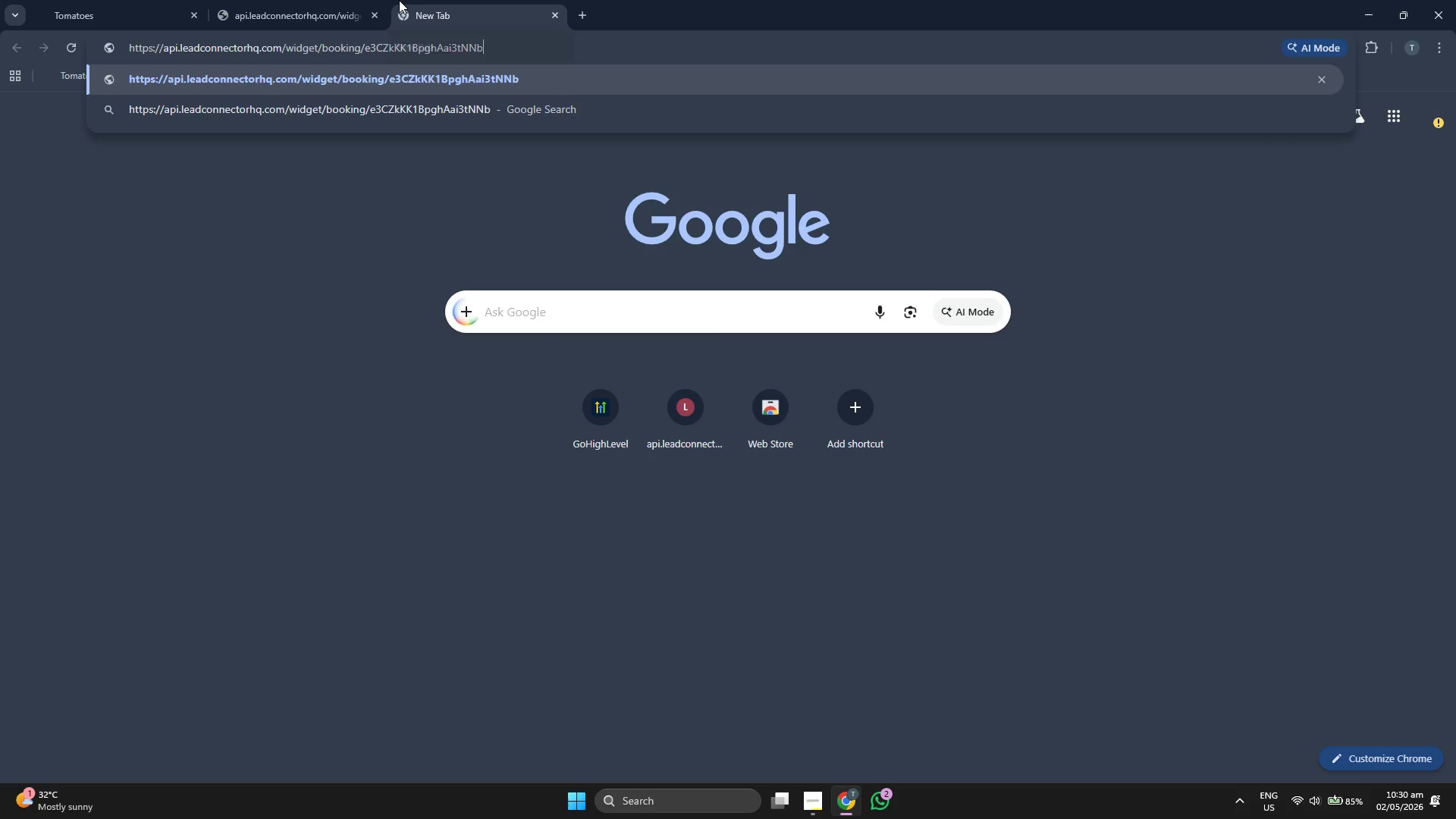 
key(Enter)
 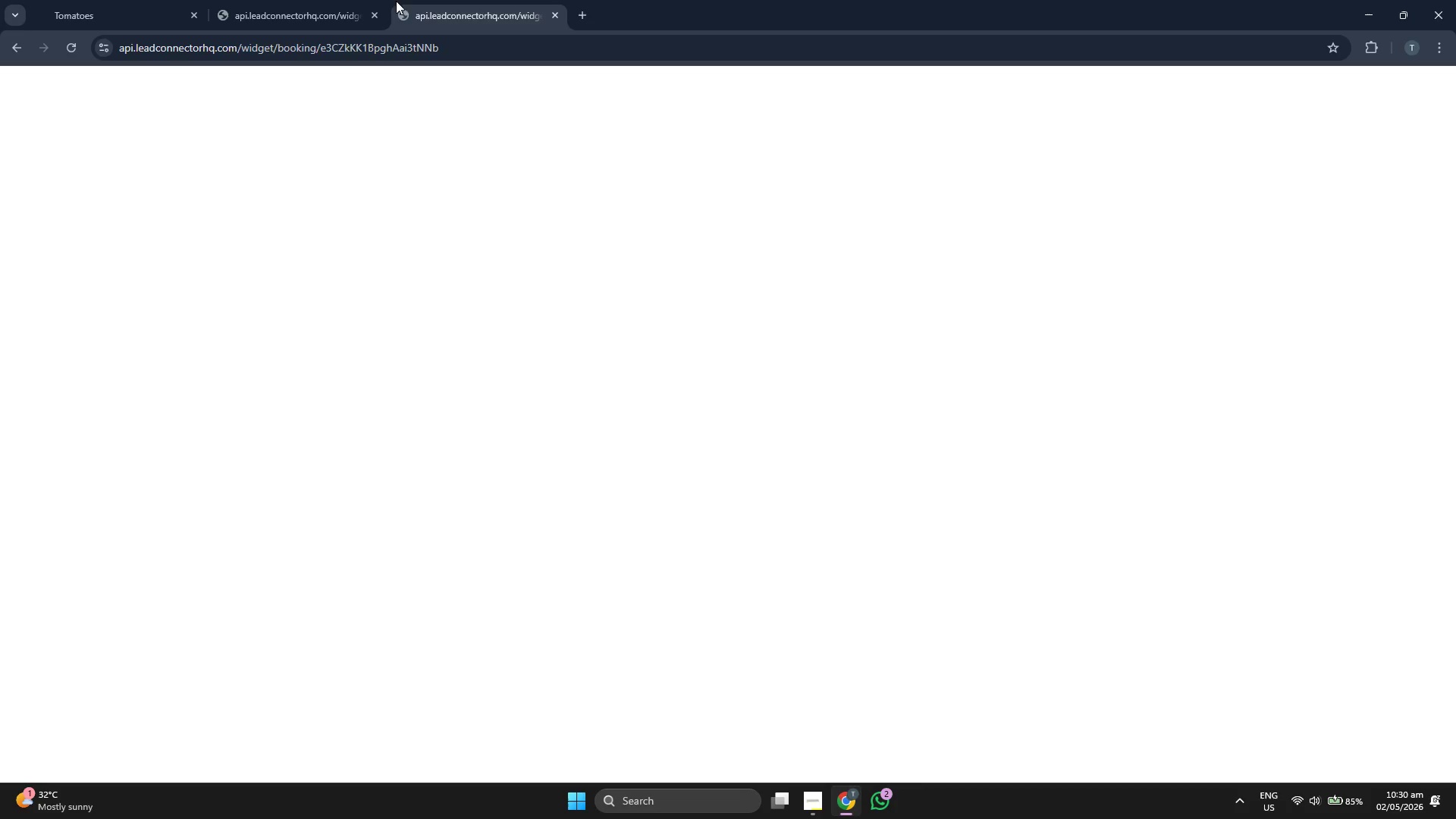 
left_click([378, 10])
 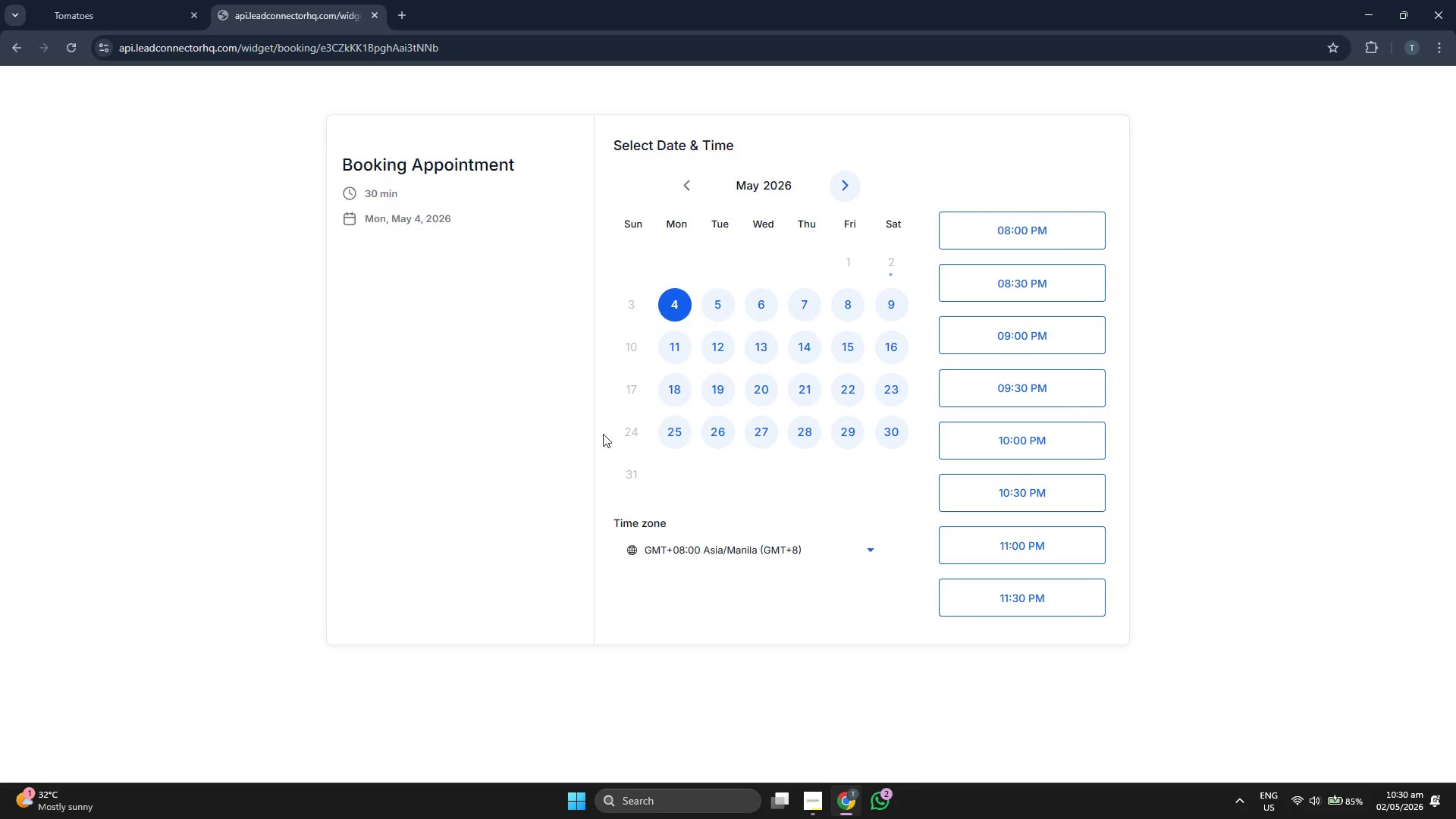 
left_click([706, 549])
 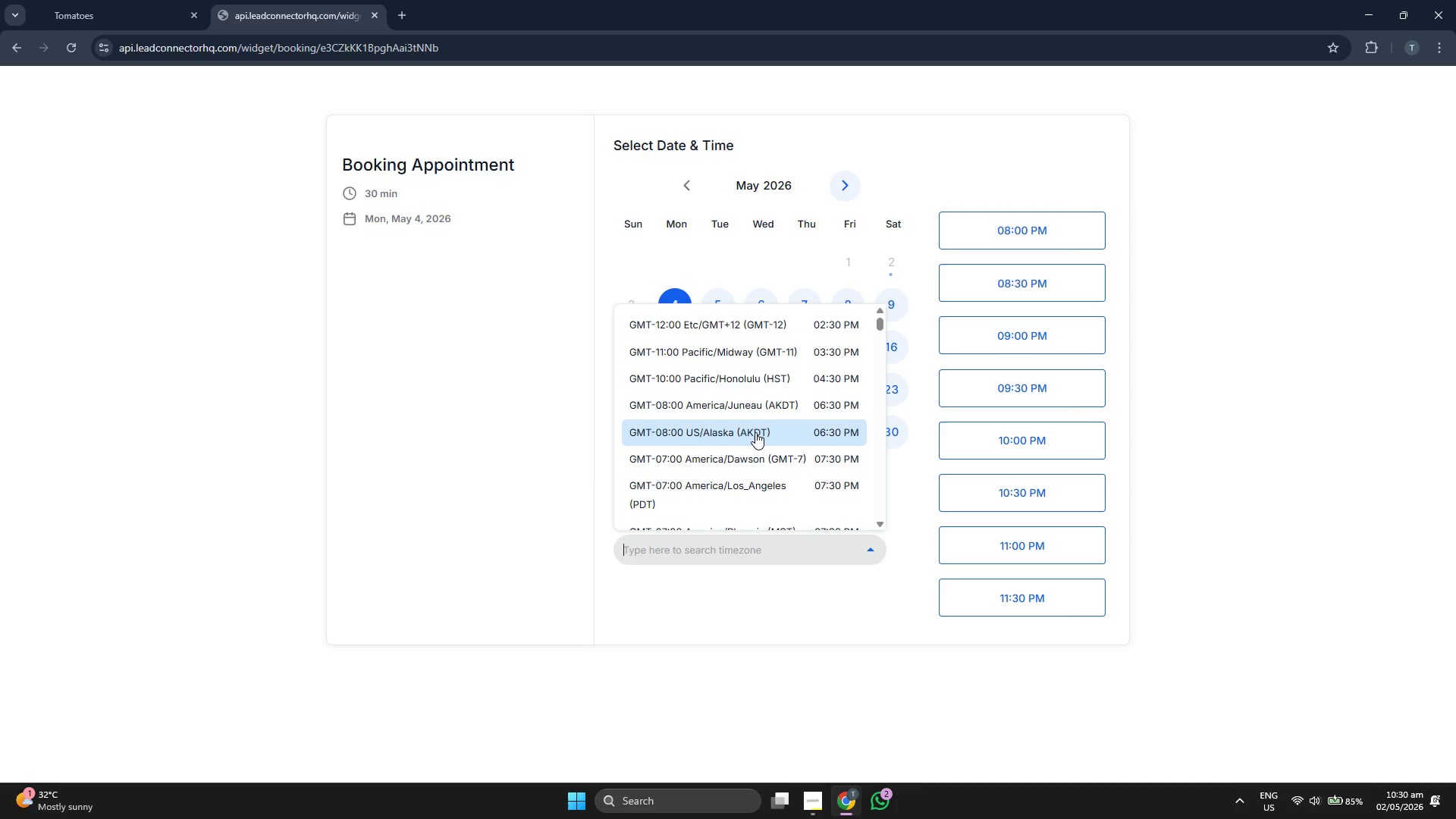 
scroll: coordinate [756, 426], scroll_direction: down, amount: 11.0
 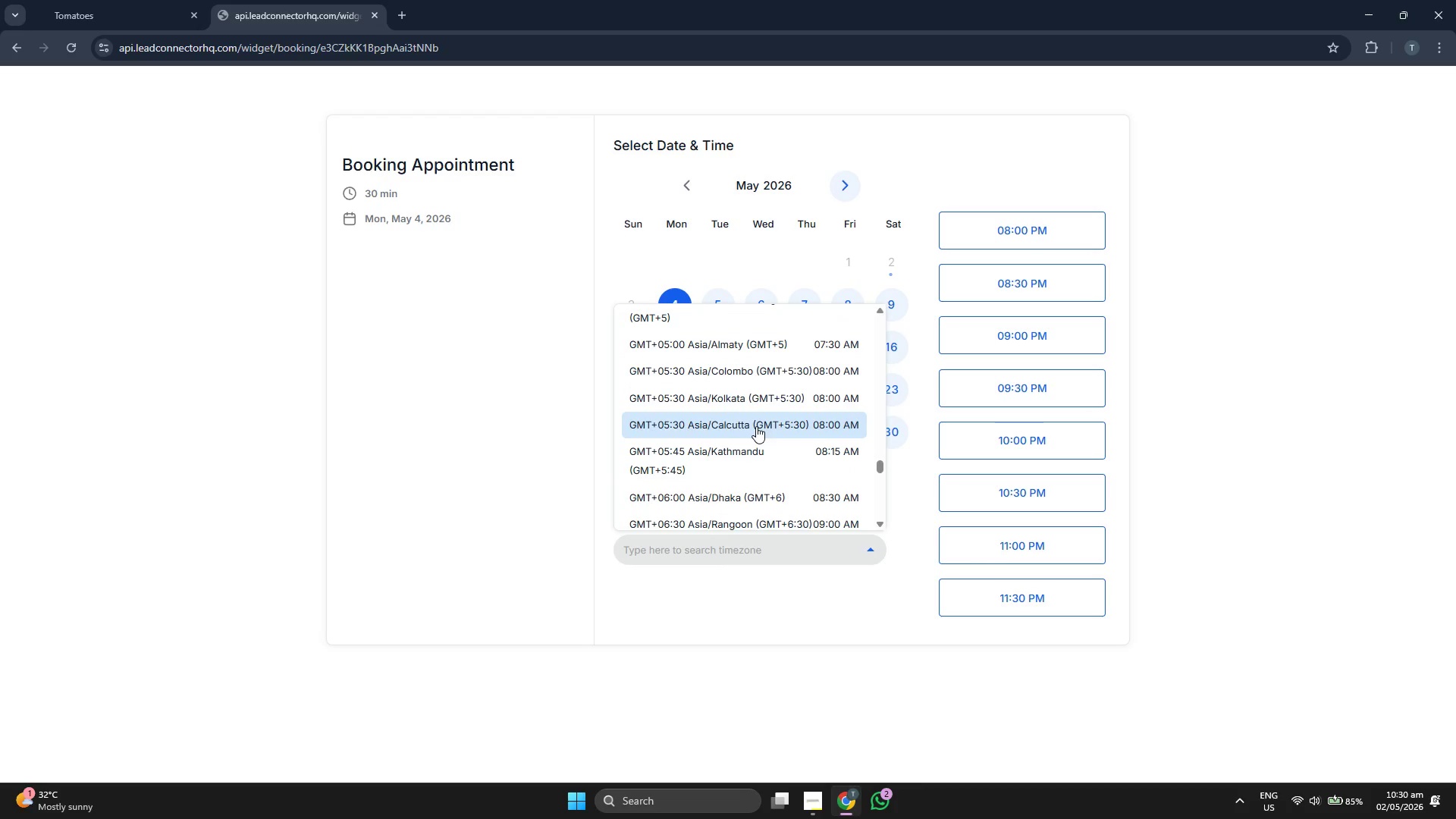 
scroll: coordinate [755, 426], scroll_direction: down, amount: 5.0
 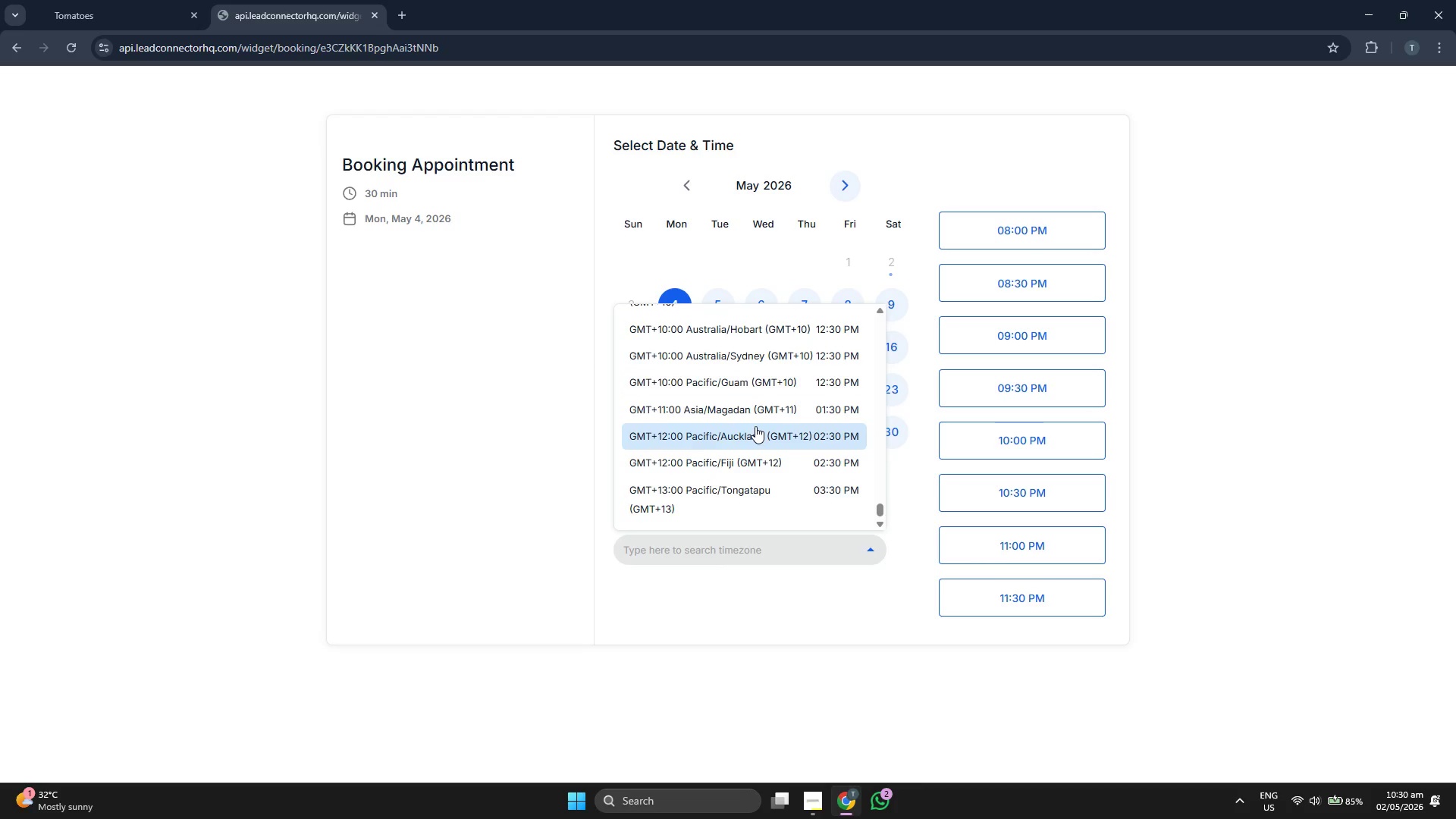 
scroll: coordinate [755, 426], scroll_direction: up, amount: 1.0
 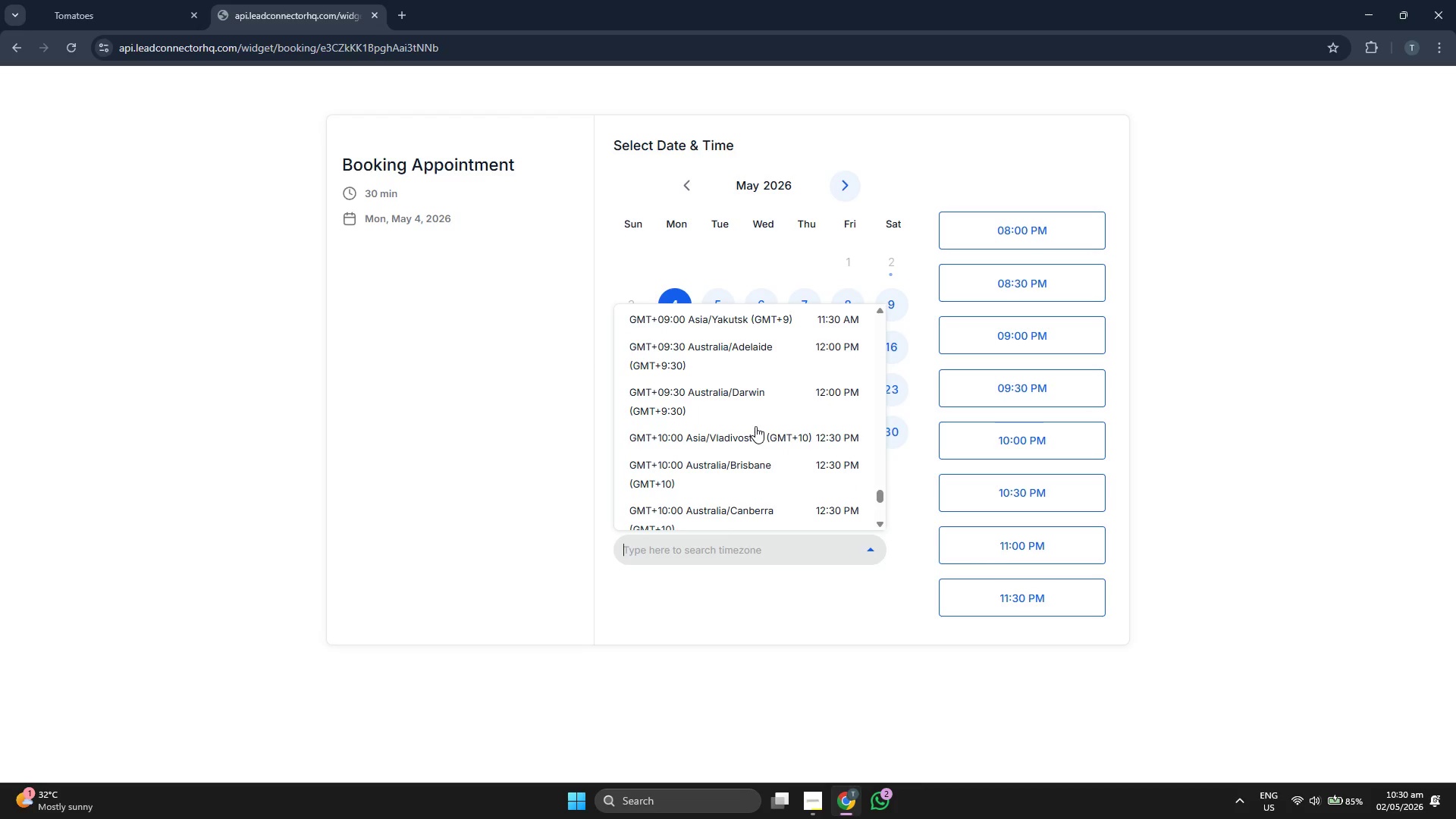 
scroll: coordinate [755, 426], scroll_direction: down, amount: 1.0
 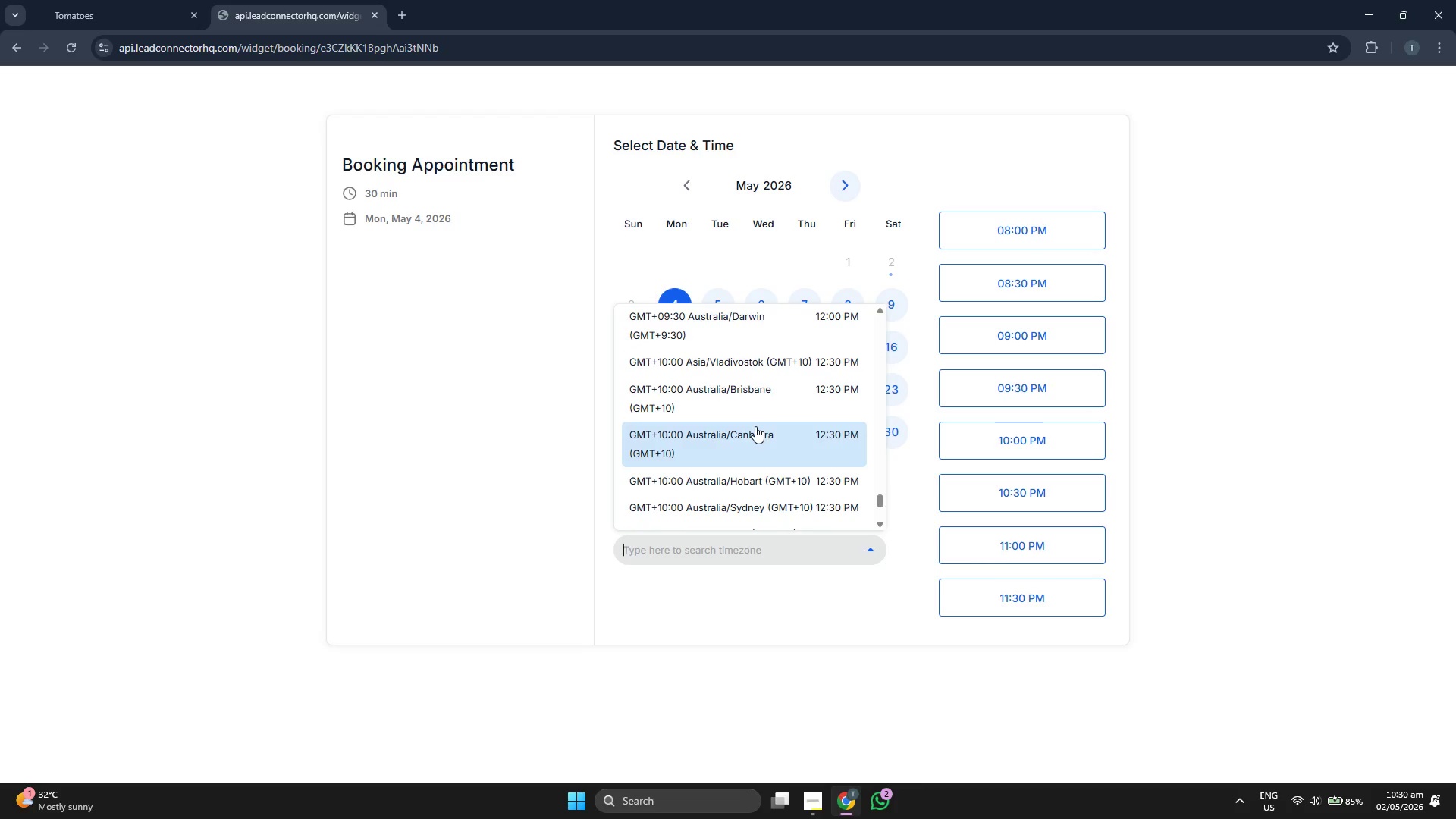 
scroll: coordinate [755, 426], scroll_direction: up, amount: 3.0
 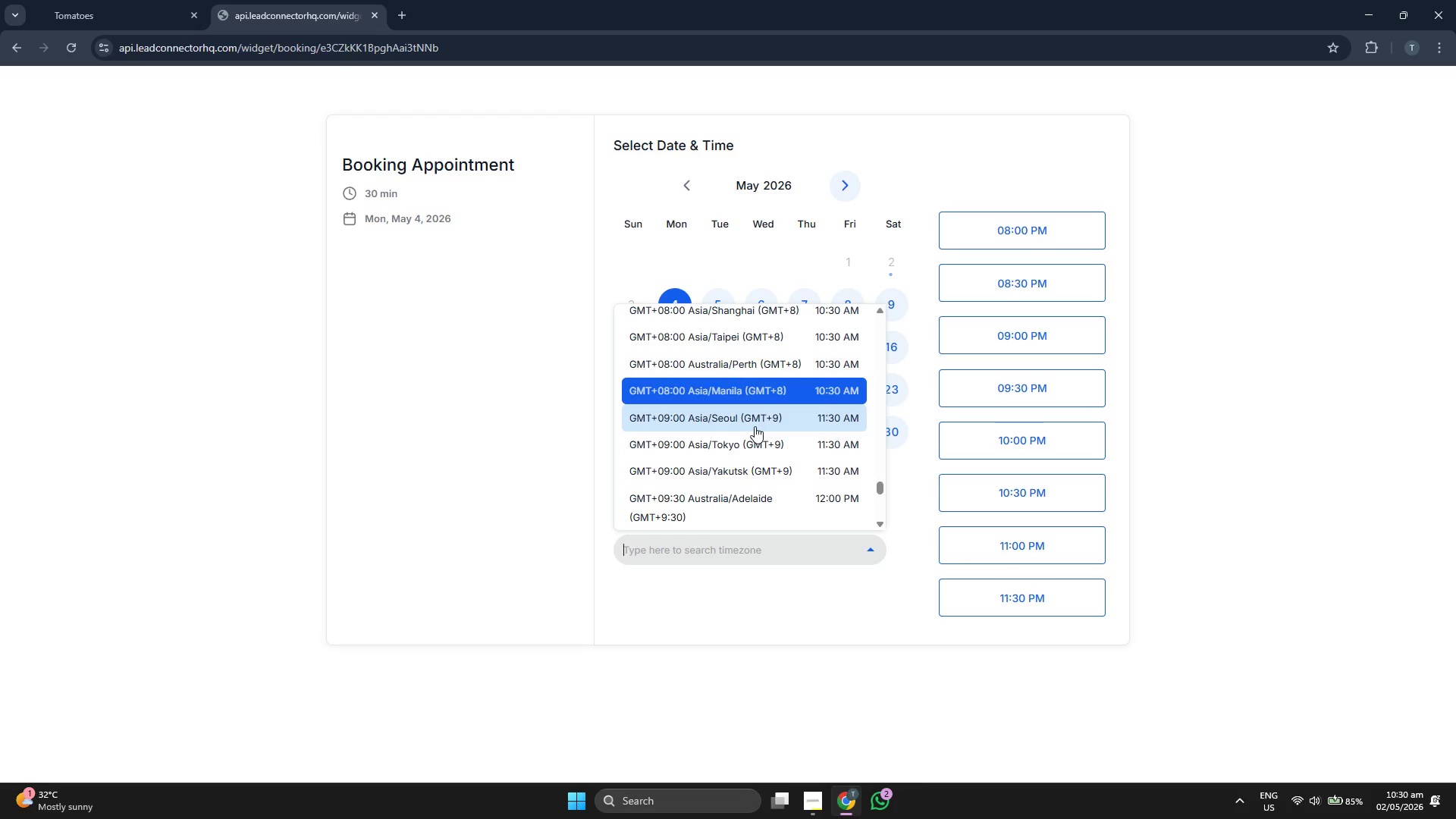 
type(new)
 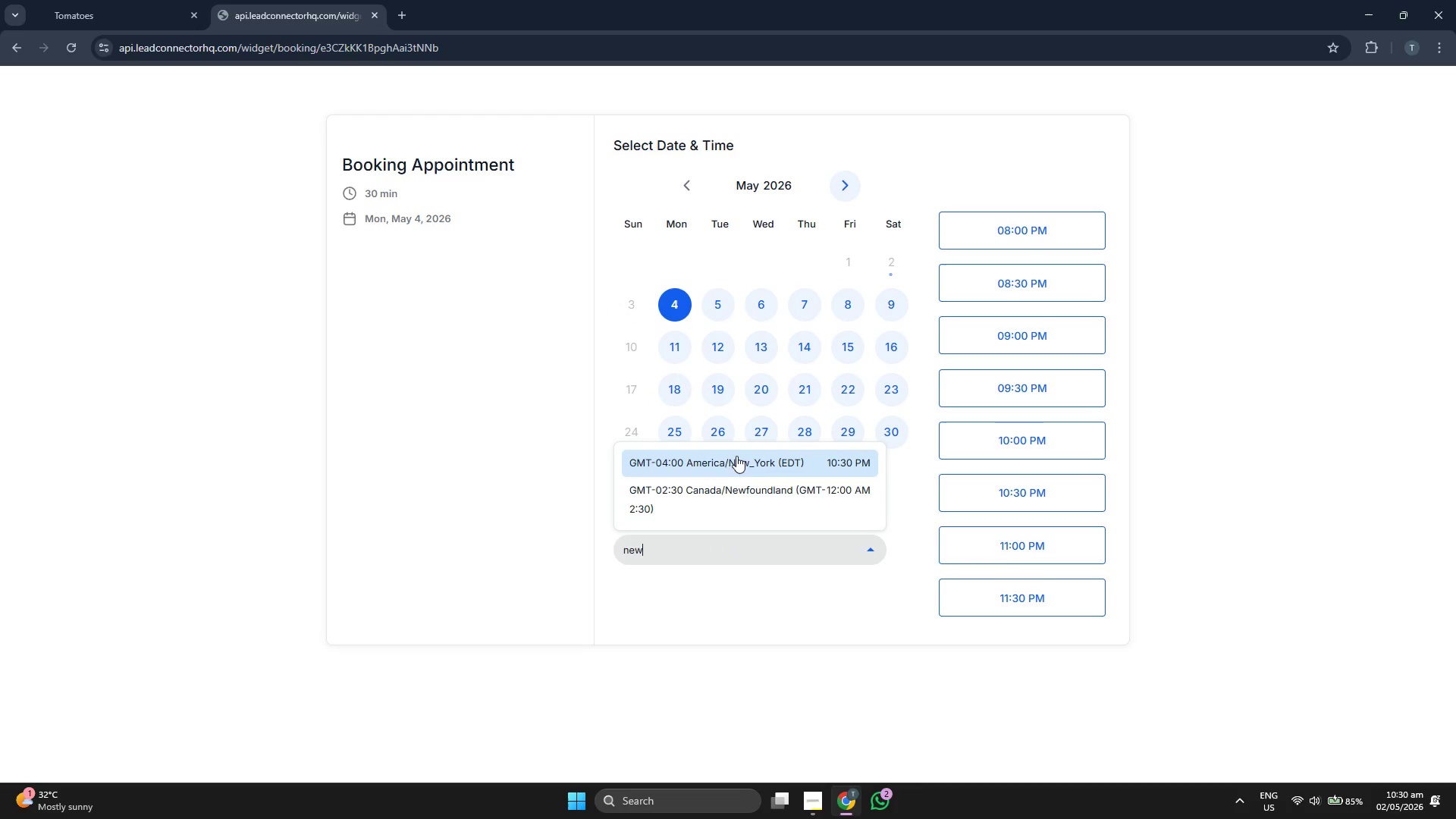 
left_click([734, 460])
 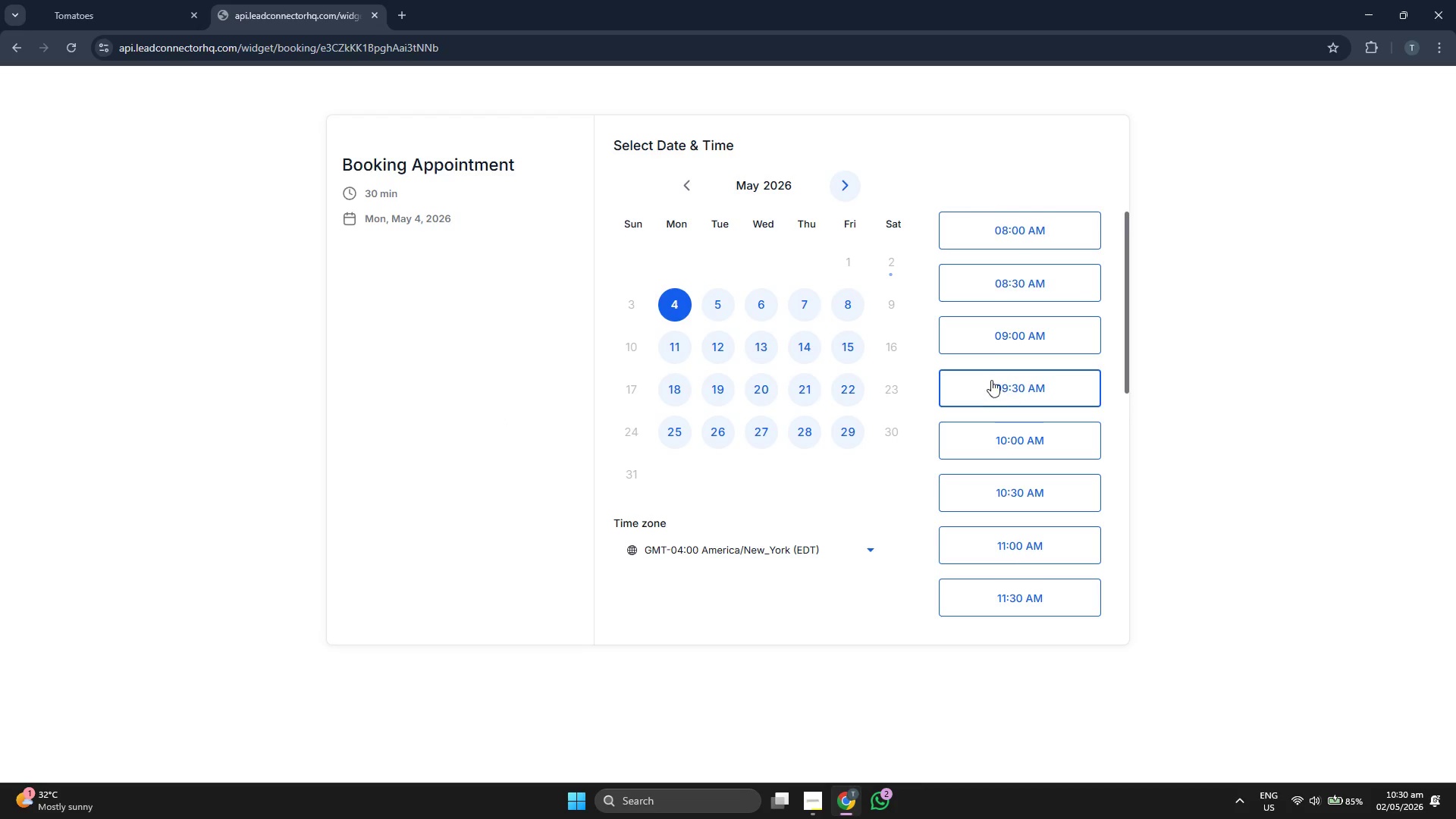 
scroll: coordinate [991, 378], scroll_direction: down, amount: 5.0
 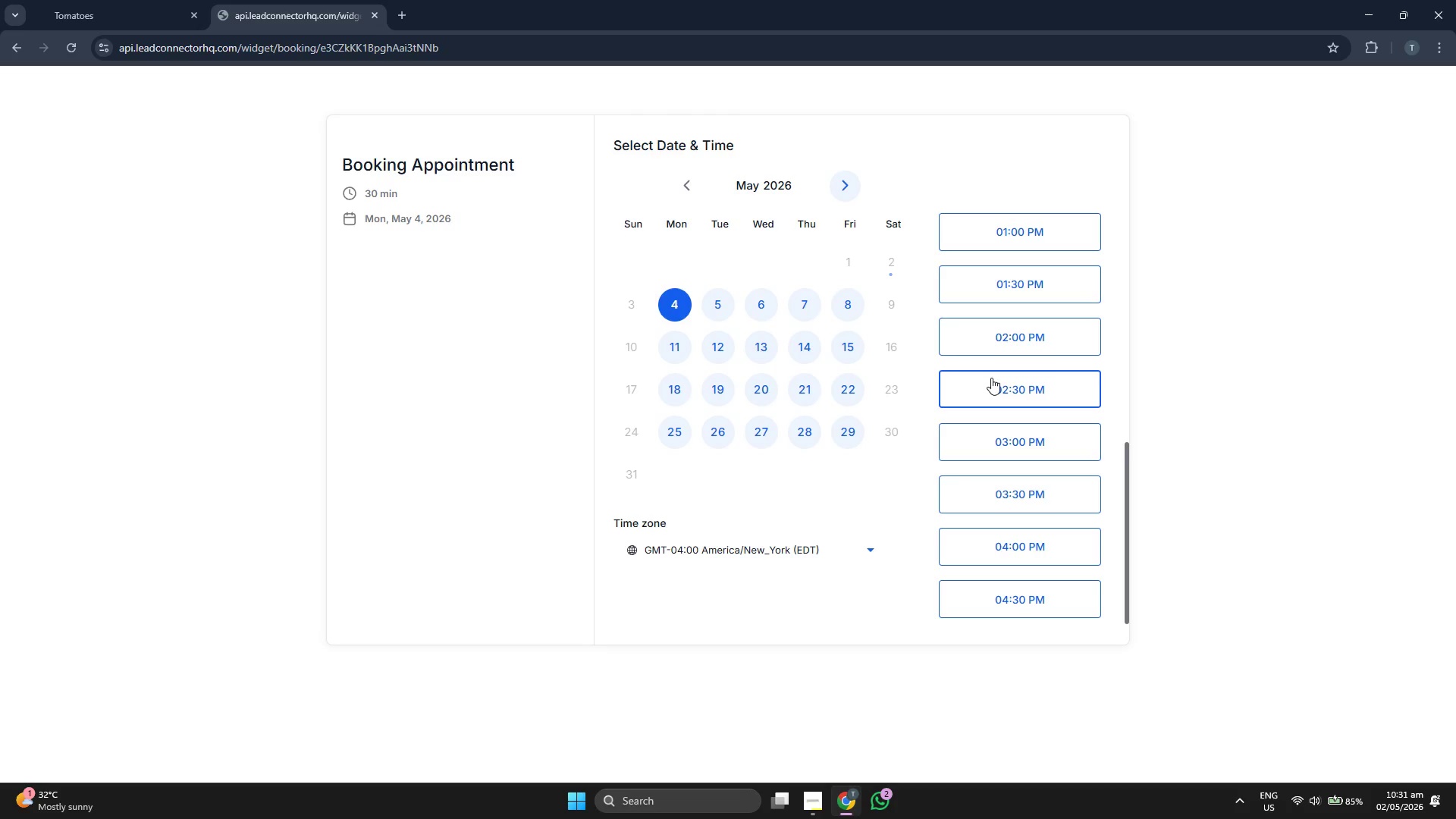 
scroll: coordinate [1006, 475], scroll_direction: up, amount: 4.0
 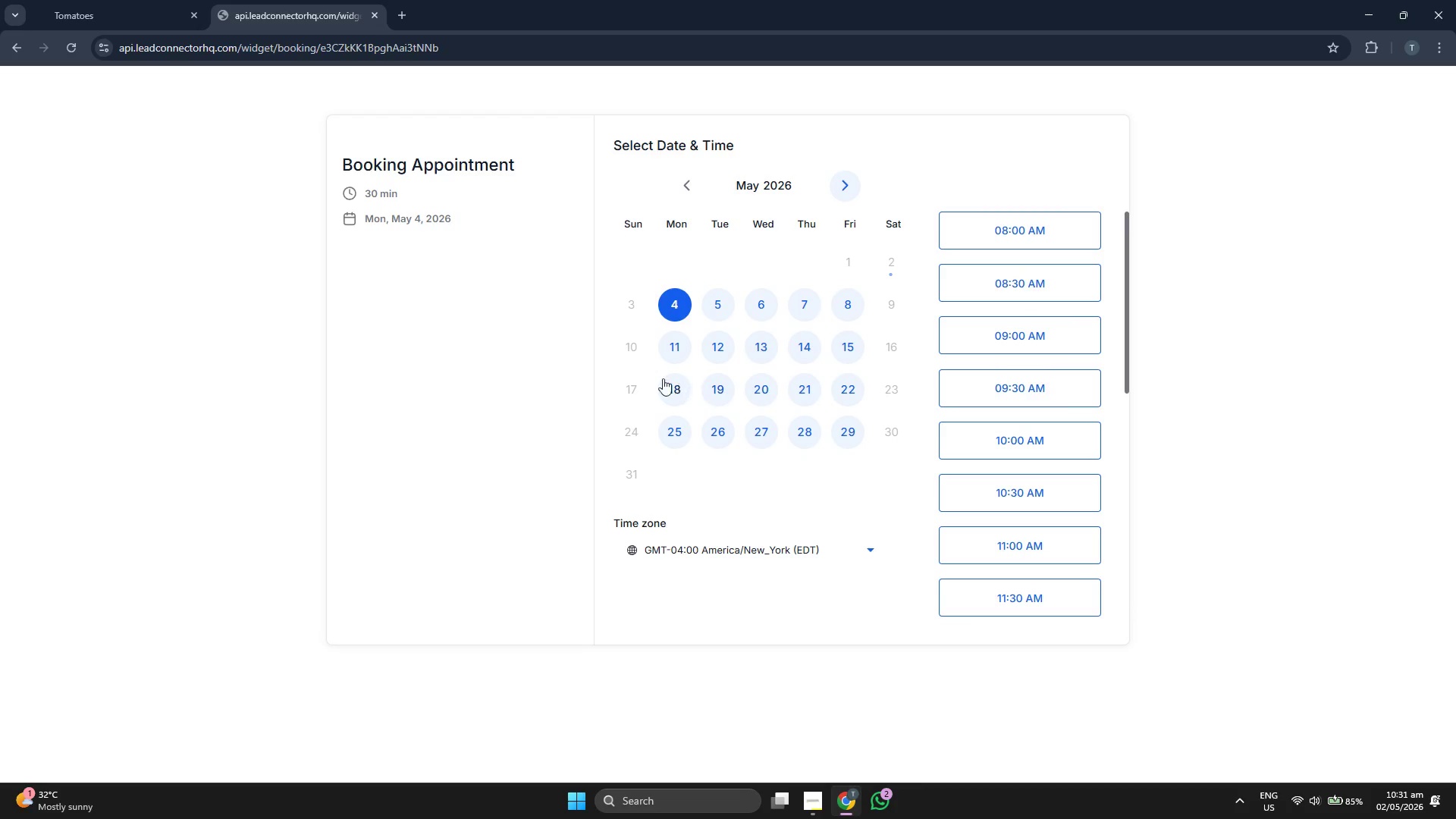 
left_click([465, 330])
 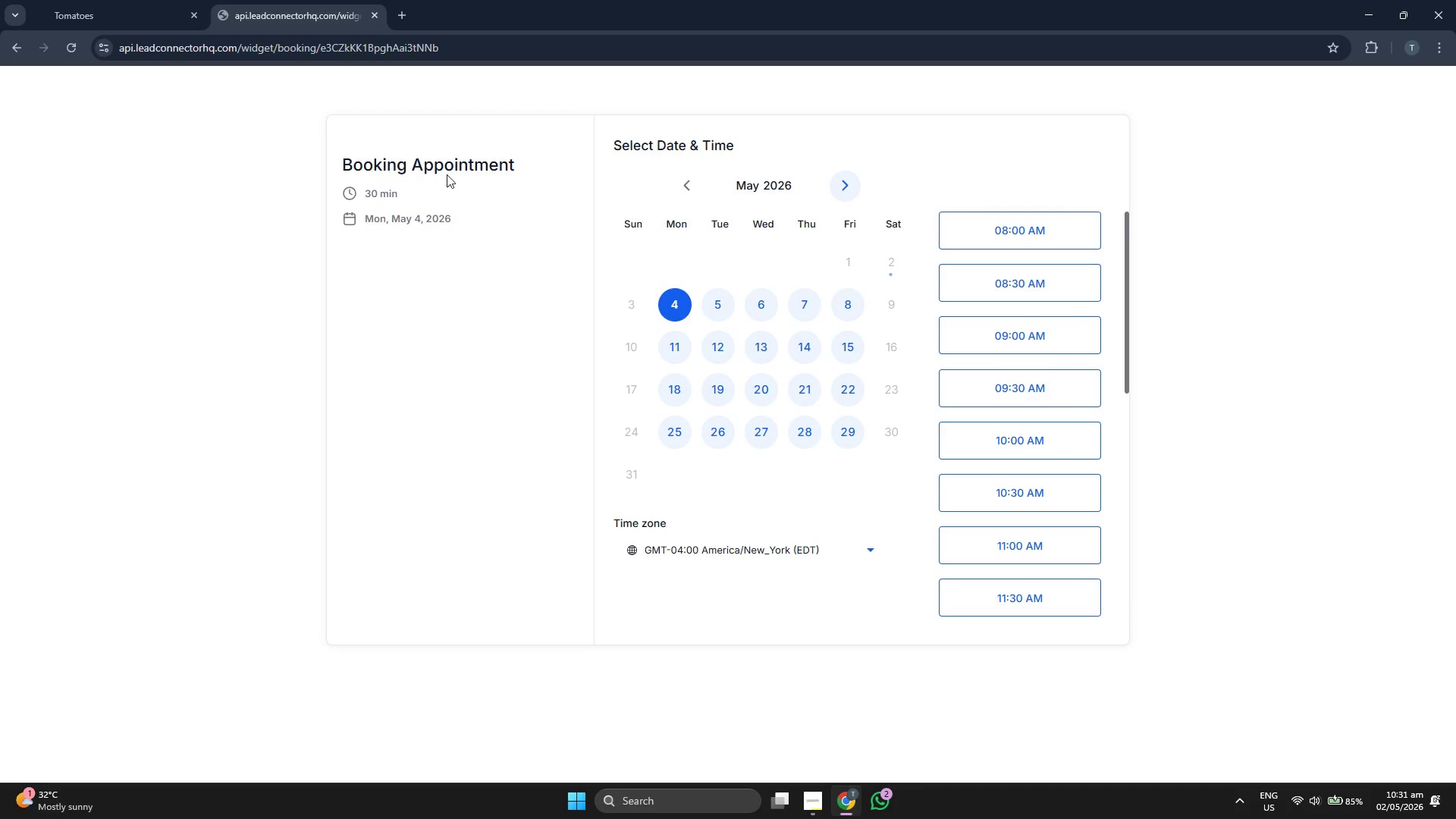 
double_click([460, 166])
 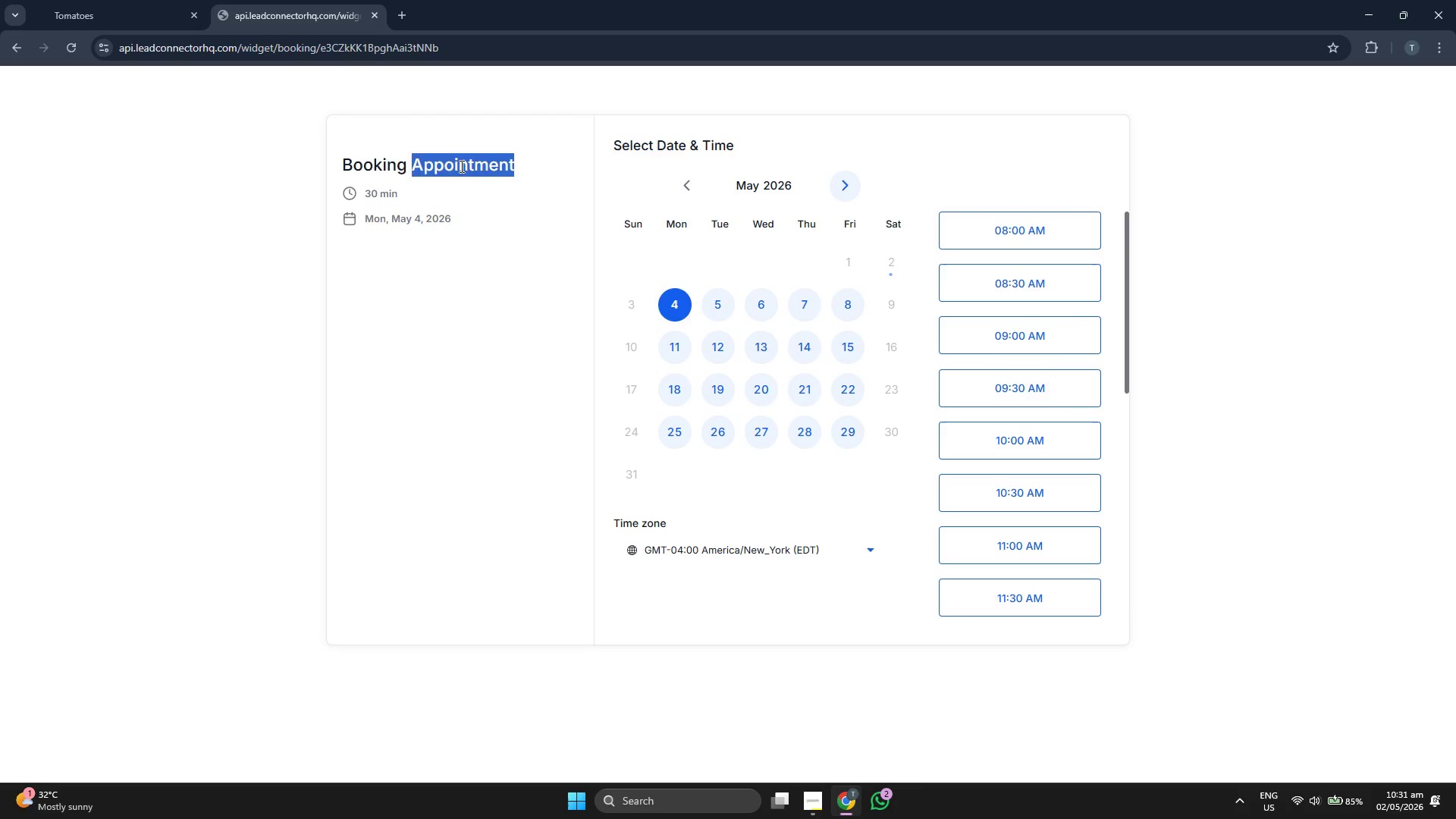 
triple_click([460, 166])
 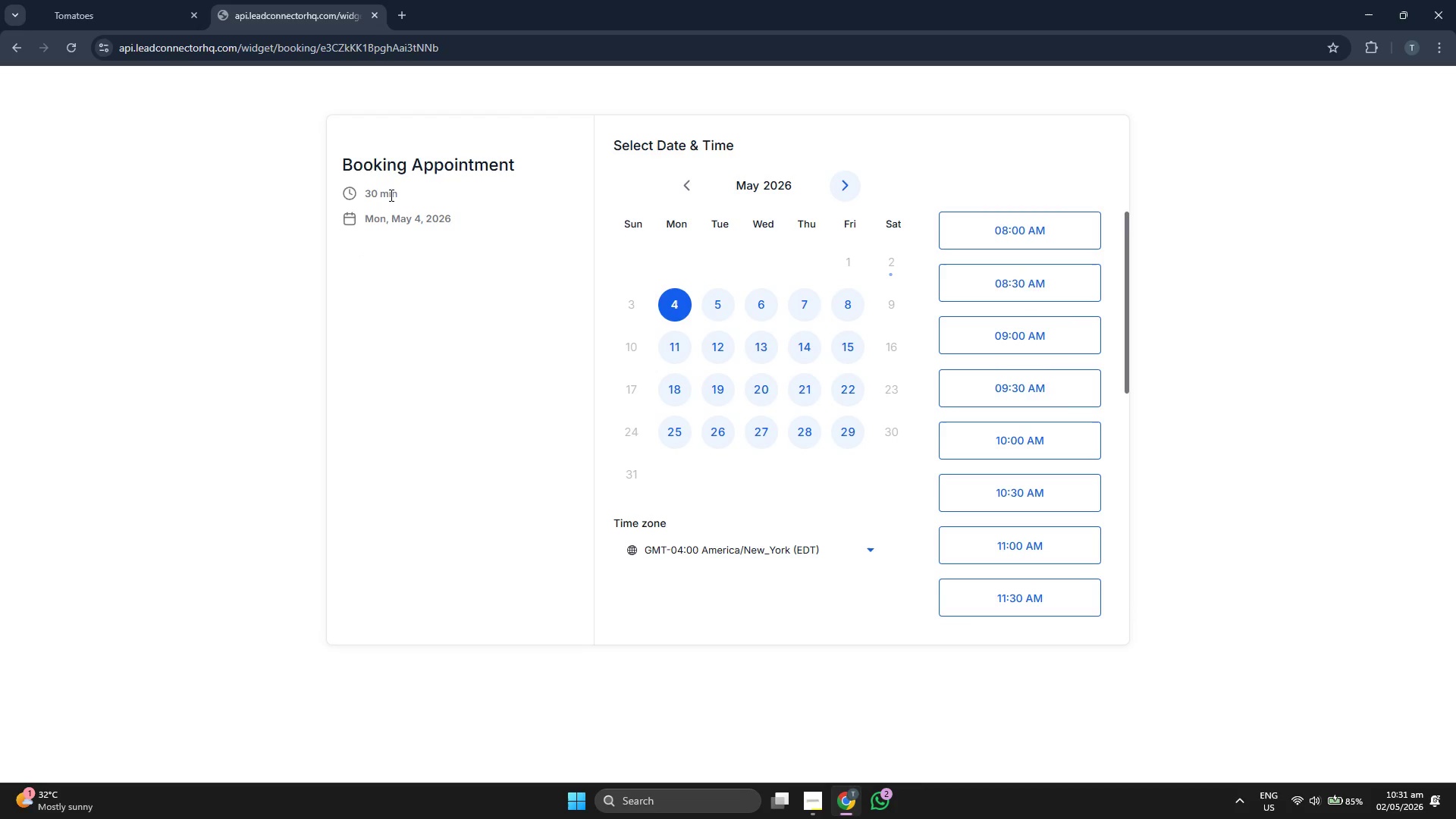 
double_click([390, 195])
 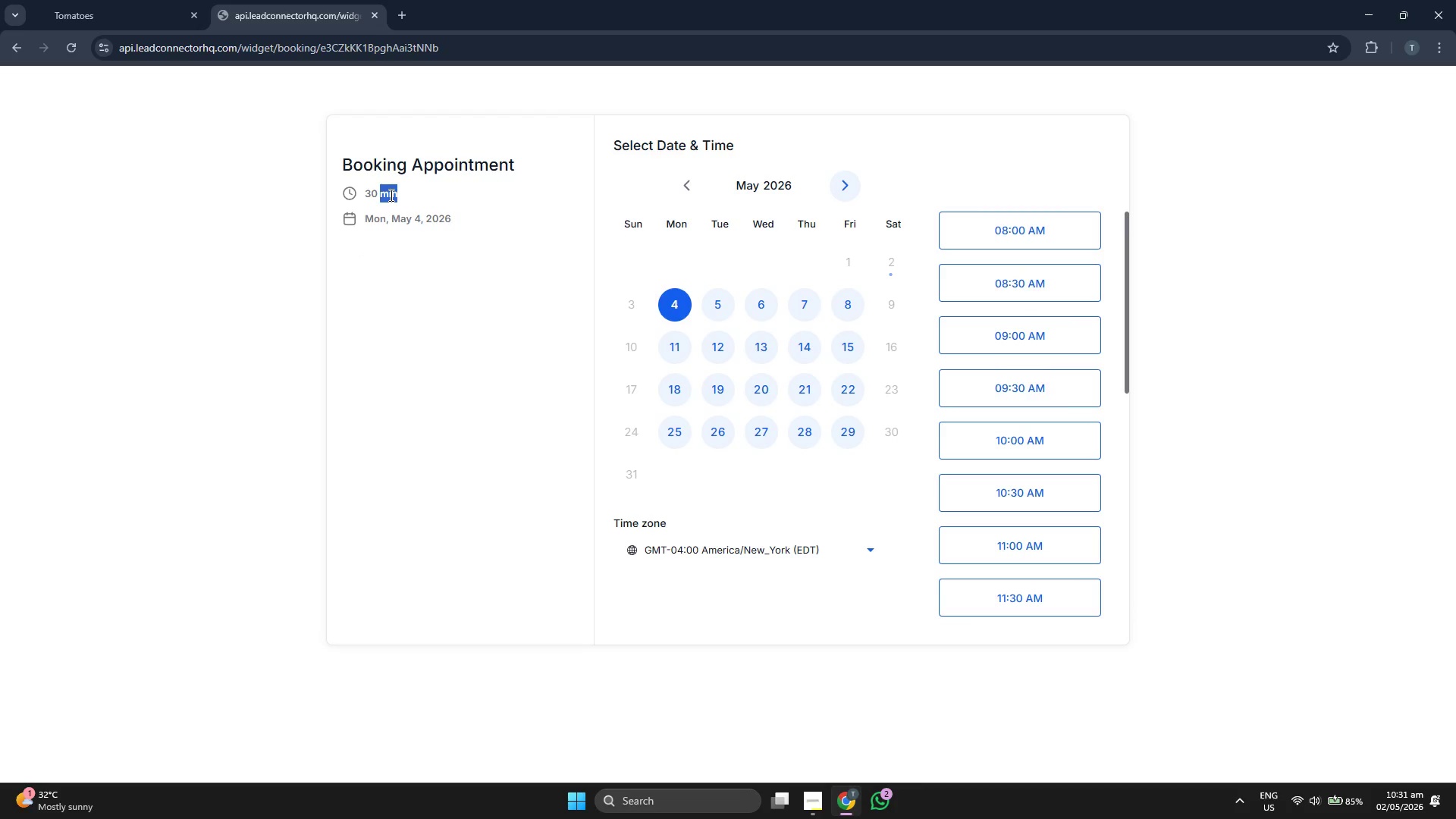 
triple_click([390, 195])
 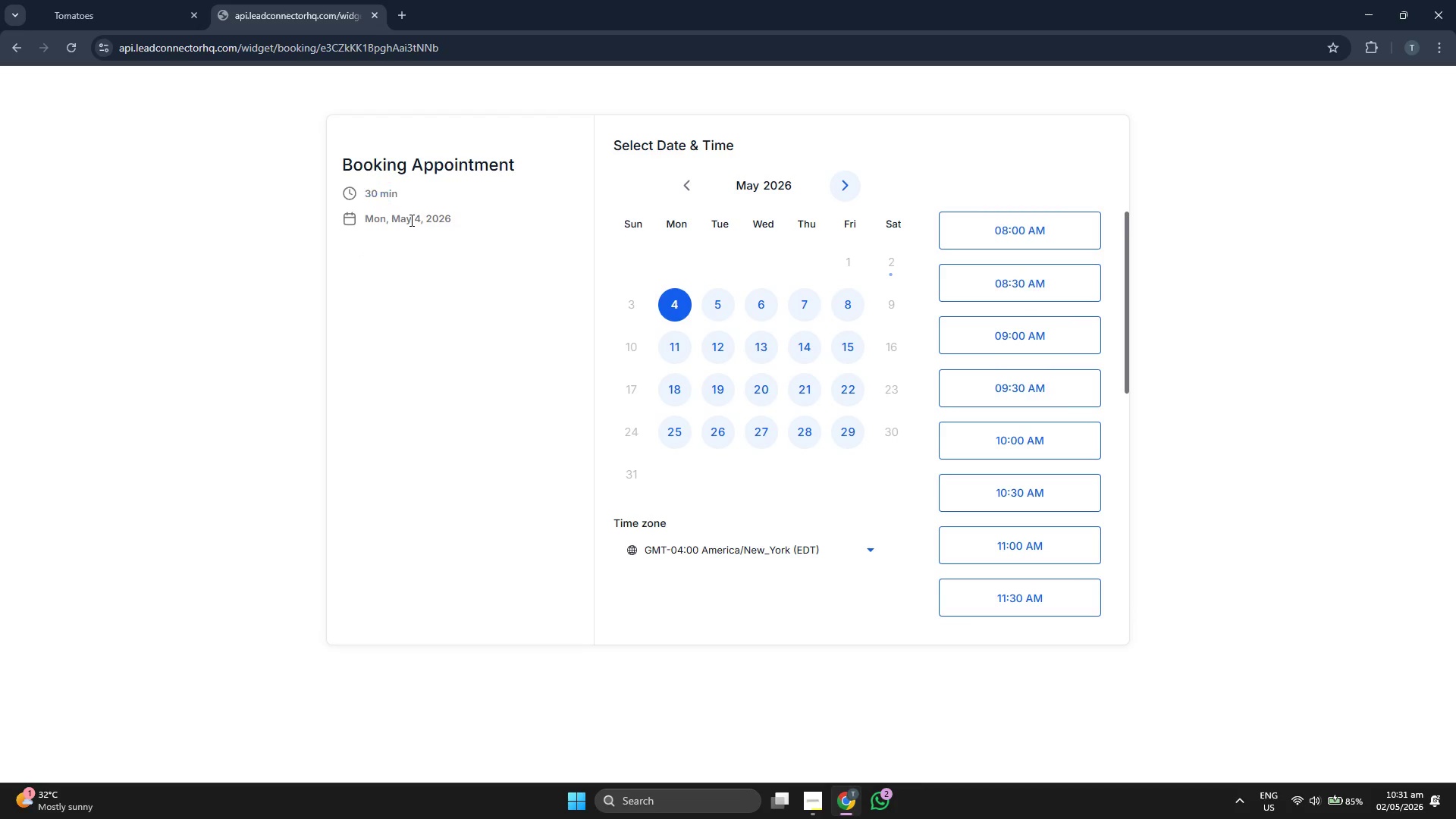 
double_click([410, 220])
 